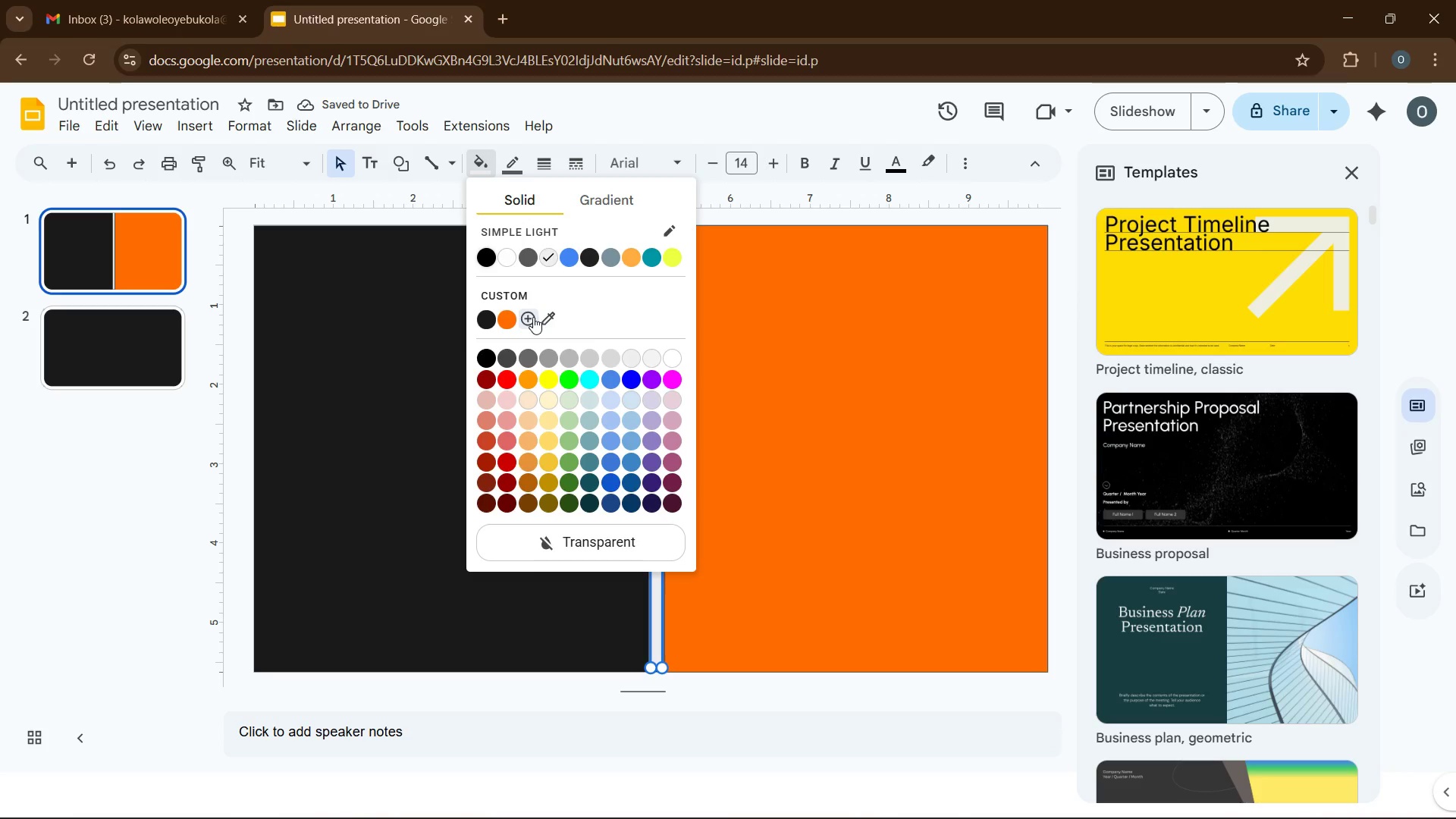 
left_click([533, 317])
 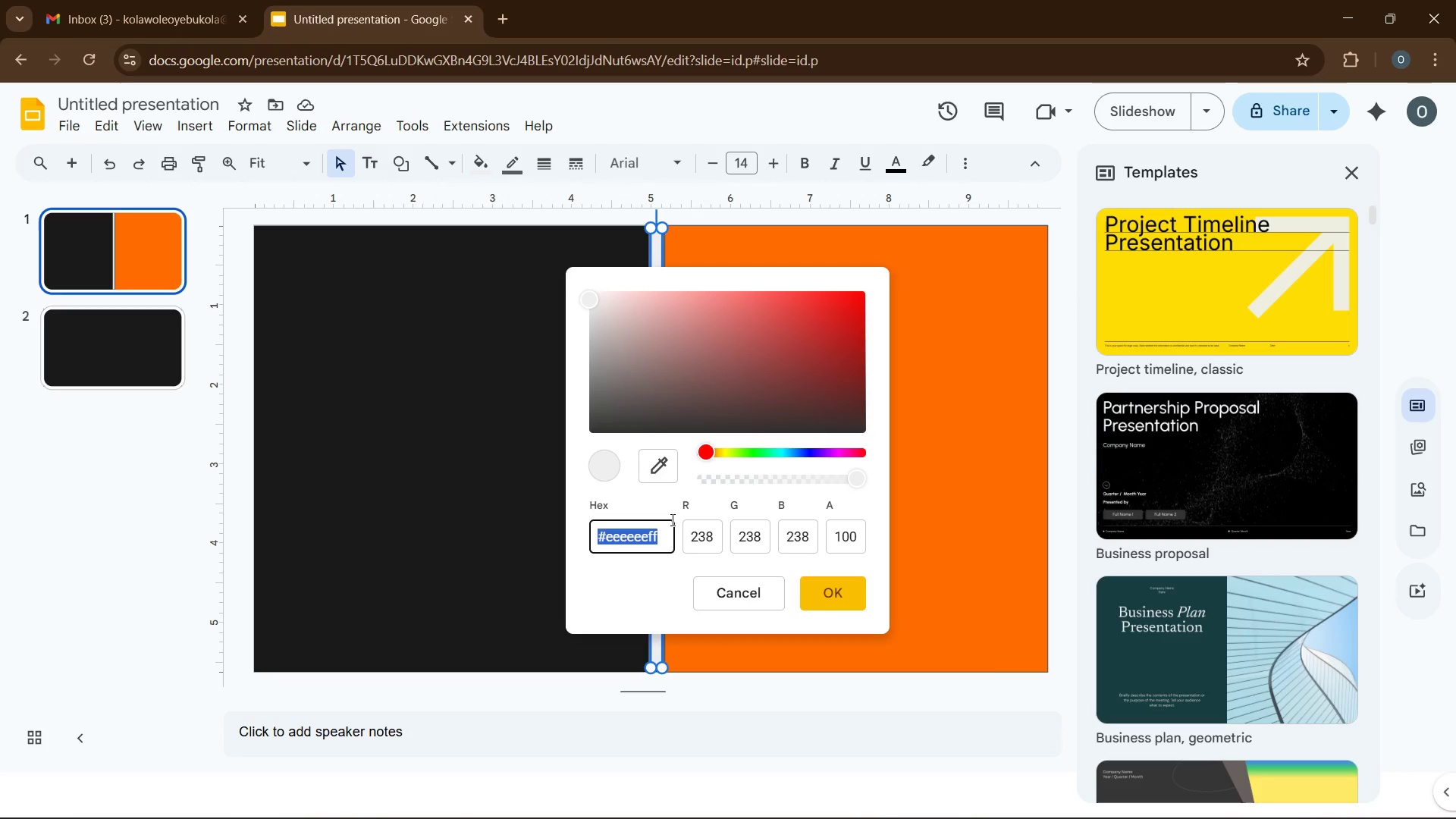 
type('111111)
 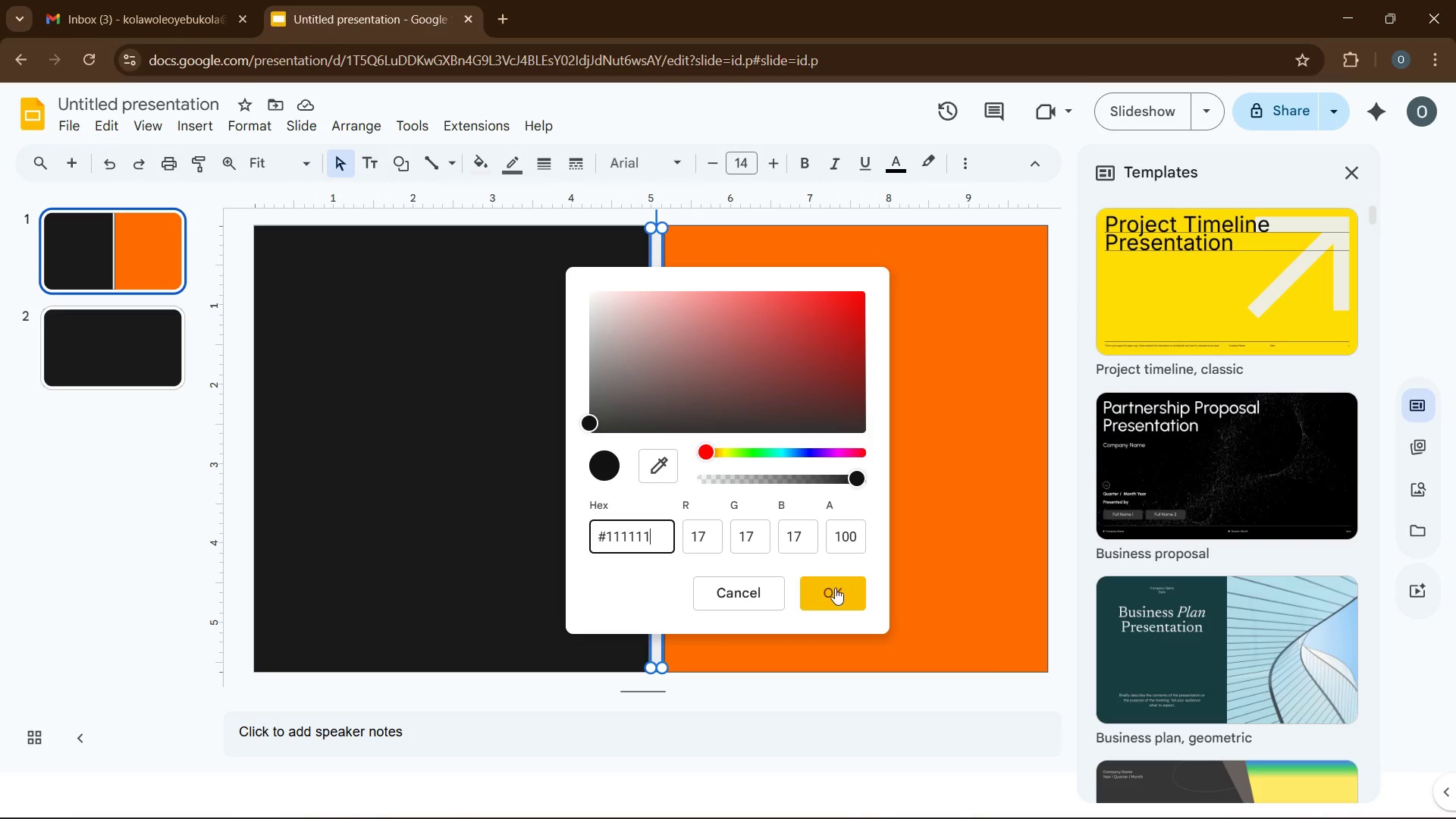 
left_click([833, 589])
 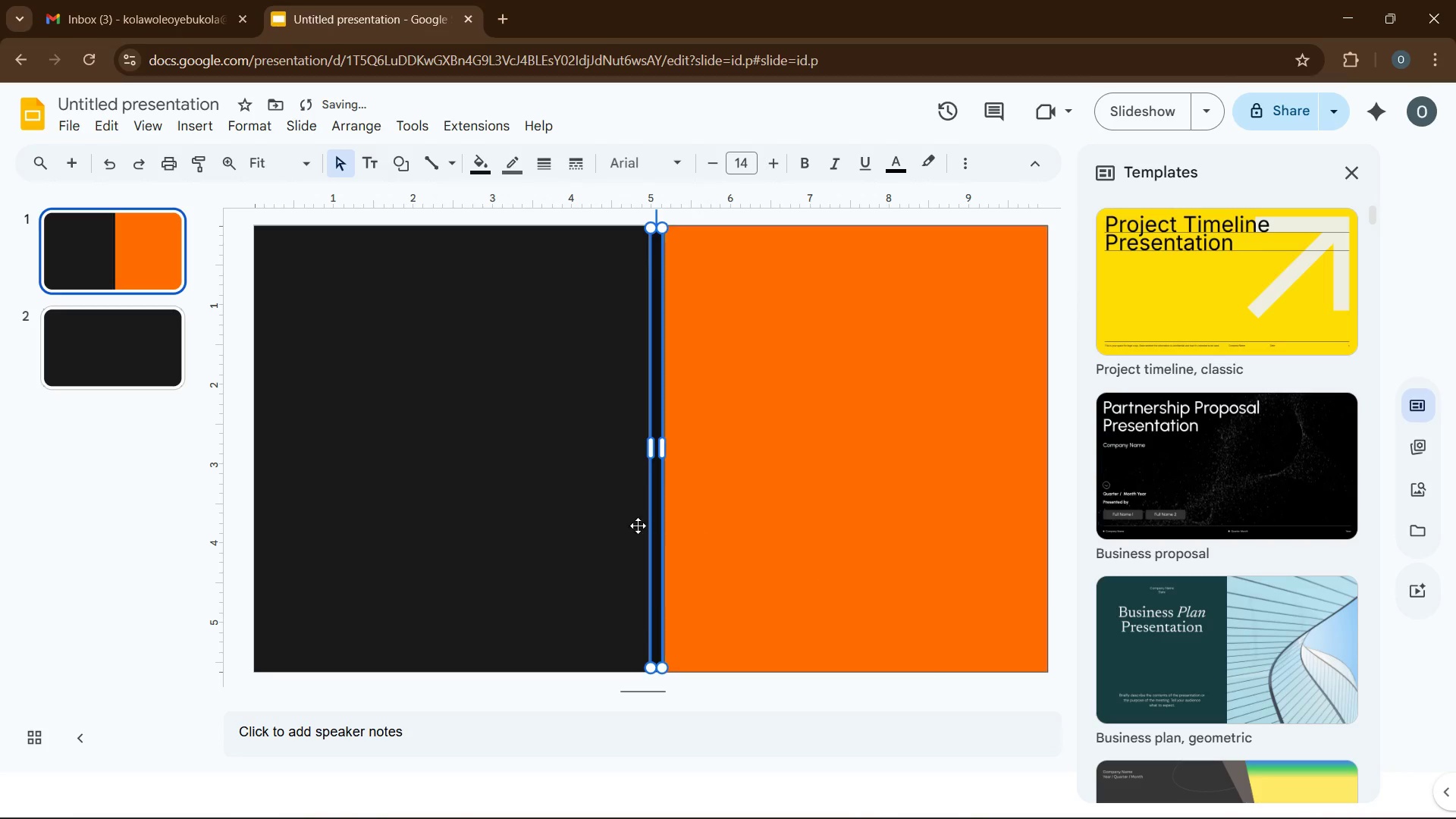 
left_click([601, 520])
 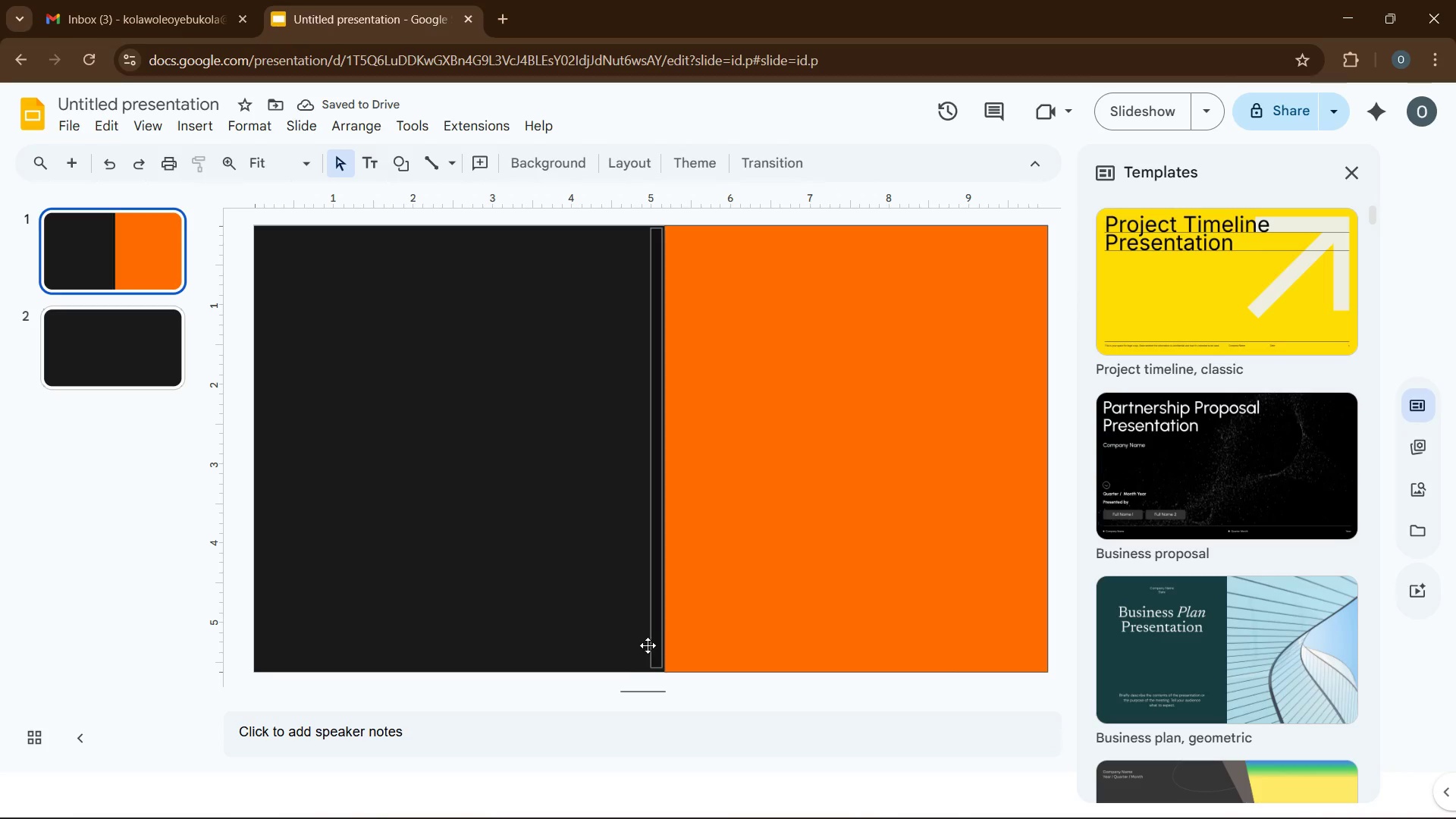 
left_click([650, 639])
 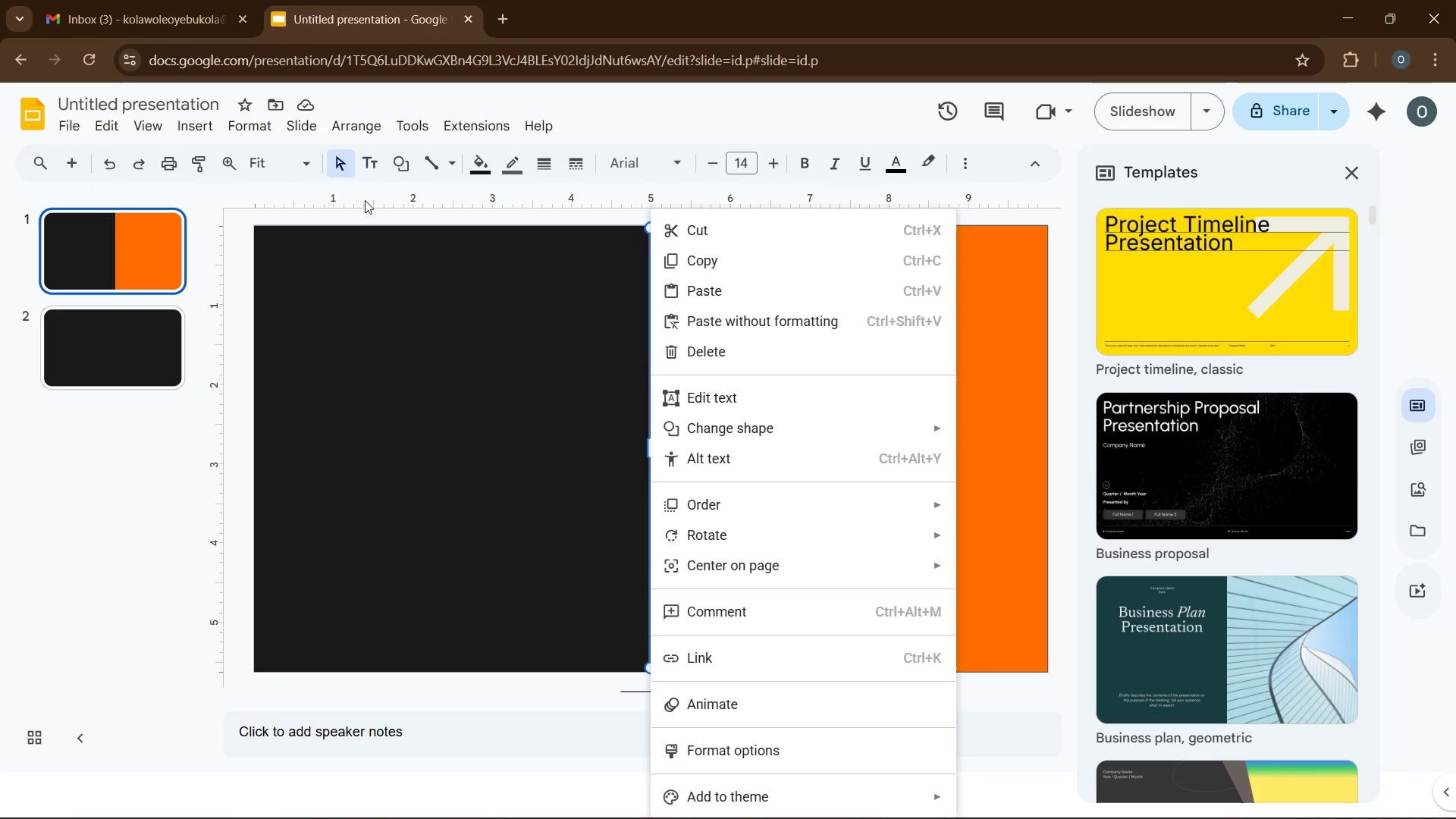 
left_click([245, 128])
 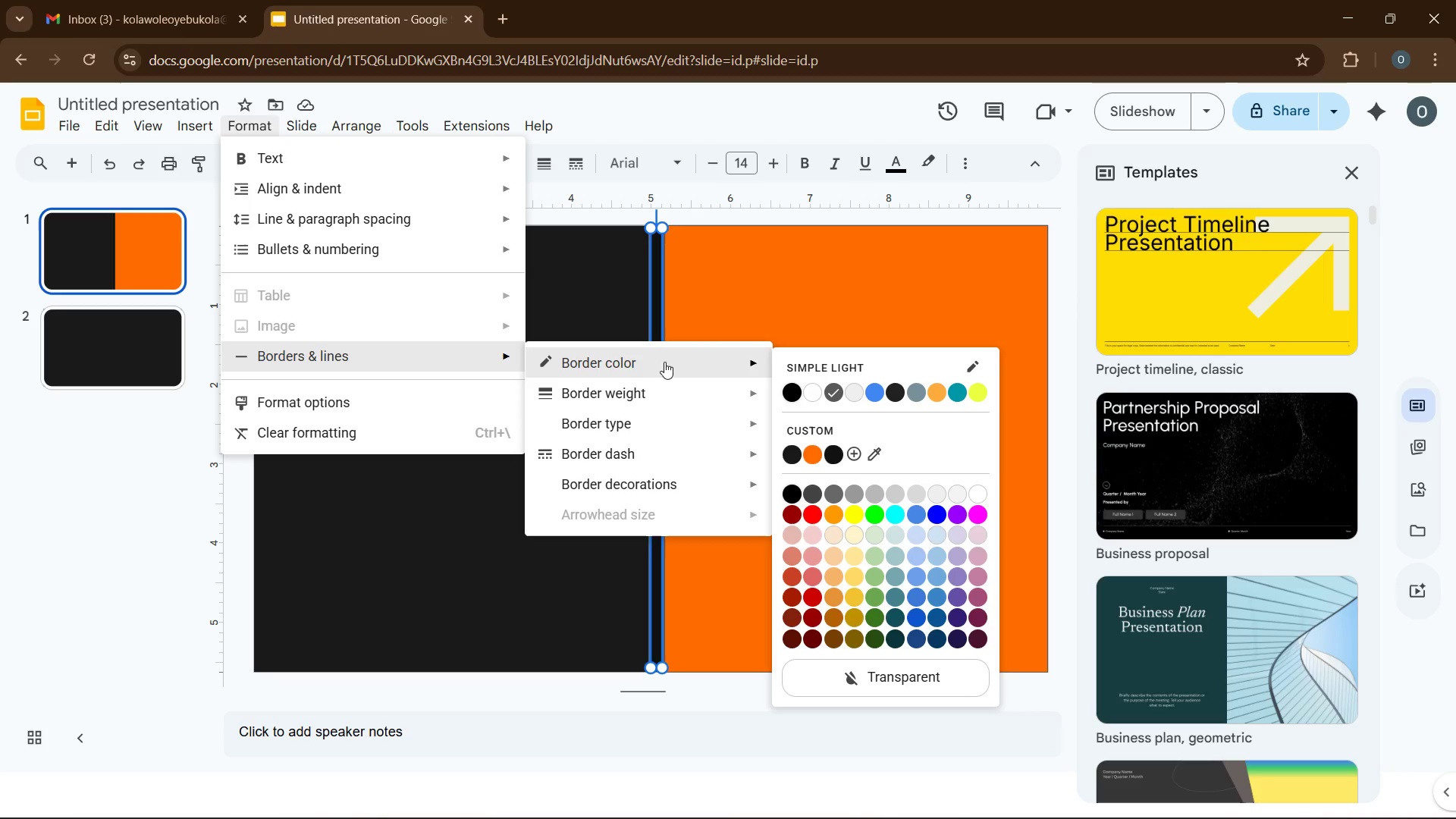 
left_click([913, 676])
 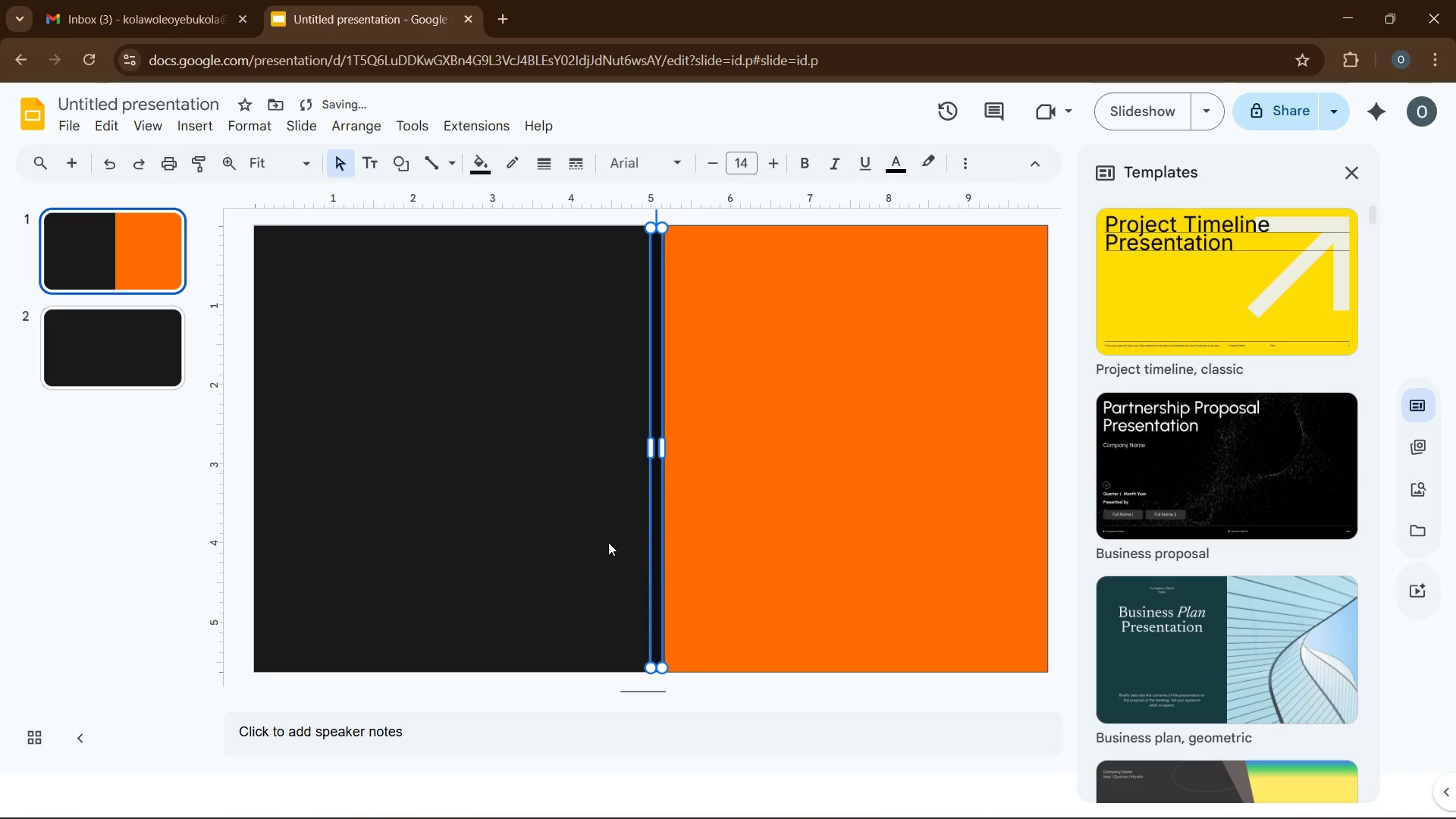 
left_click([592, 541])
 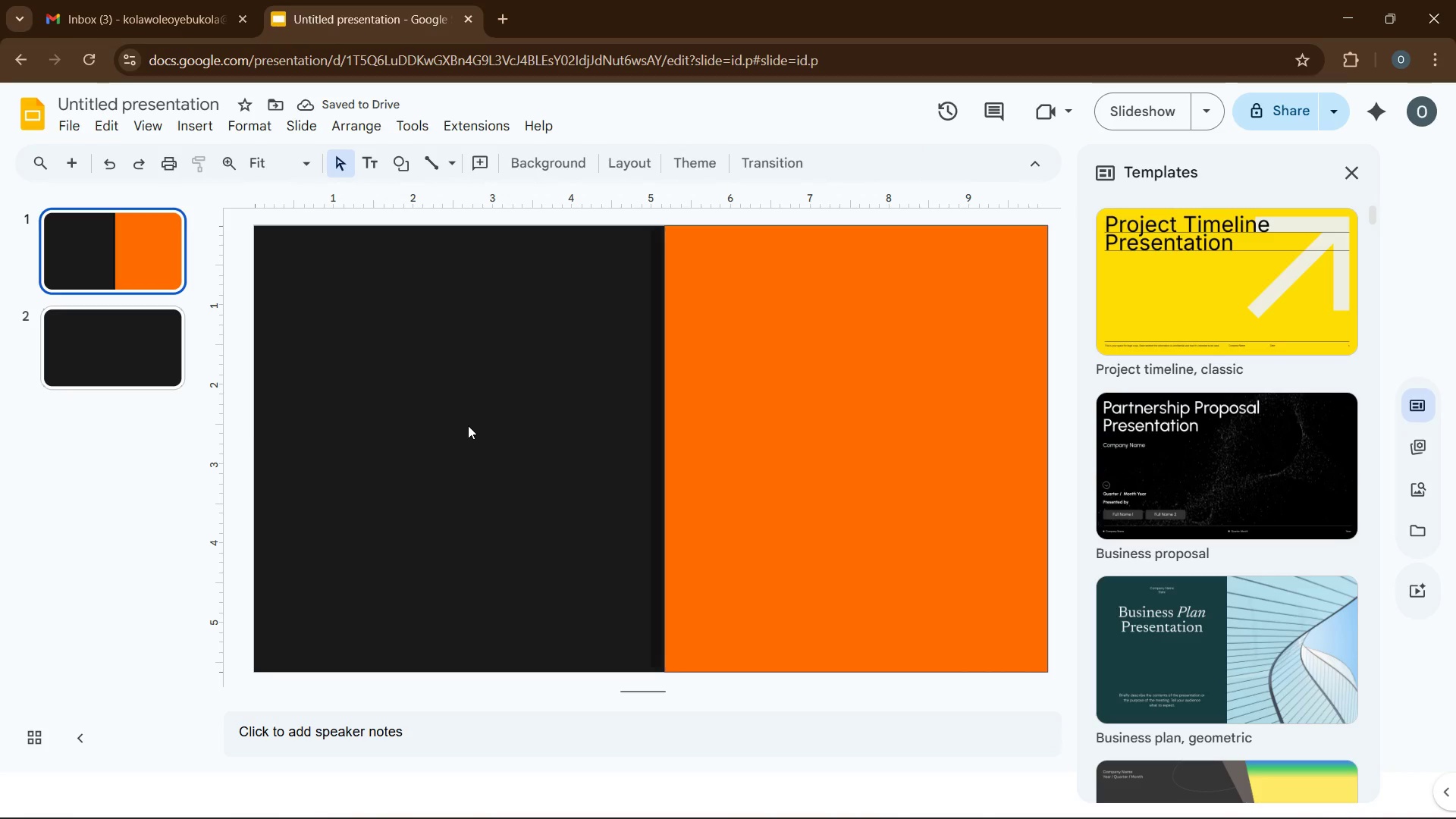 
left_click([498, 400])
 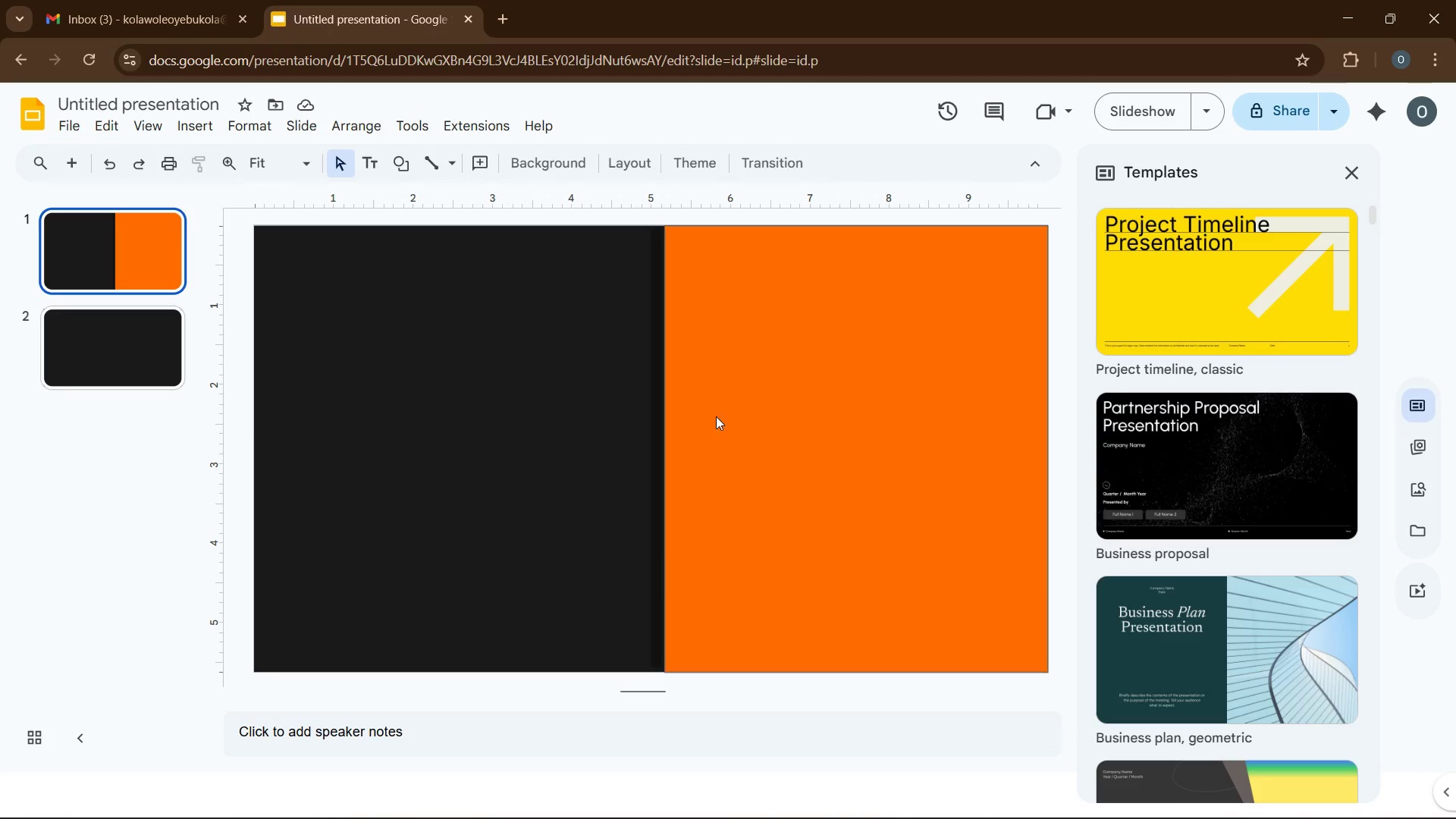 
left_click([721, 416])
 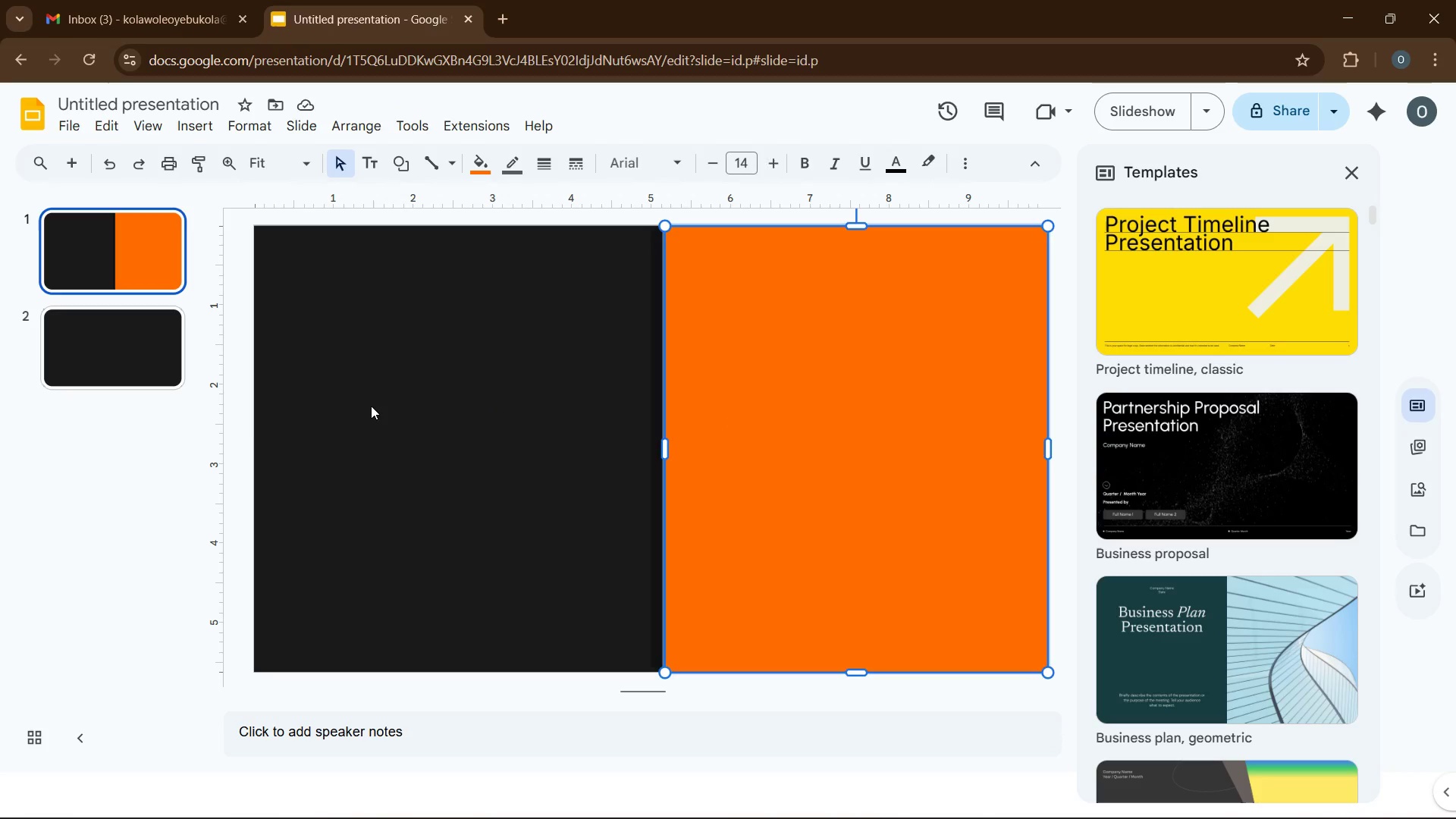 
left_click([370, 406])
 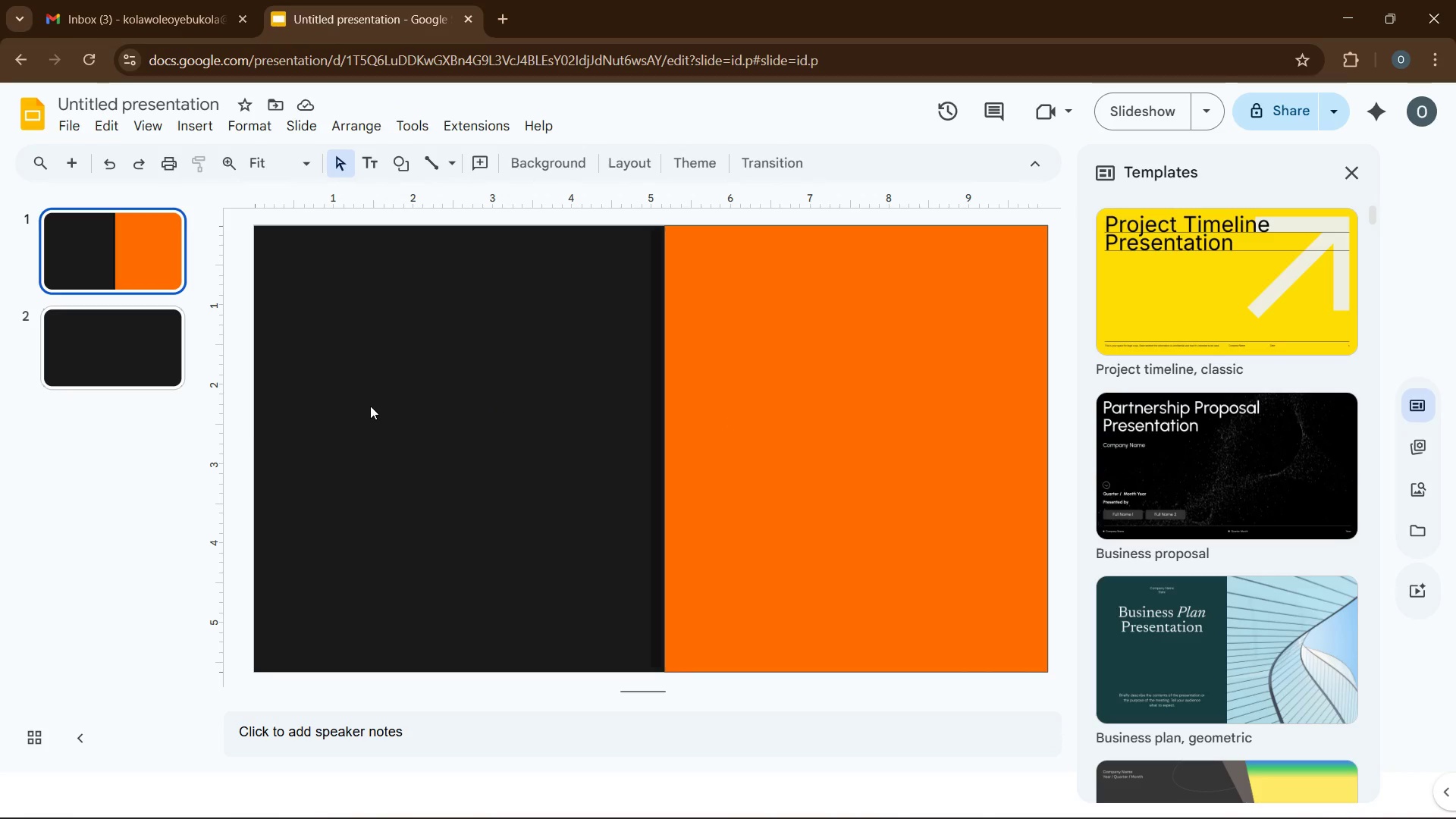 
wait(6.81)
 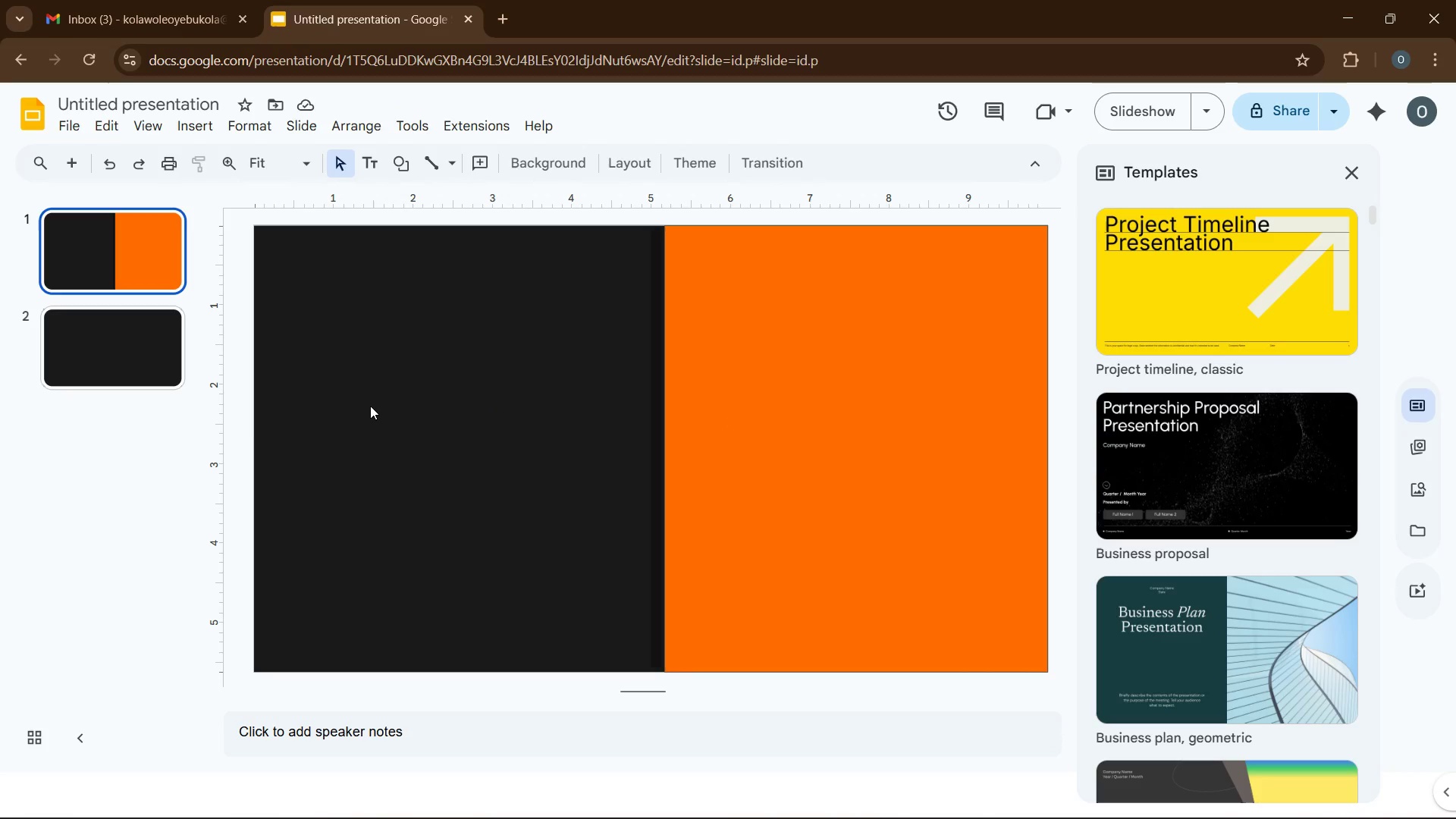 
left_click([782, 344])
 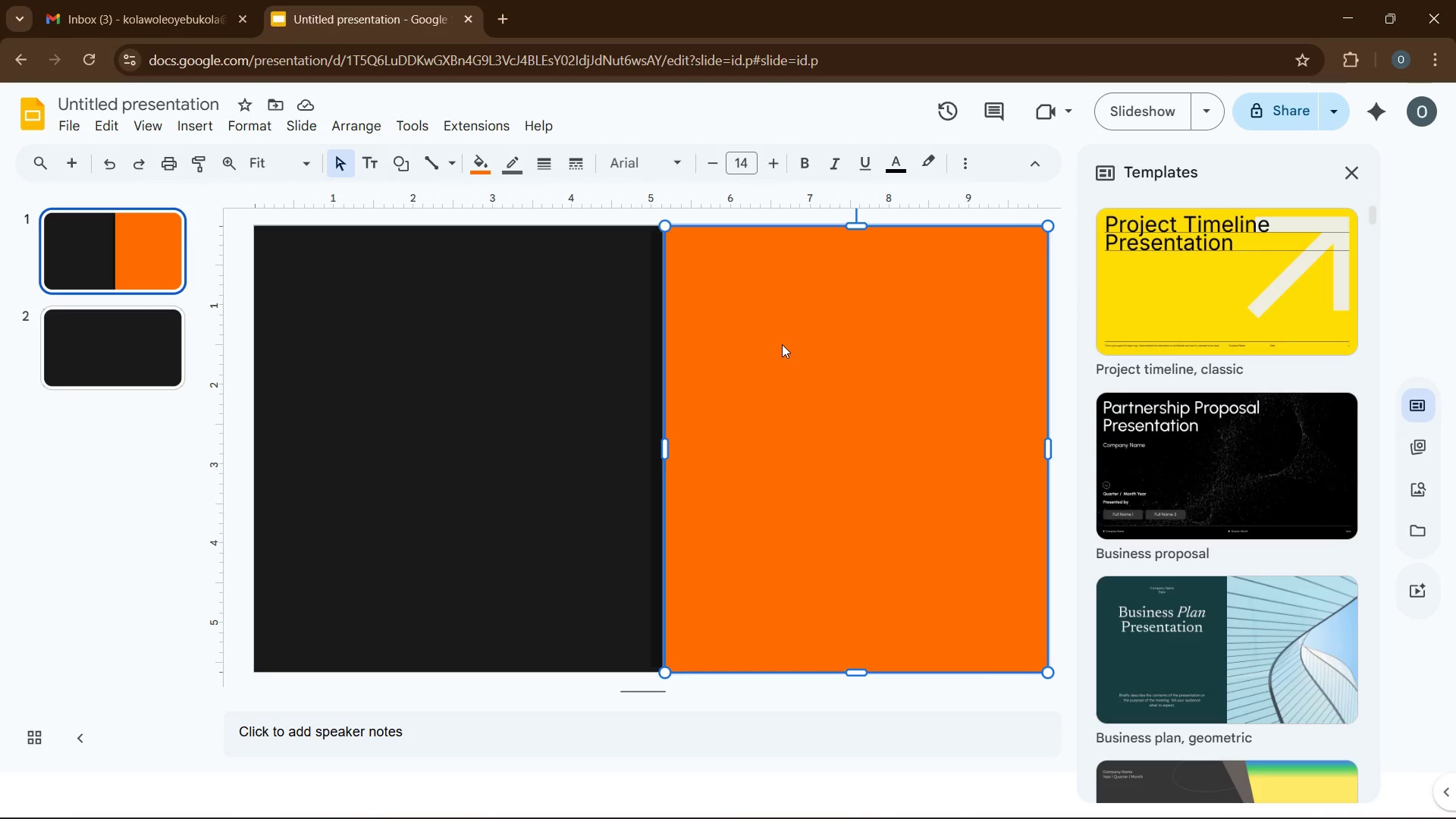 
type(iron)
 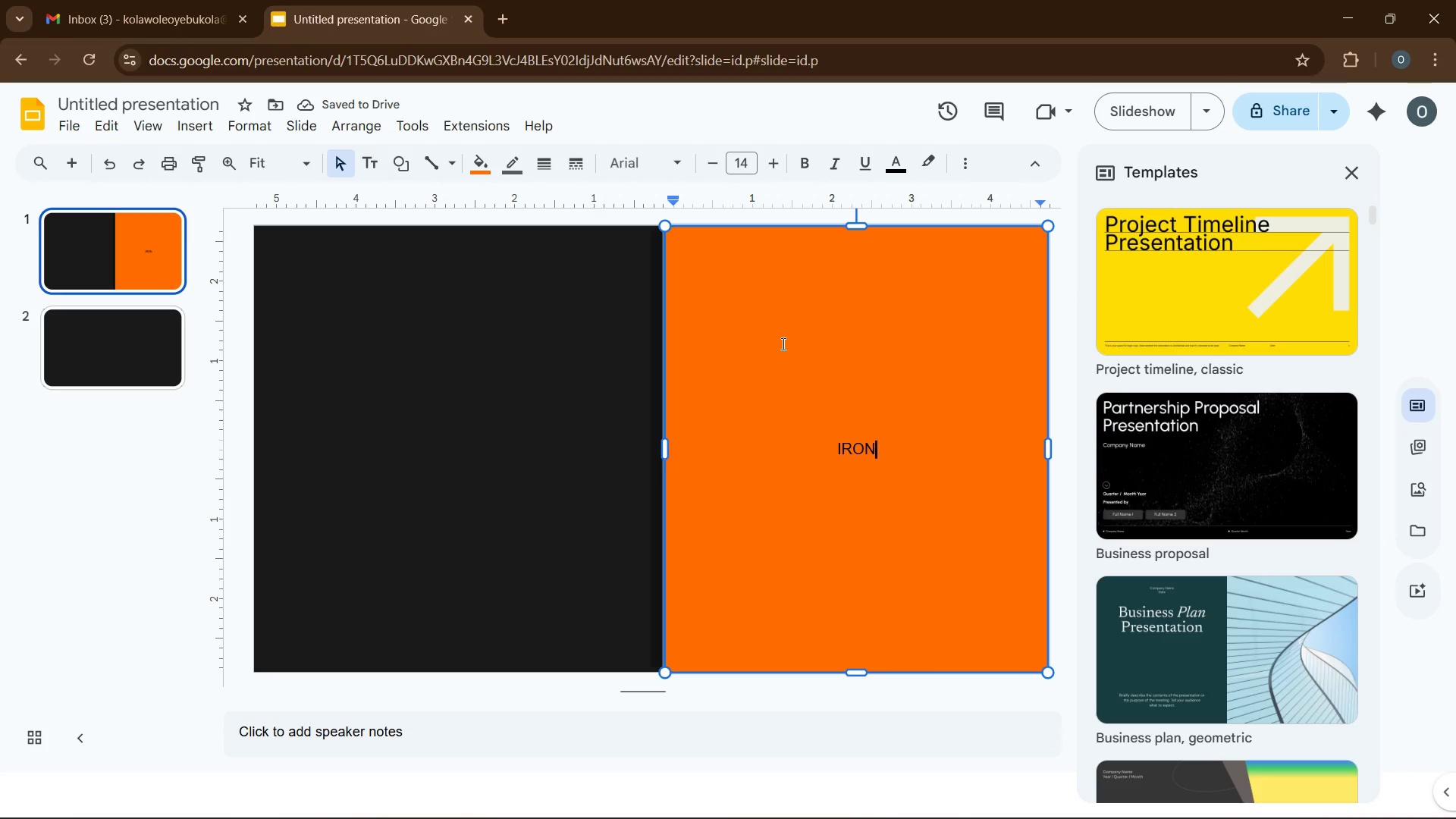 
type( jaw)
 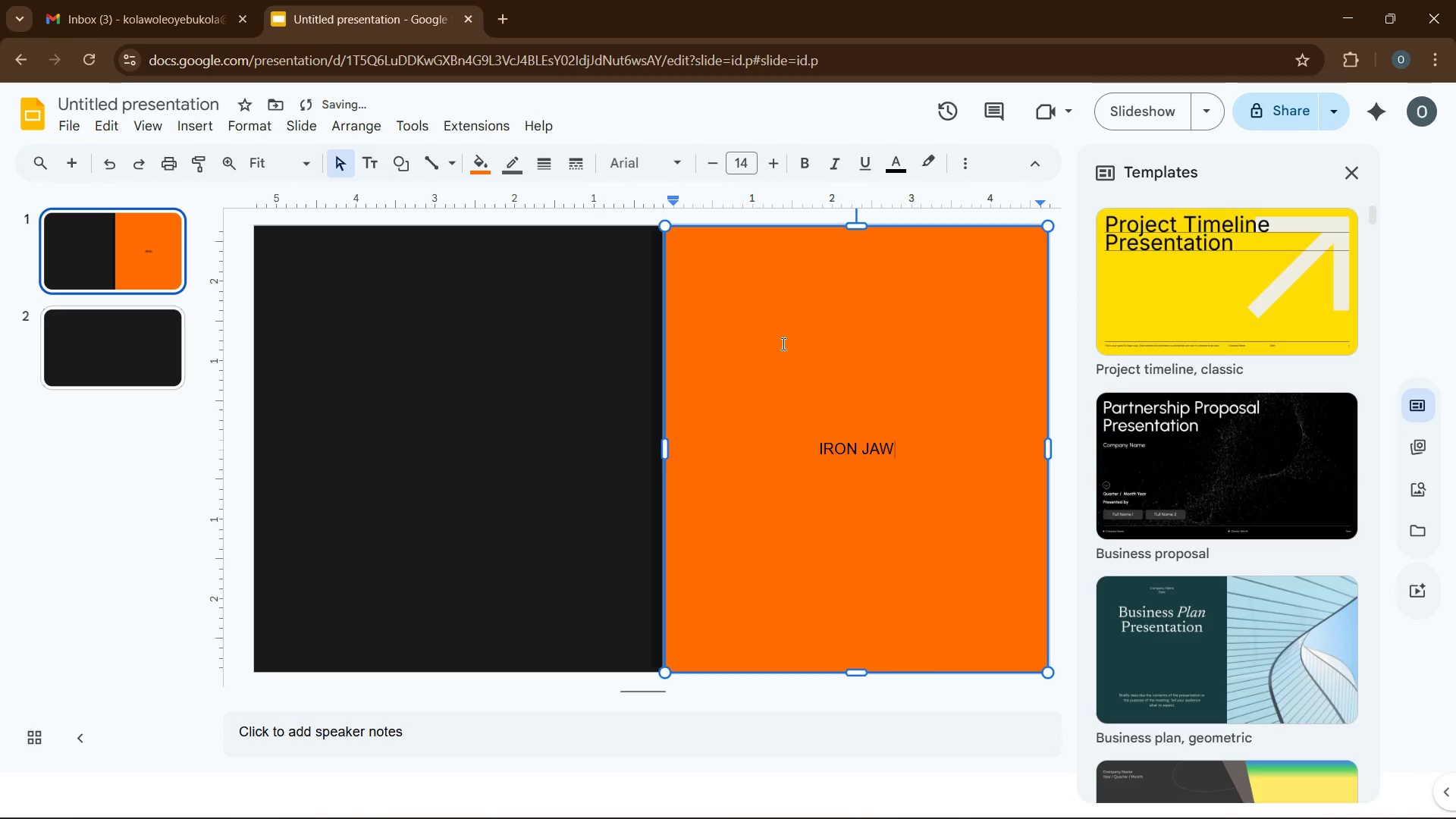 
key(Enter)
 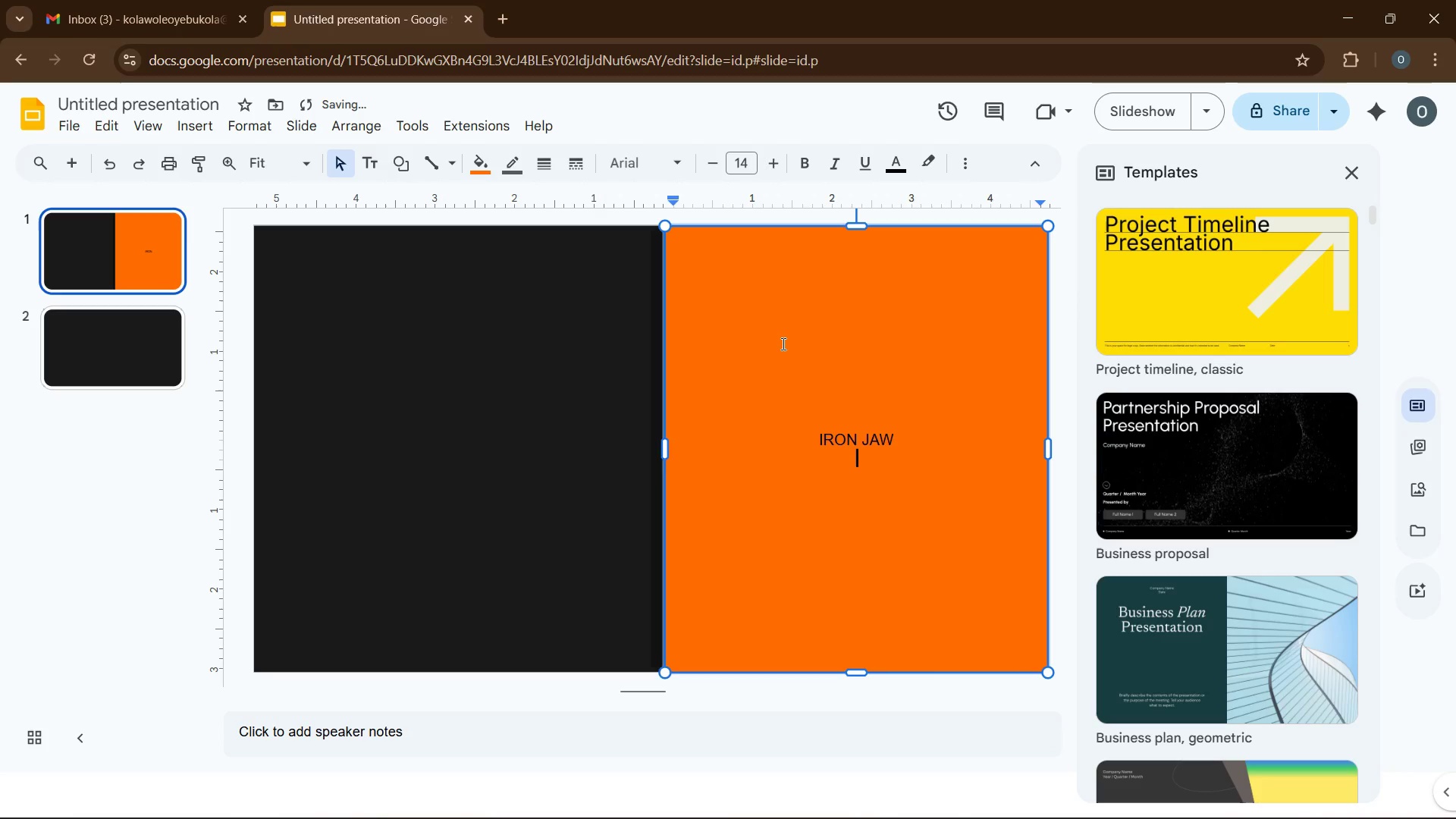 
type(boxing &)
 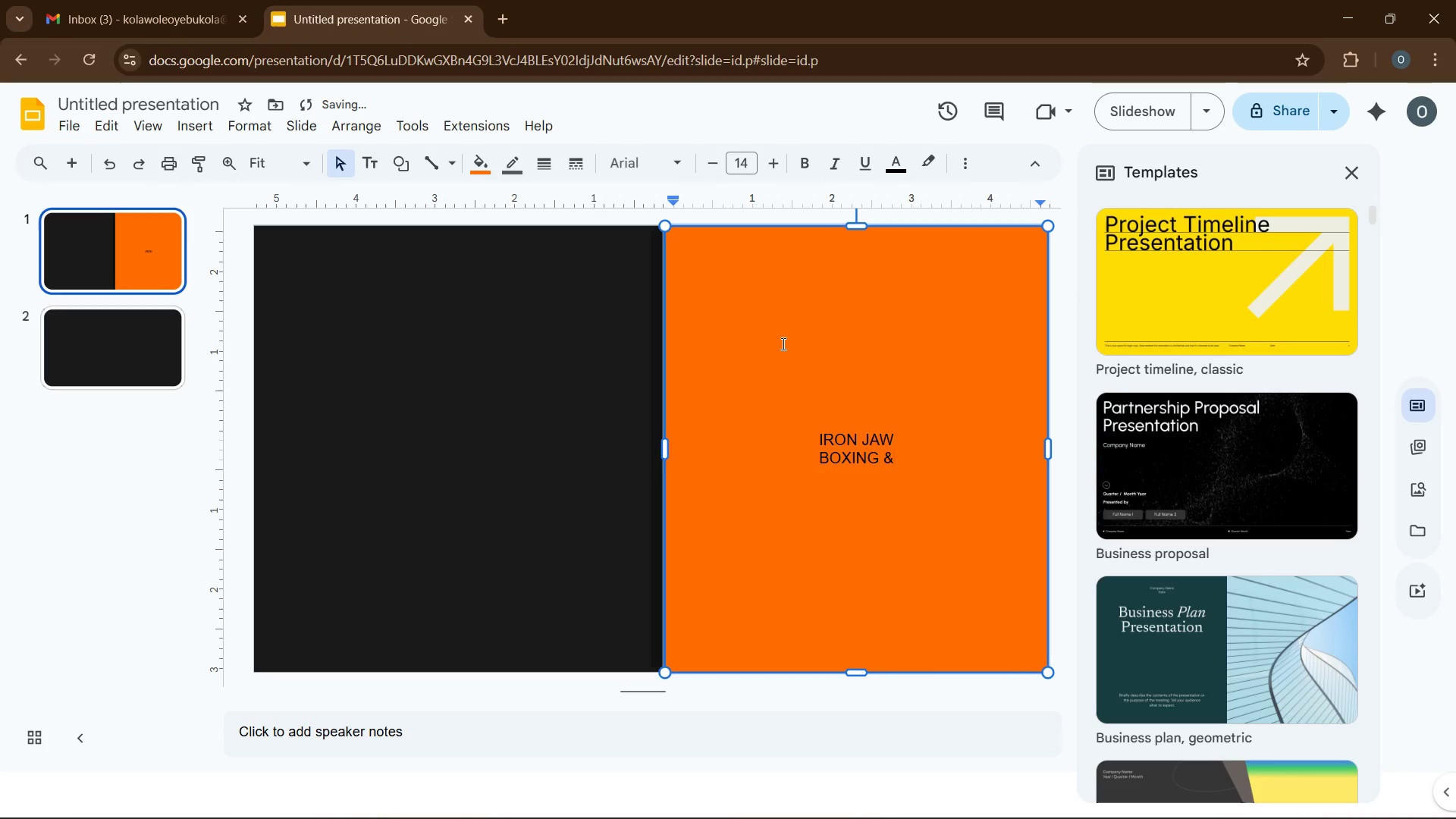 
key(Enter)
 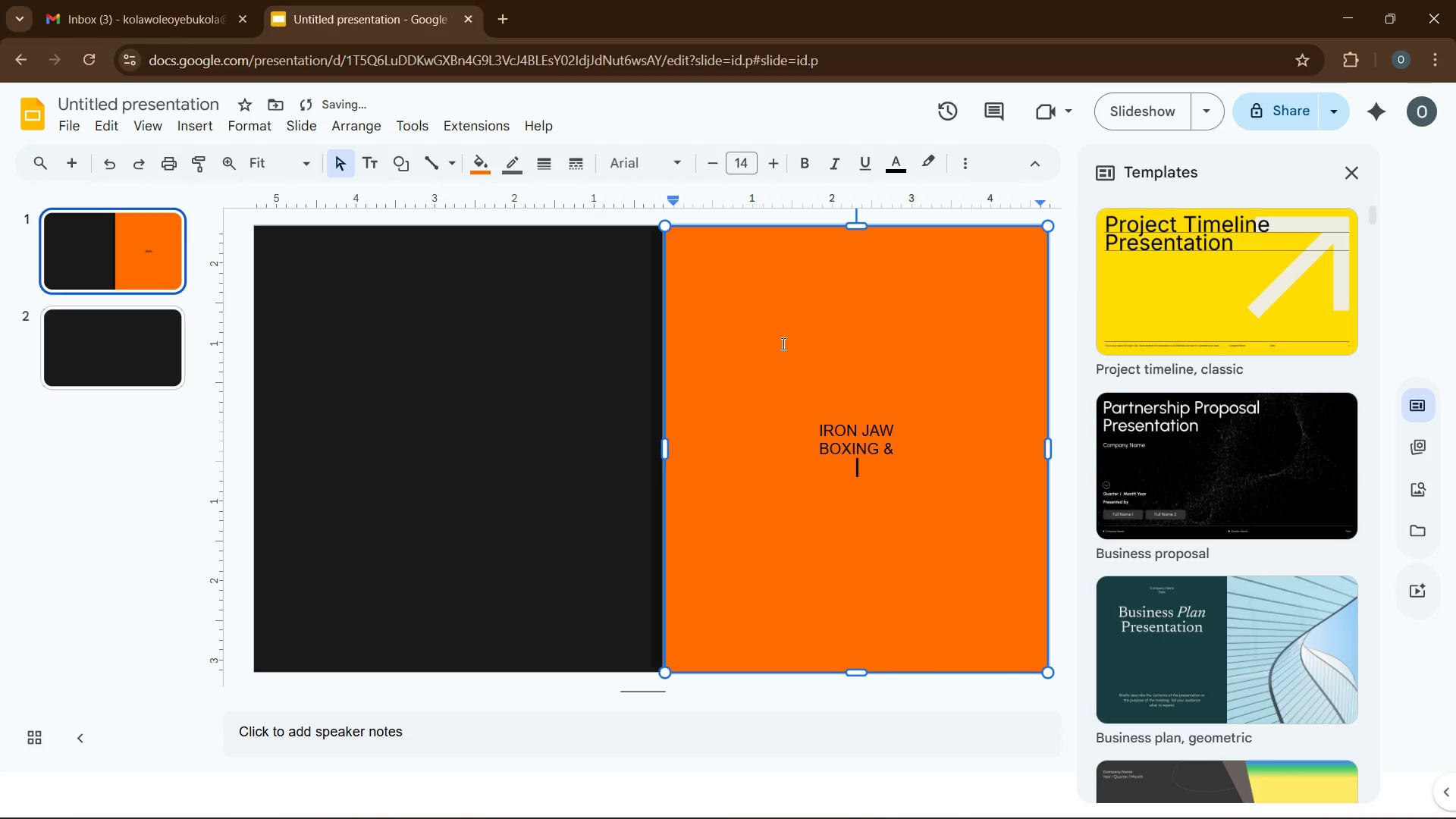 
type(conditioning)
 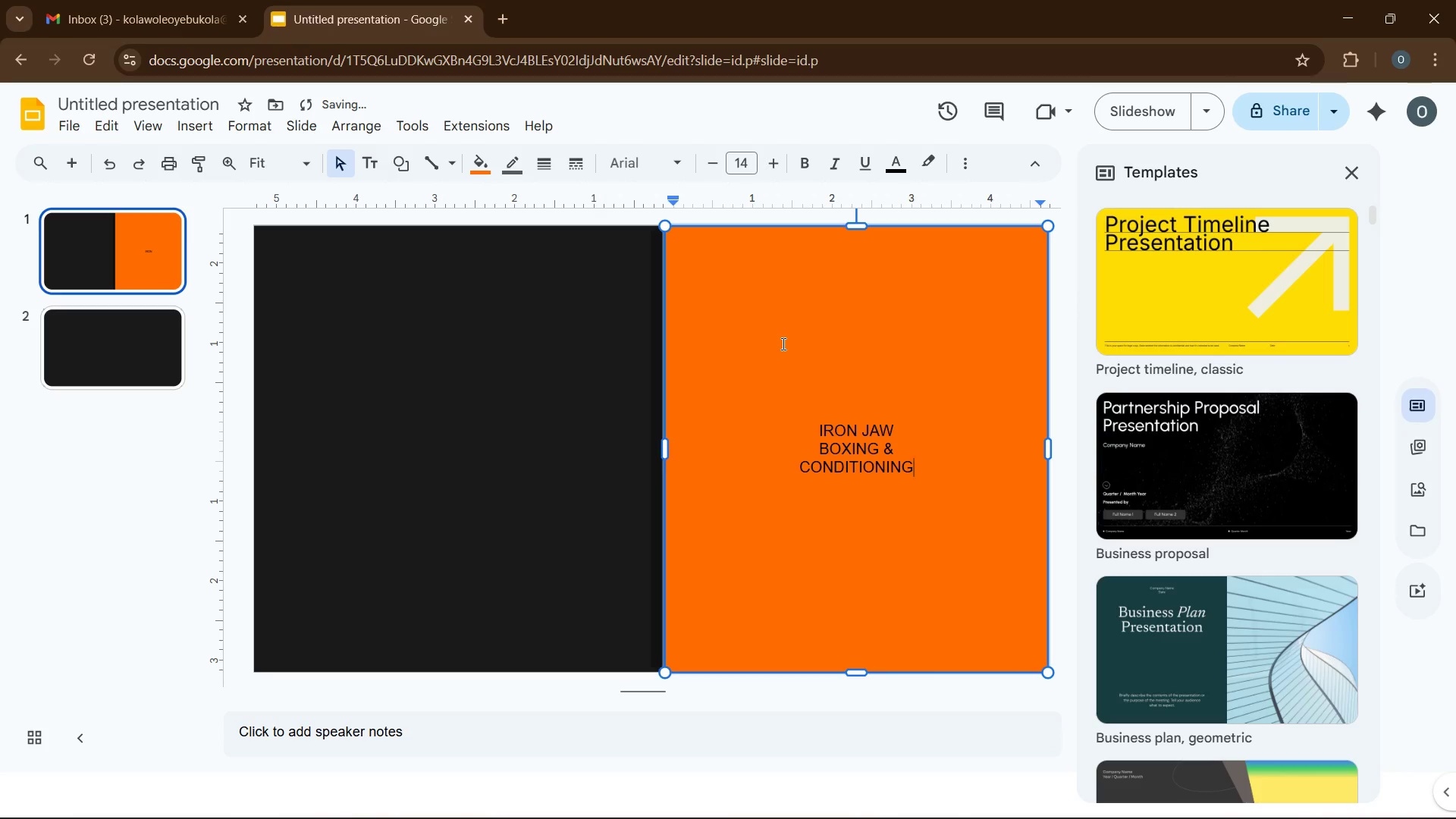 
key(Enter)
 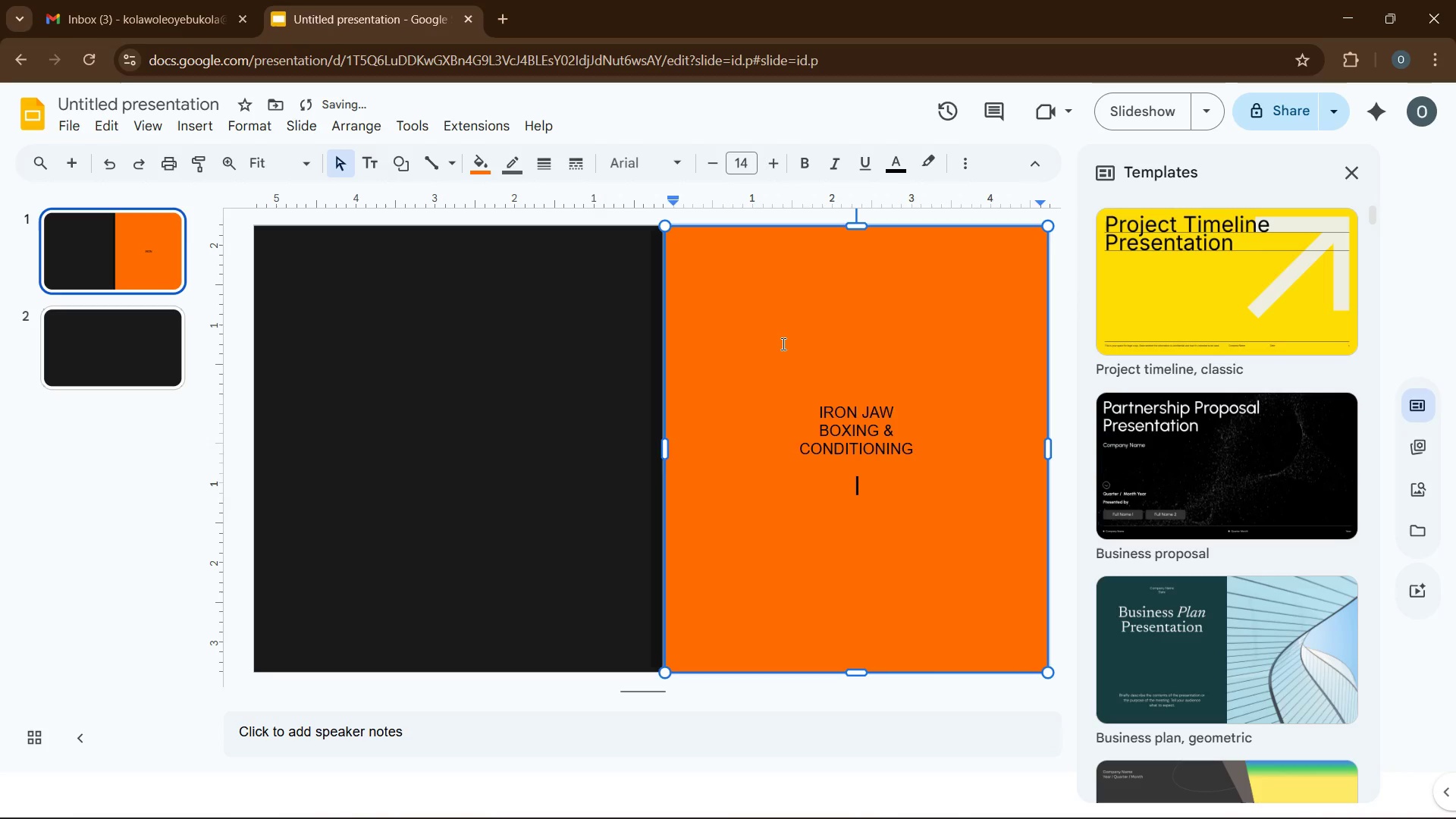 
key(Enter)
 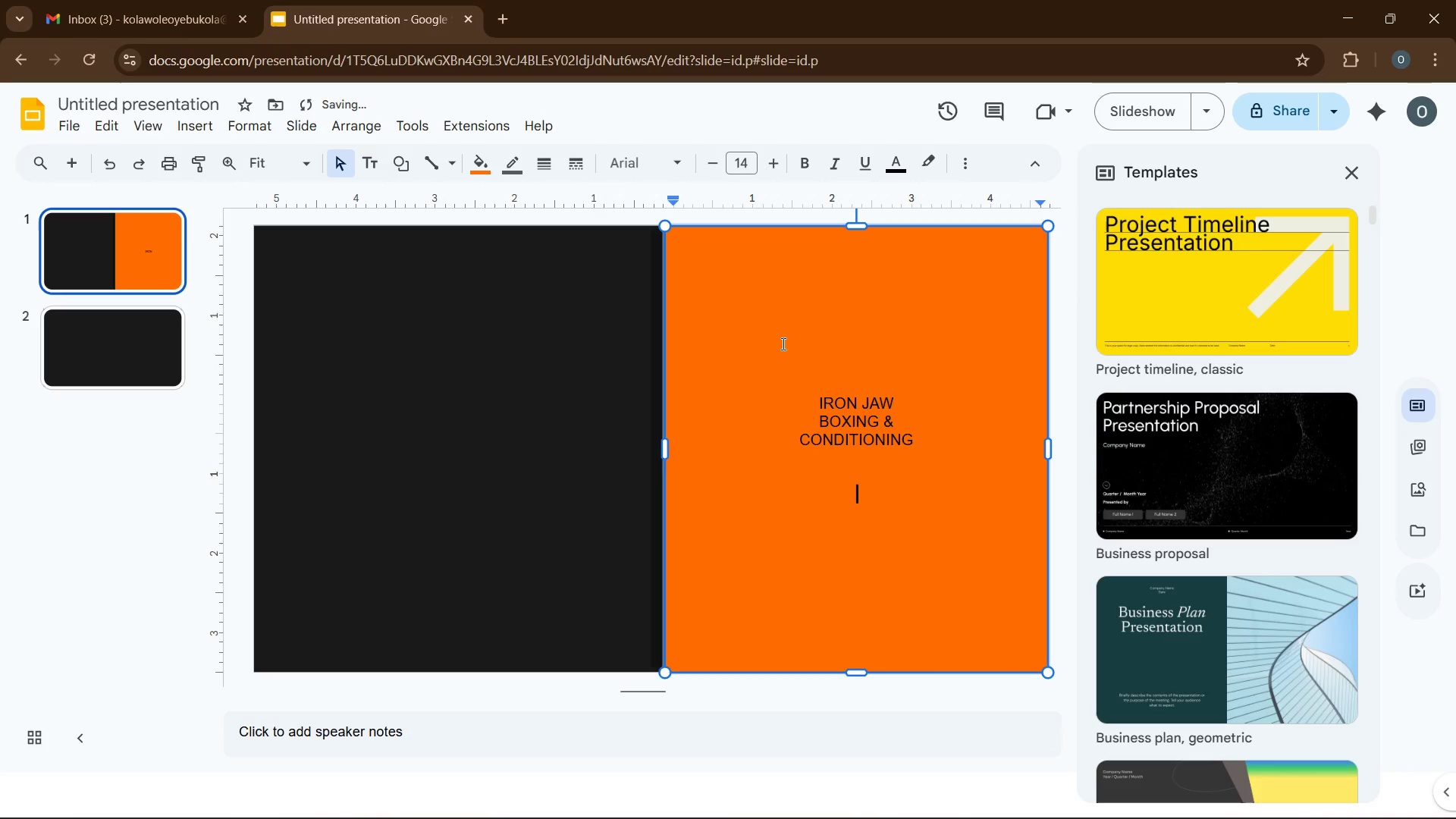 
key(Enter)
 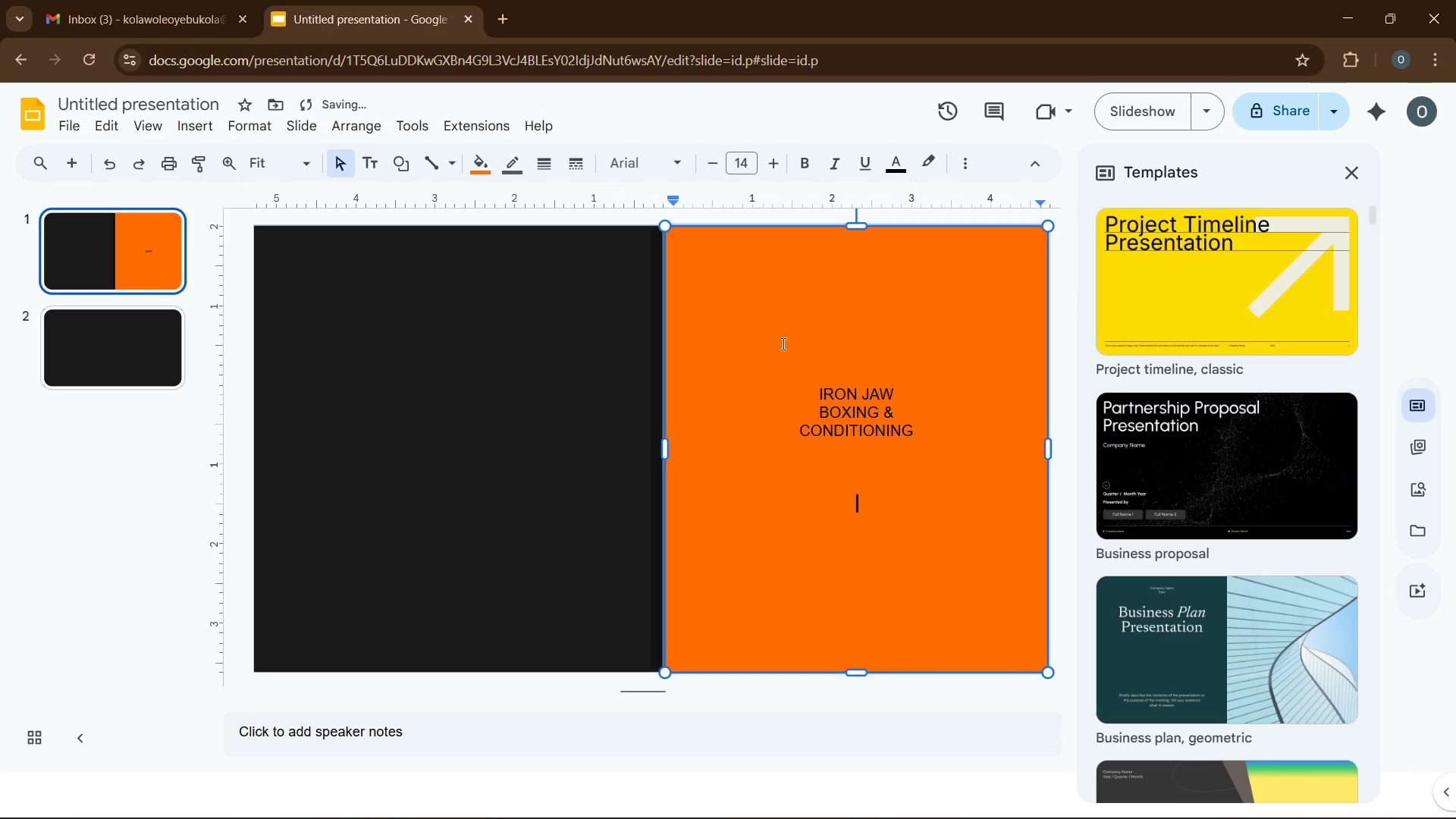 
key(Enter)
 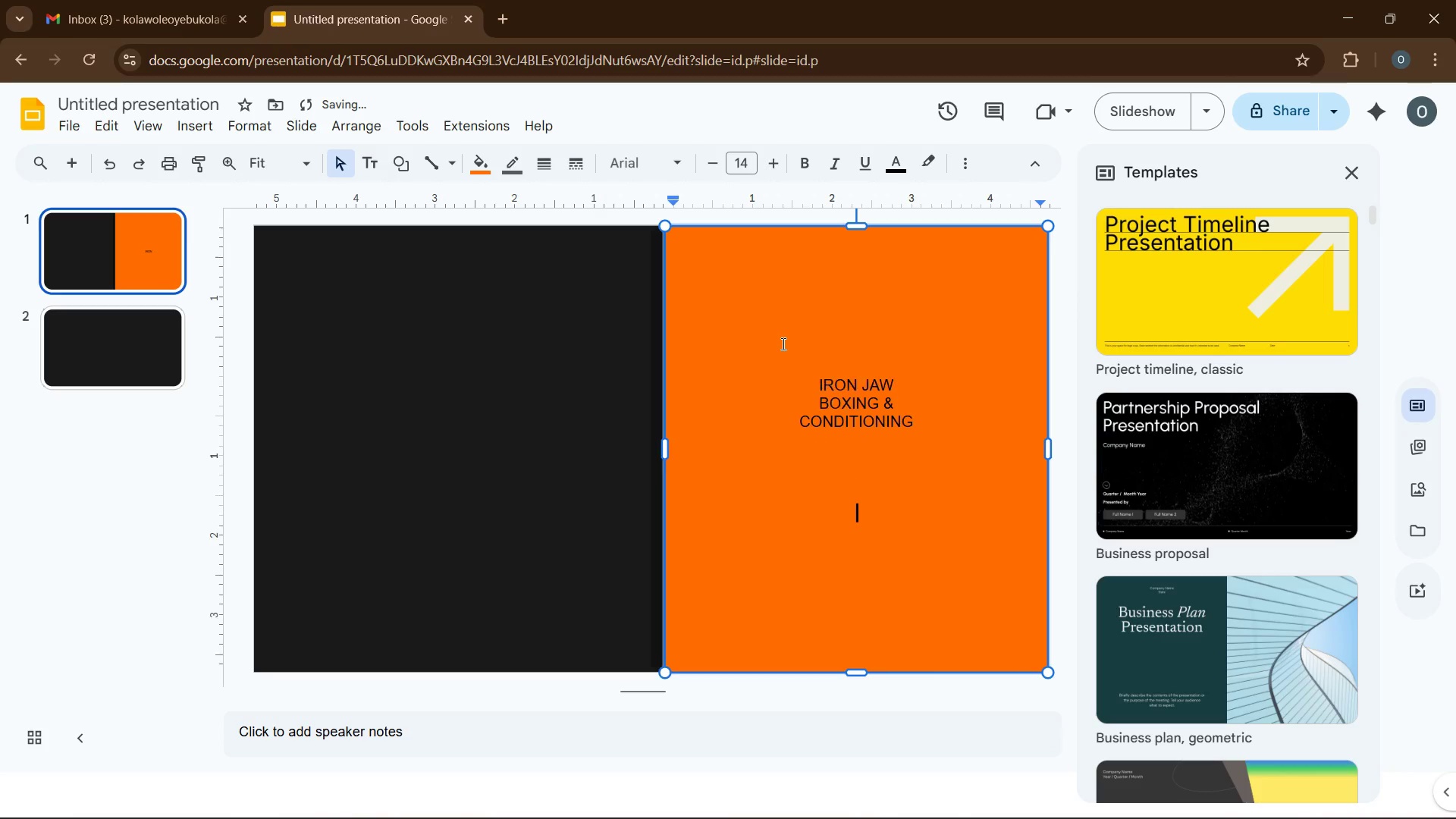 
key(Enter)
 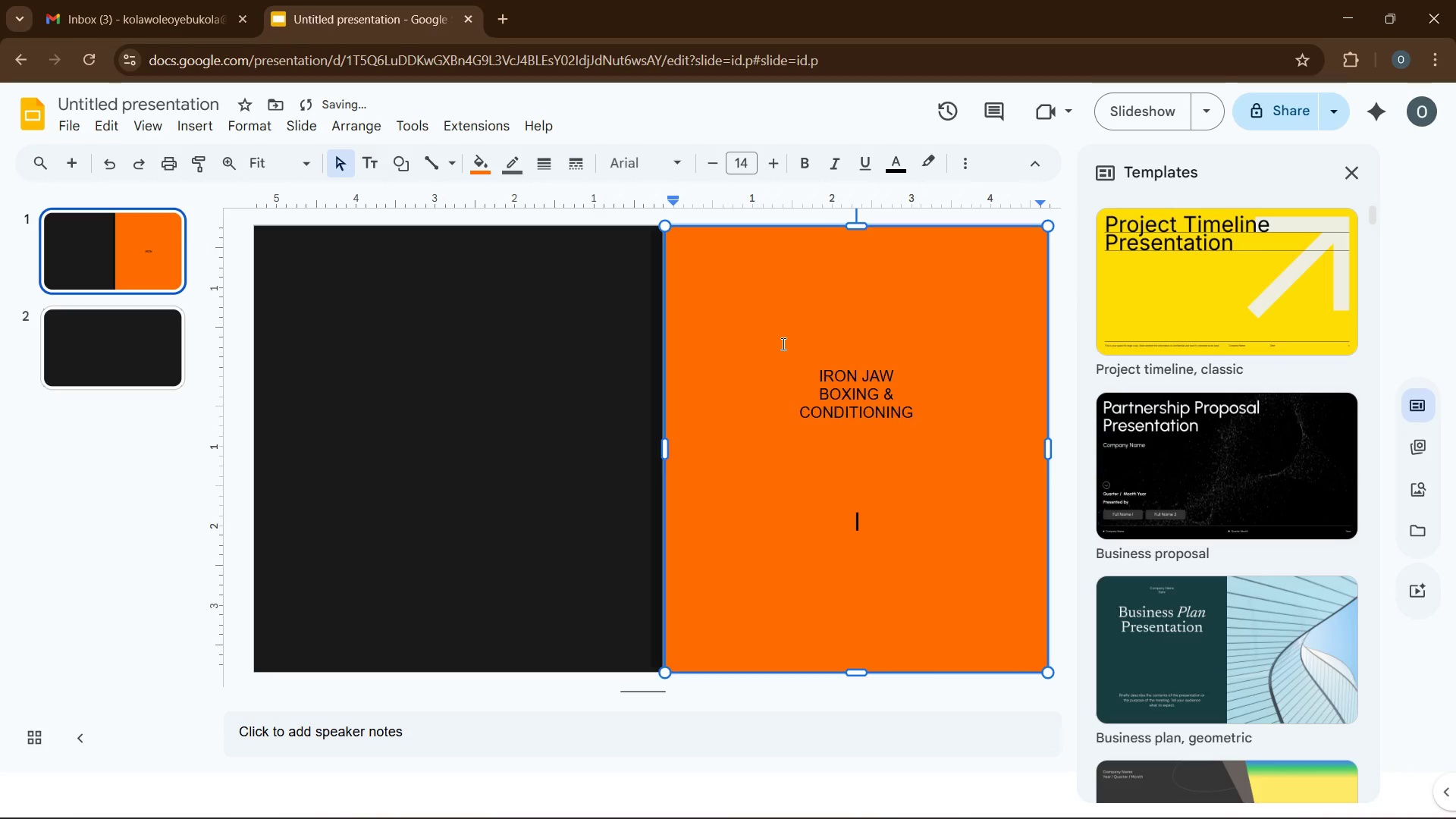 
key(Enter)
 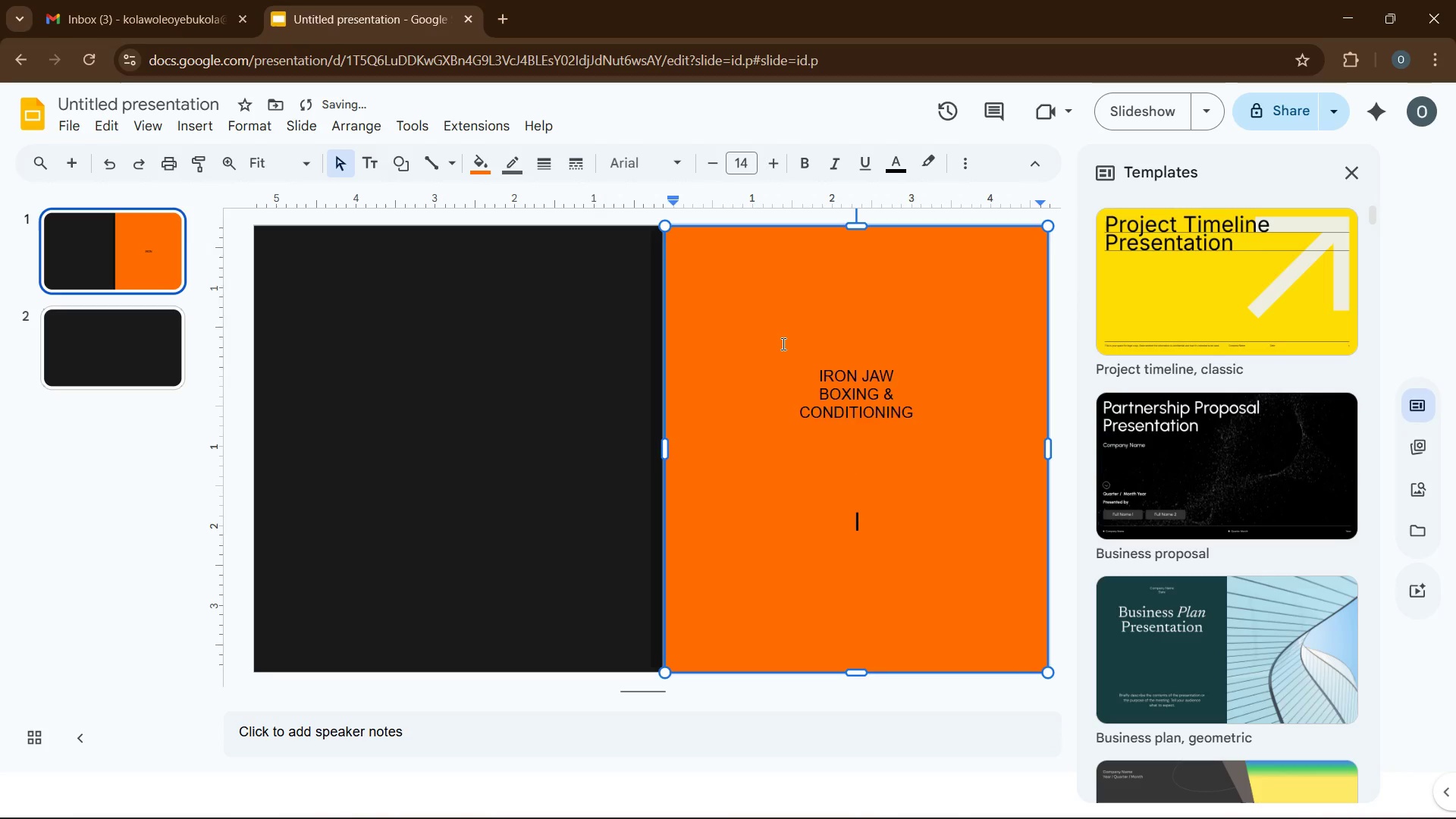 
key(Enter)
 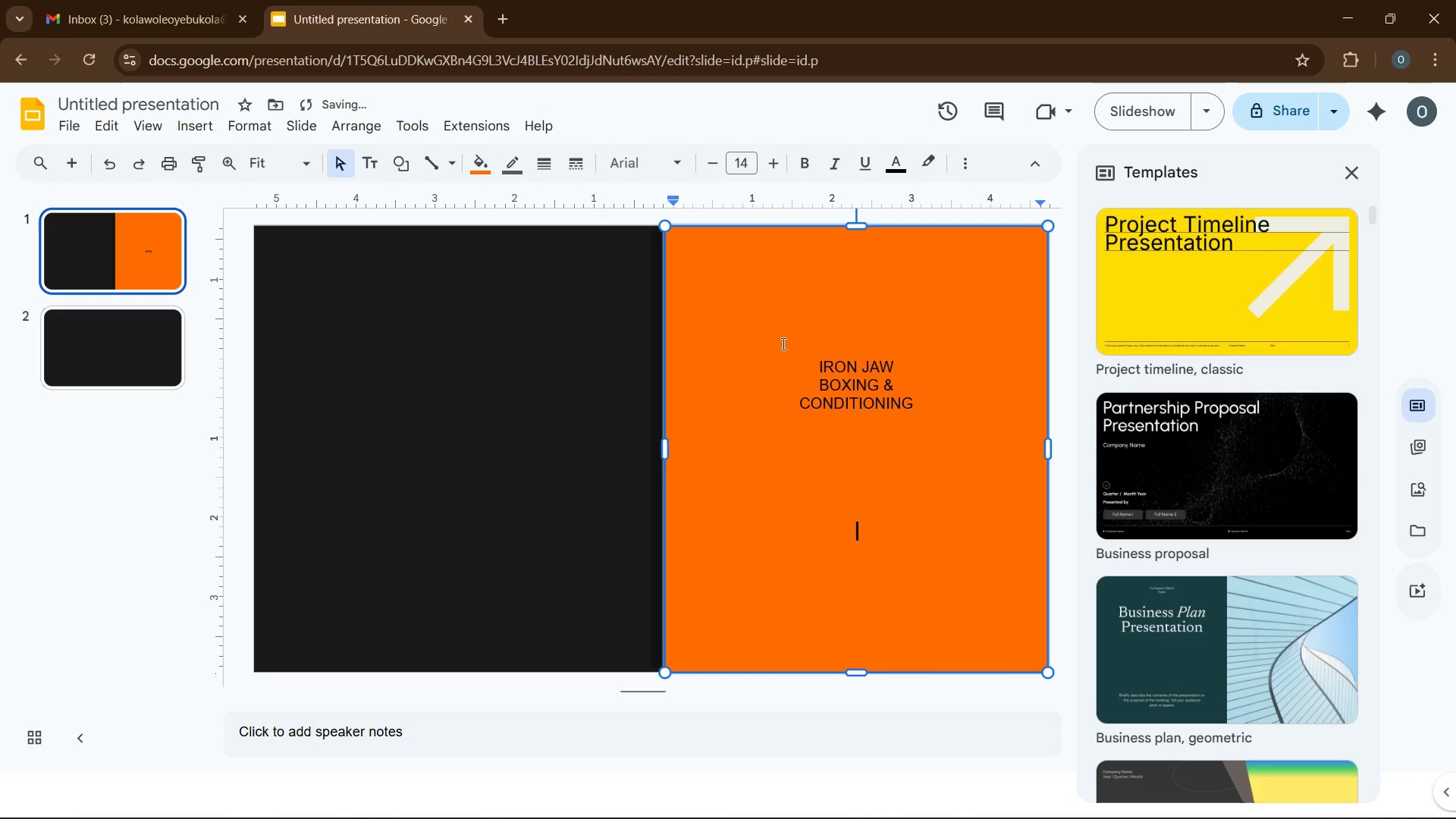 
key(Enter)
 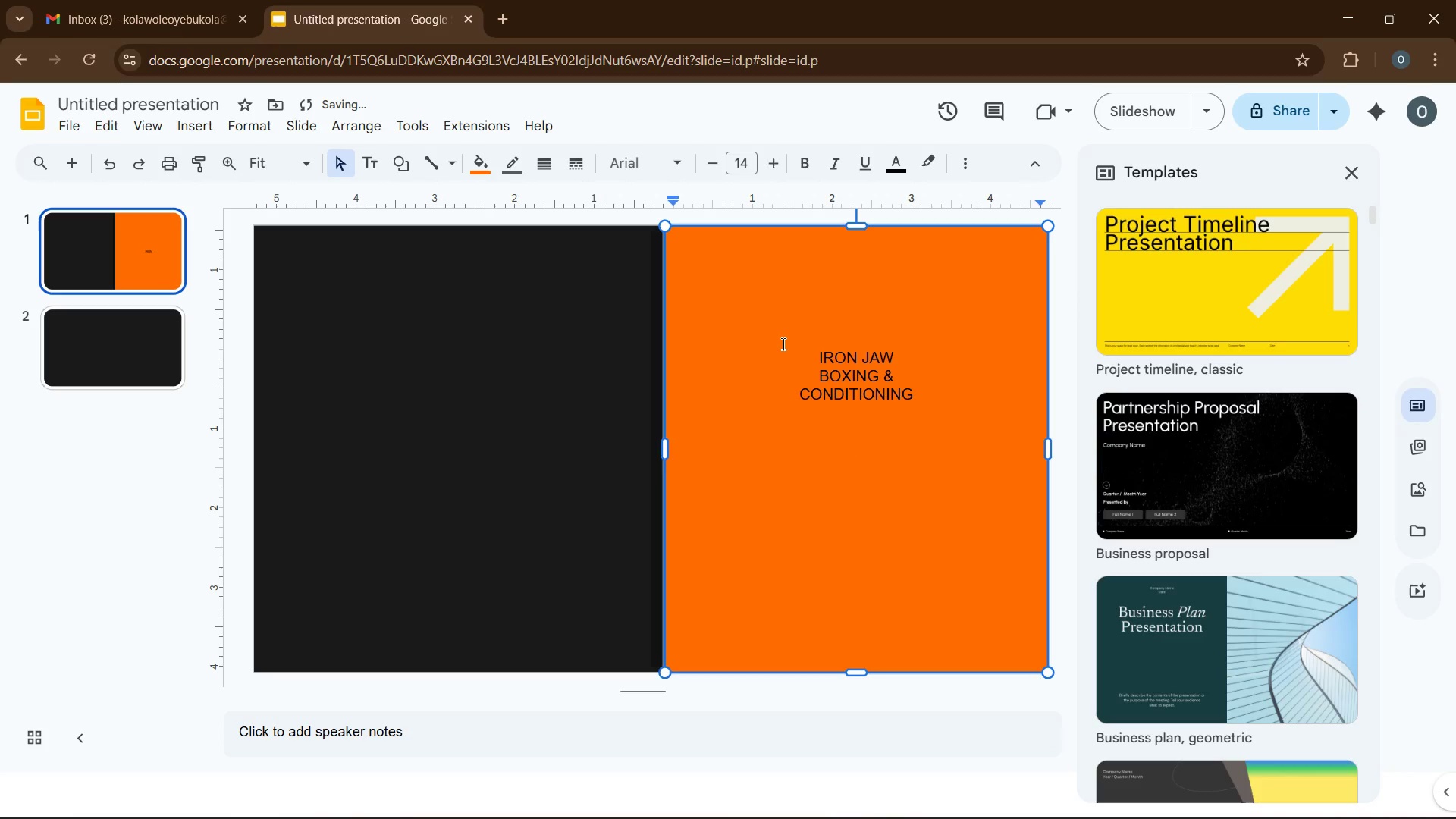 
type(Staff Training Guide:)
 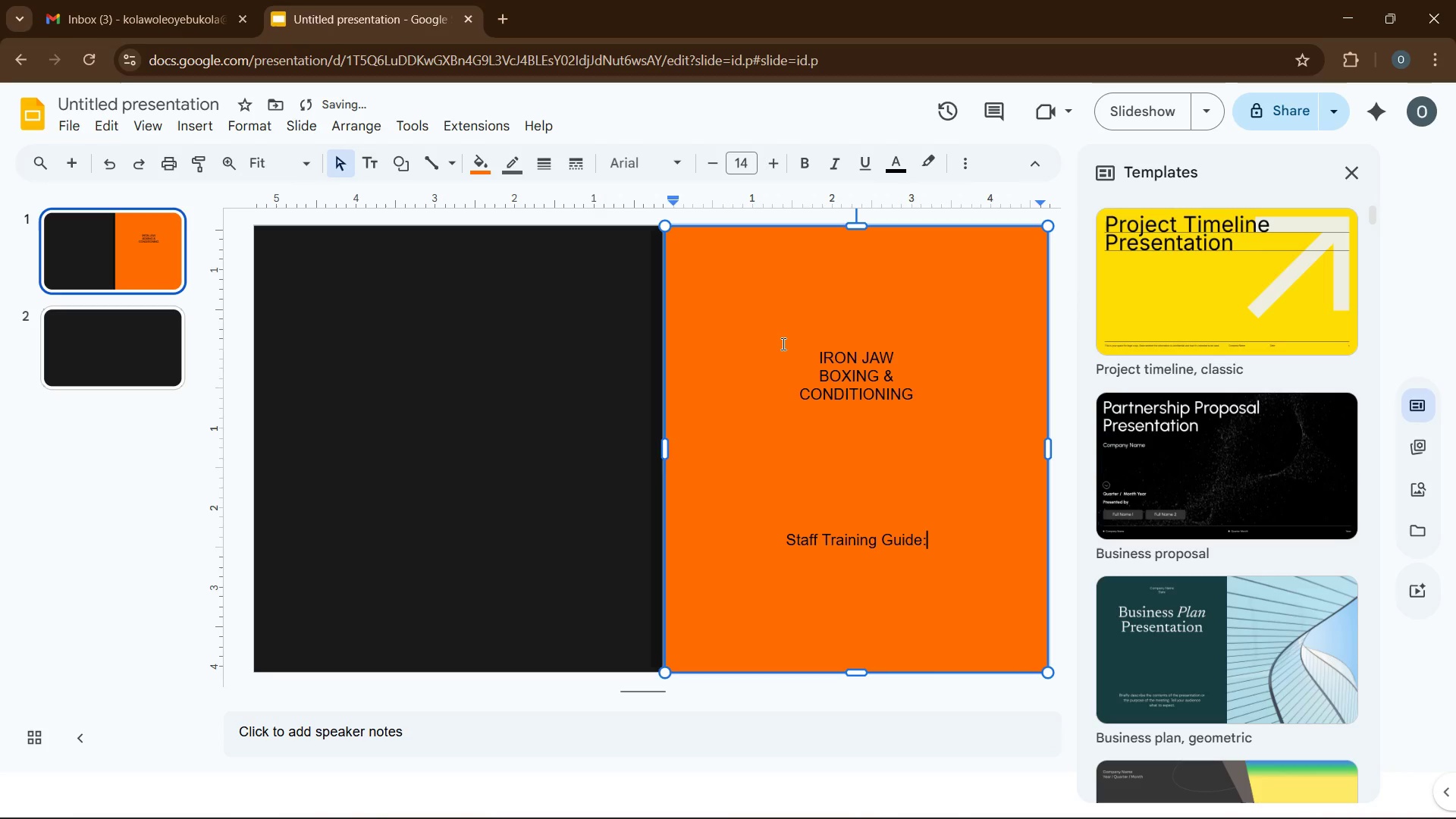 
key(Enter)
 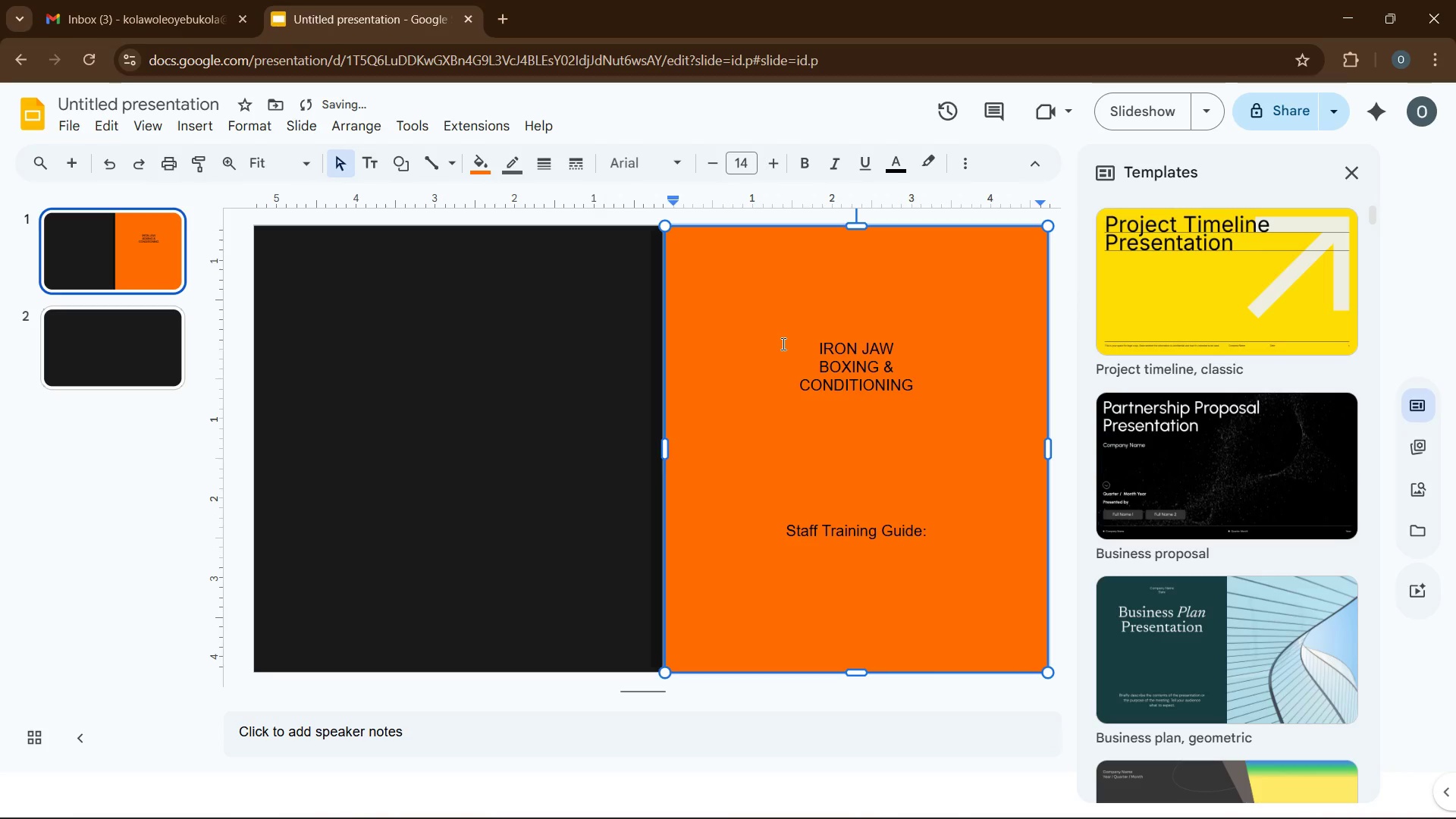 
type(Post-Sparring Pivot)
 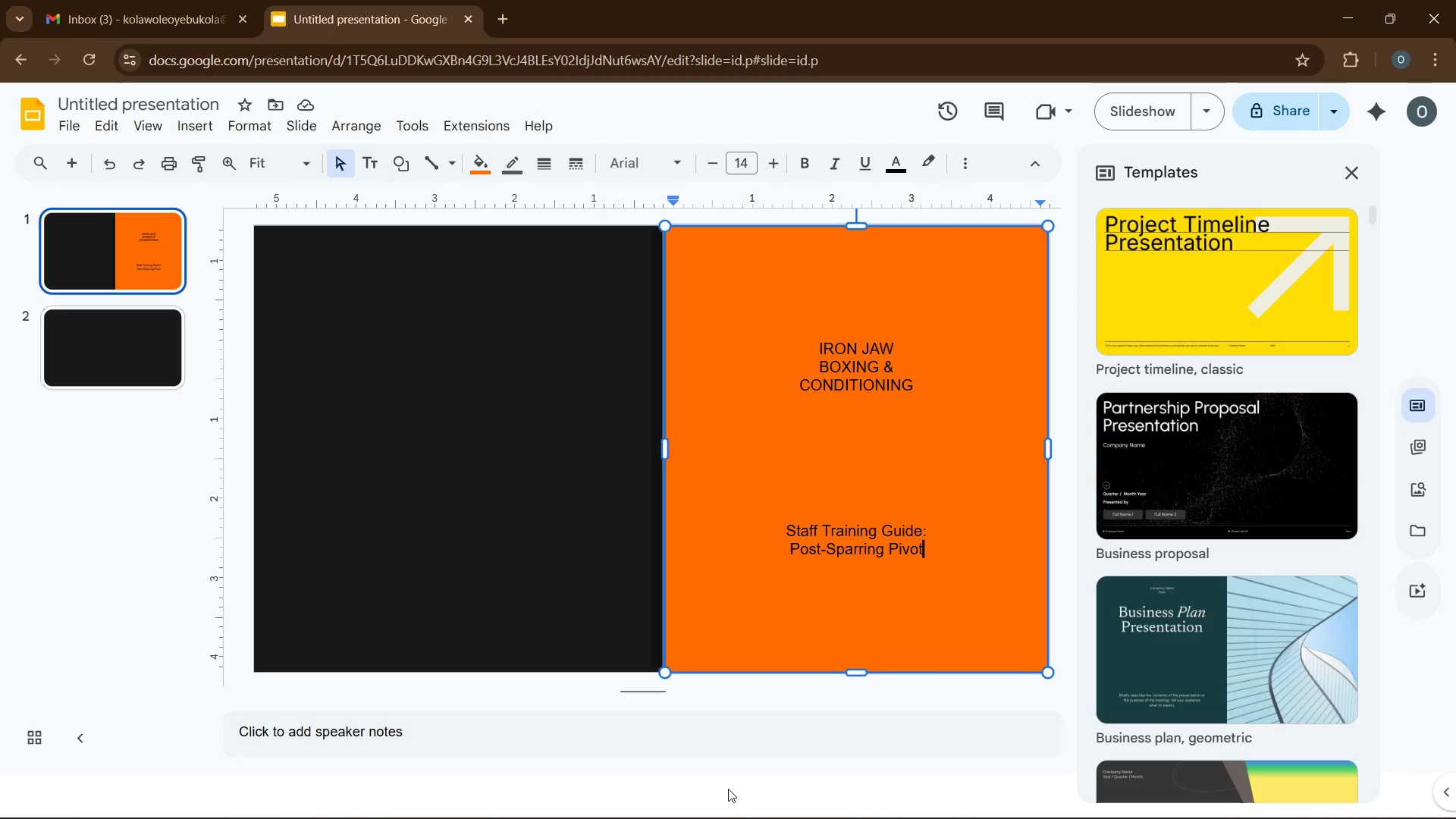 
wait(21.33)
 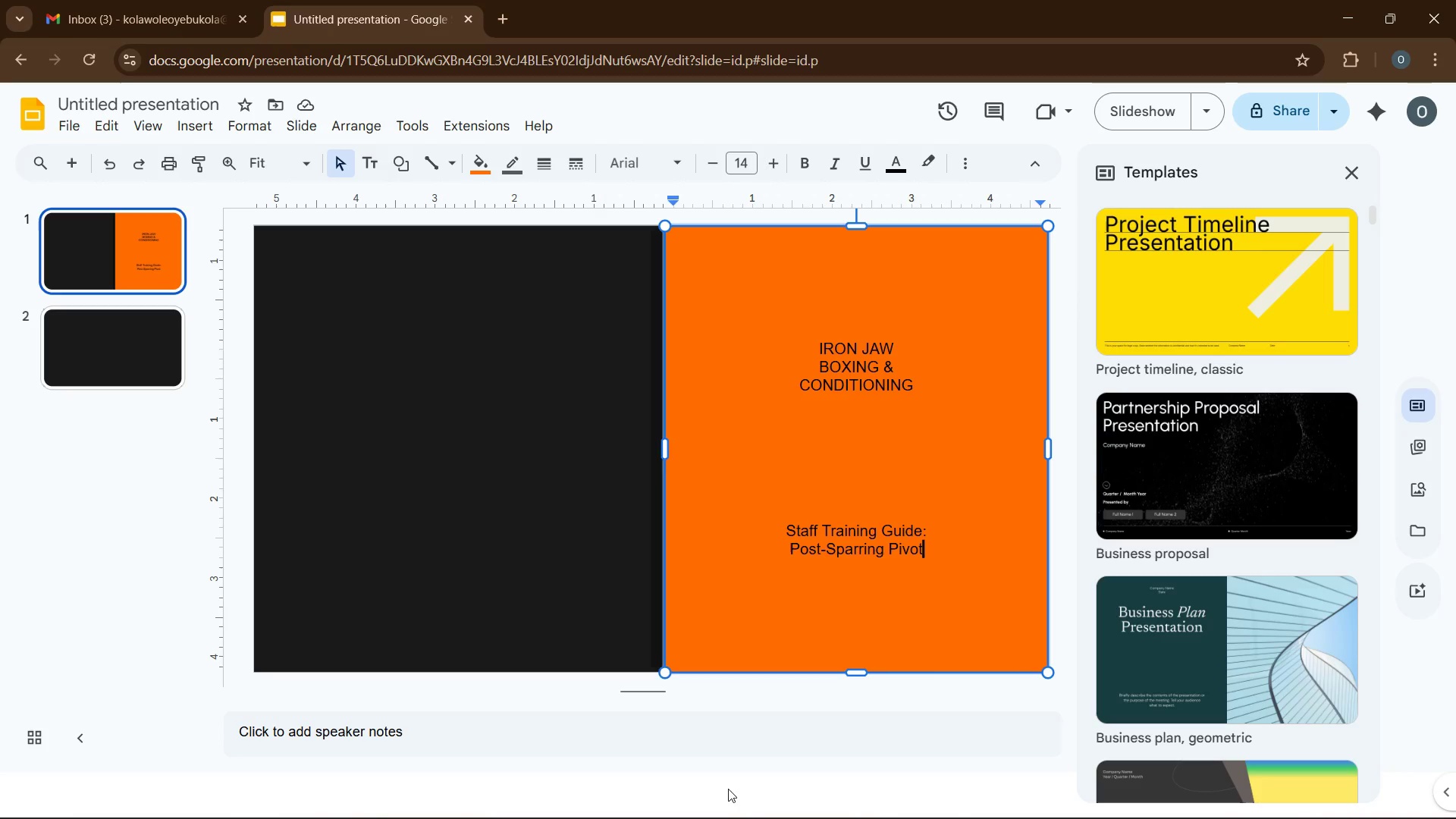 
left_click([844, 548])
 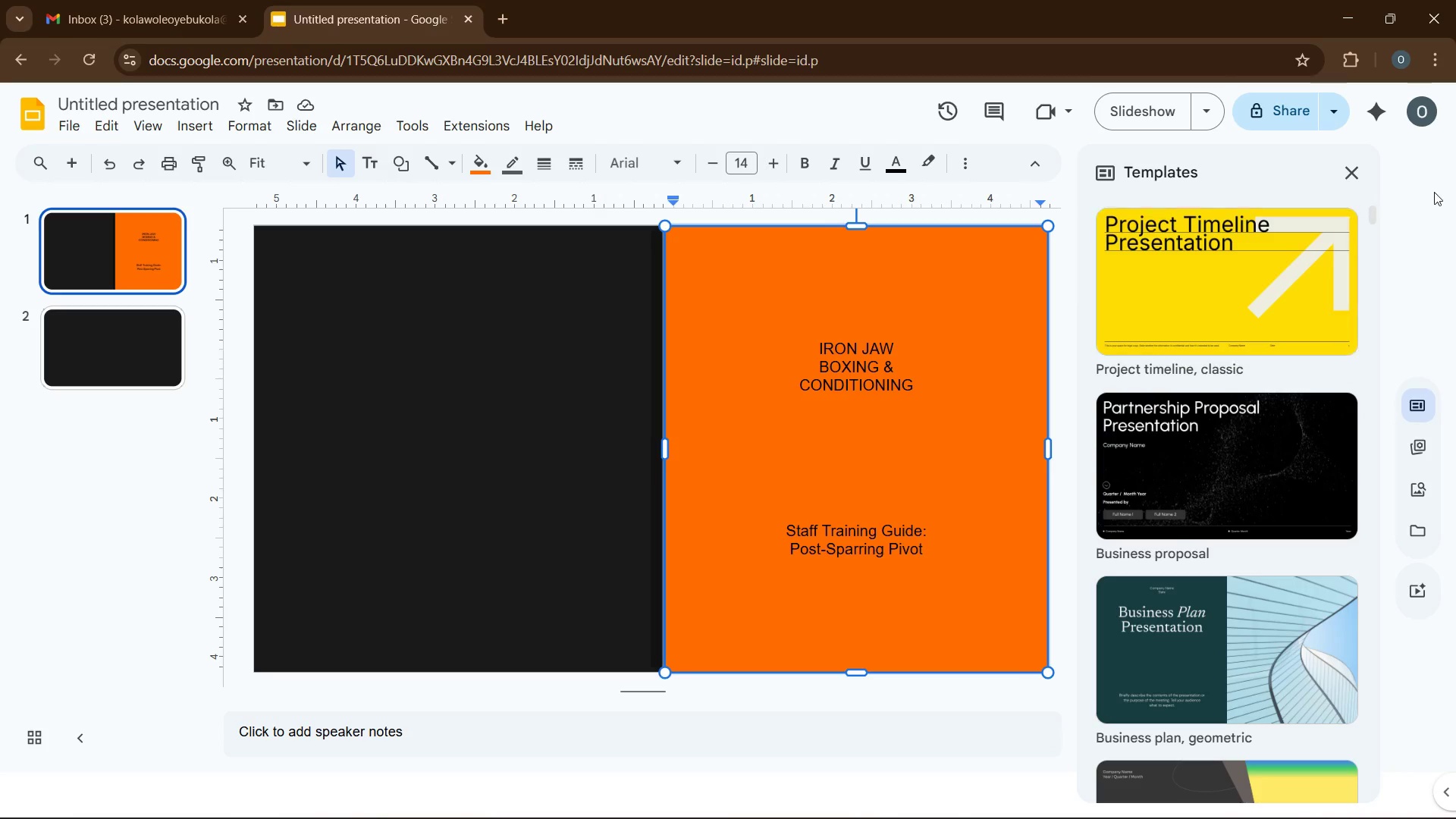 
left_click([1349, 174])
 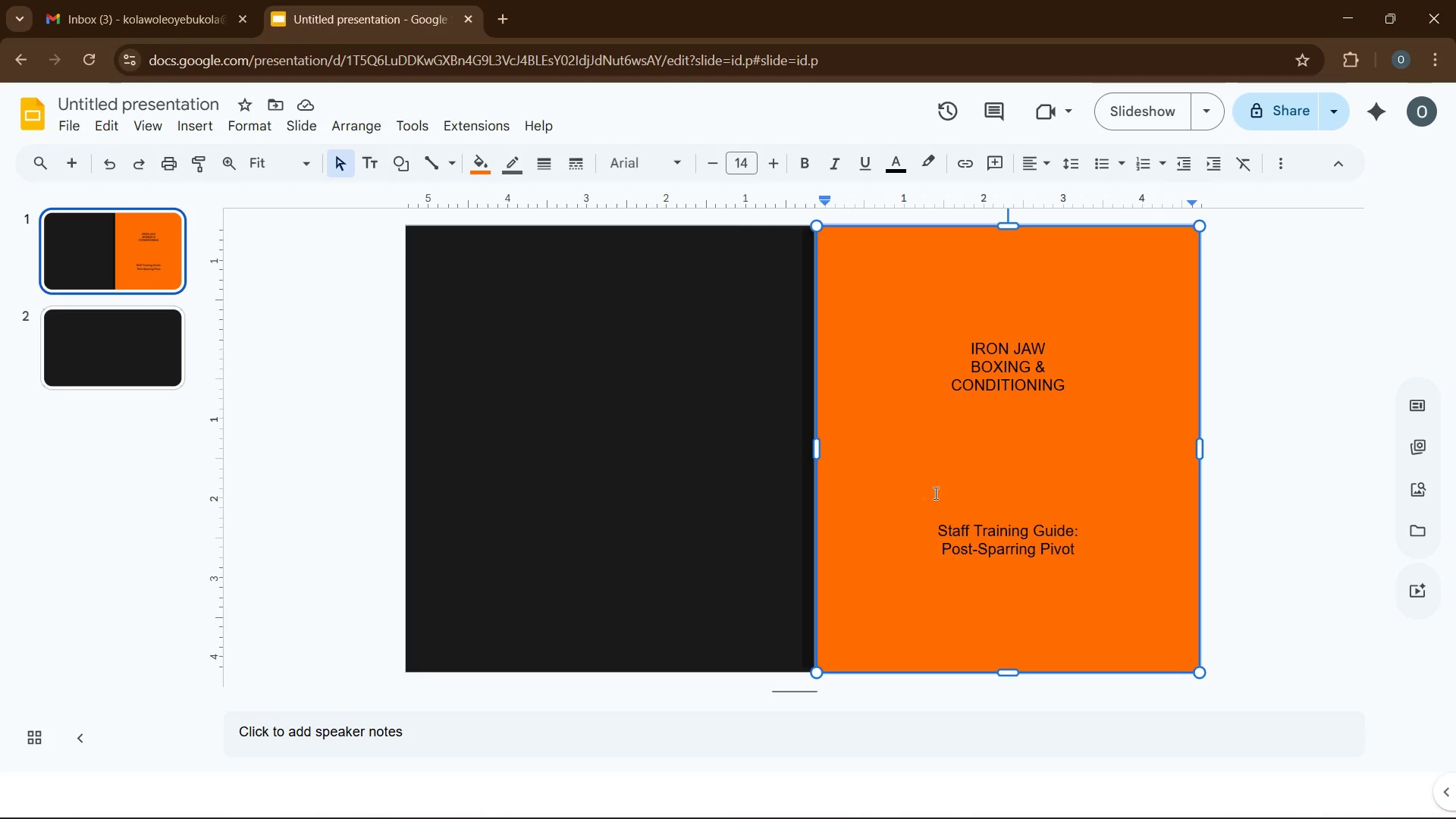 
left_click_drag(start_coordinate=[933, 516], to_coordinate=[1092, 586])
 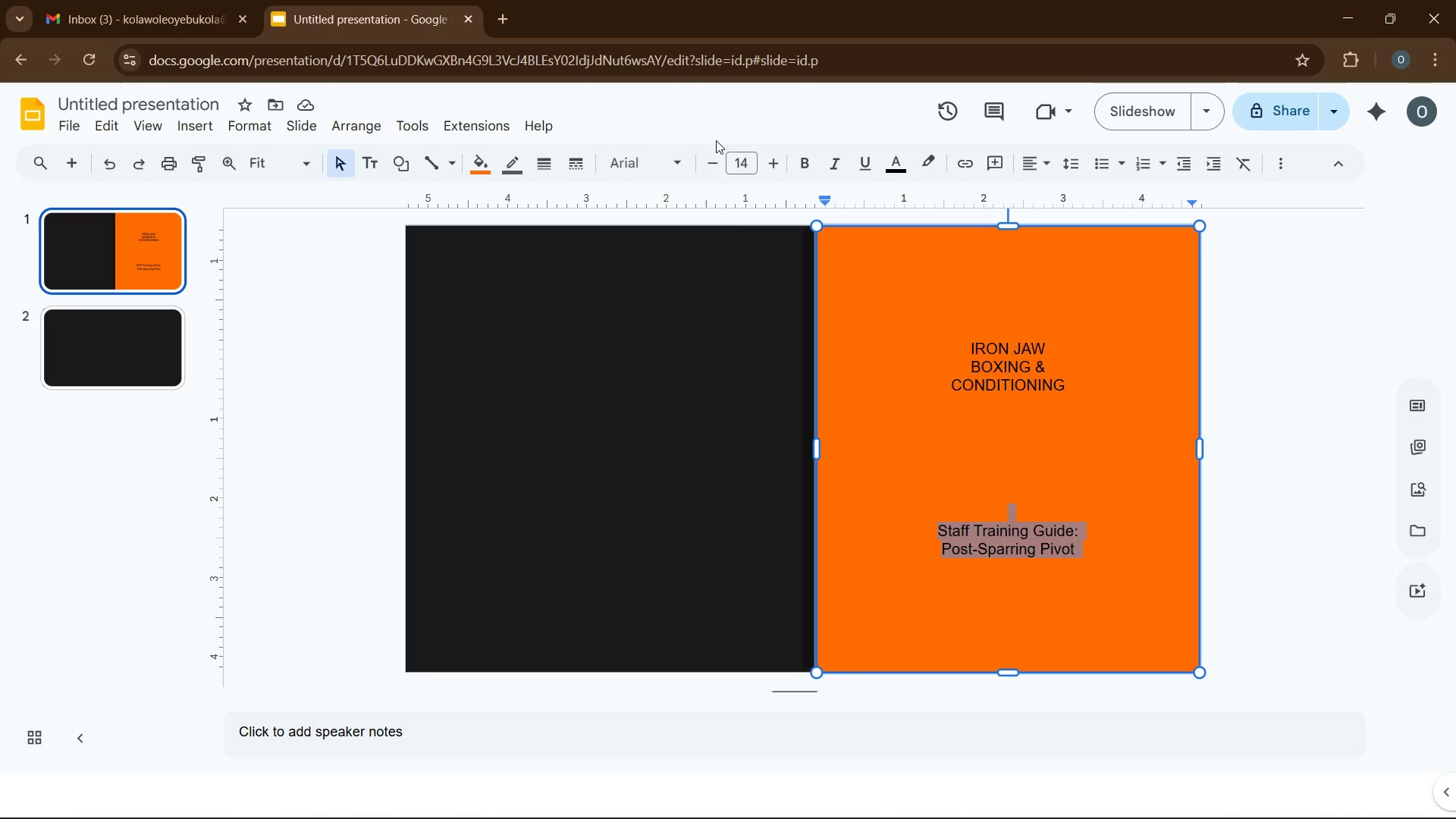 
mouse_move([708, 157])
 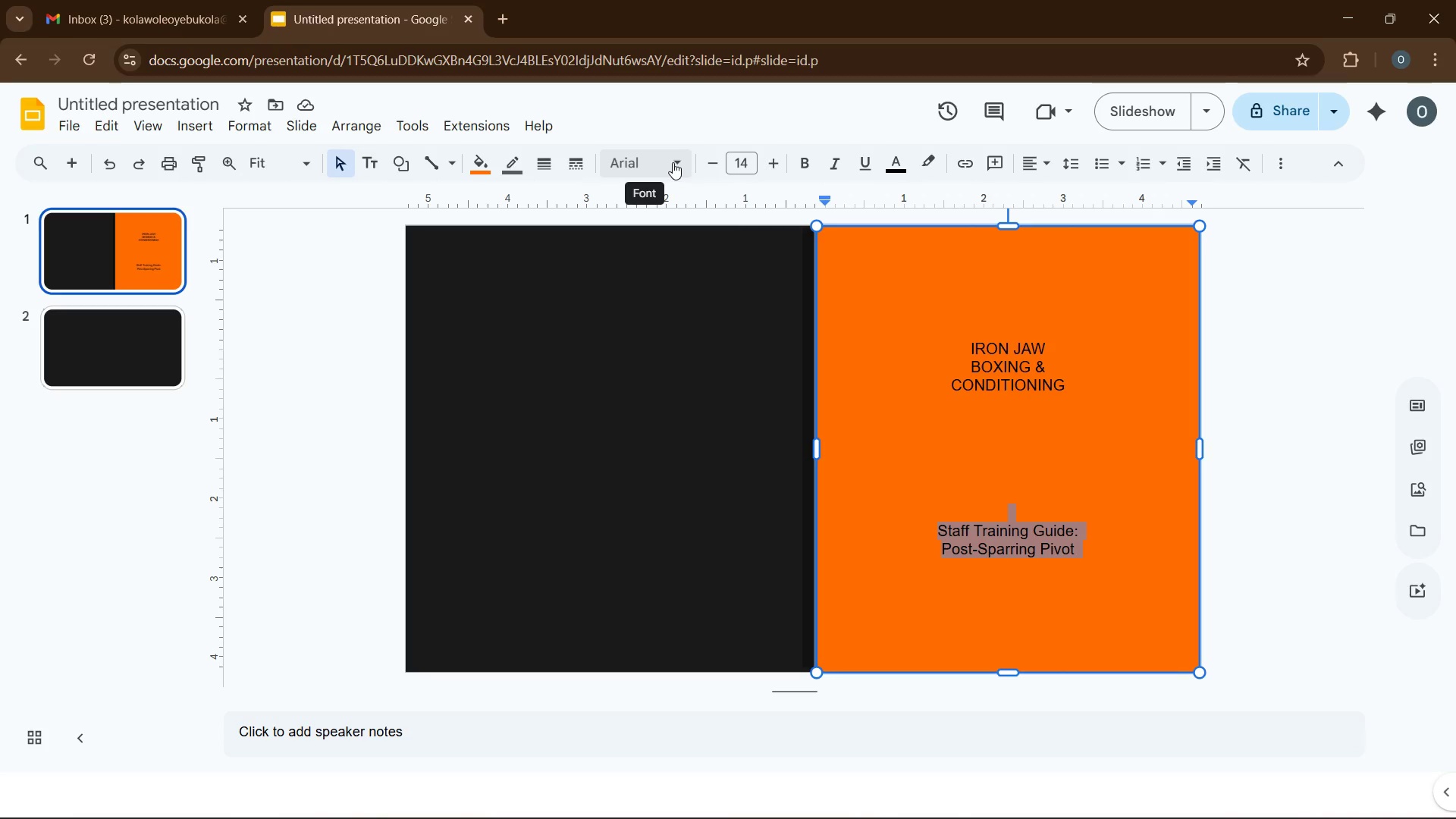 
left_click([673, 162])
 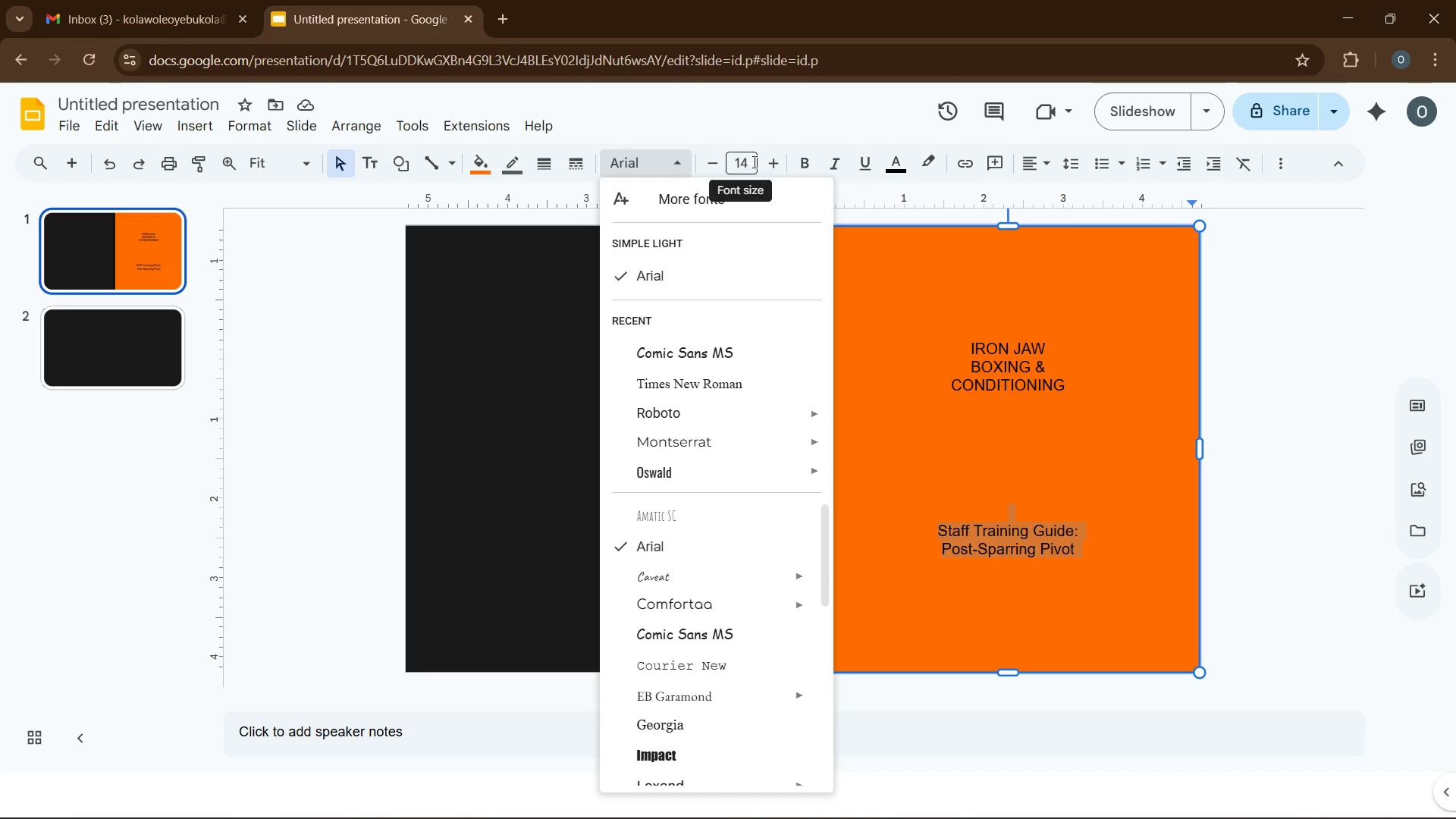 
wait(6.22)
 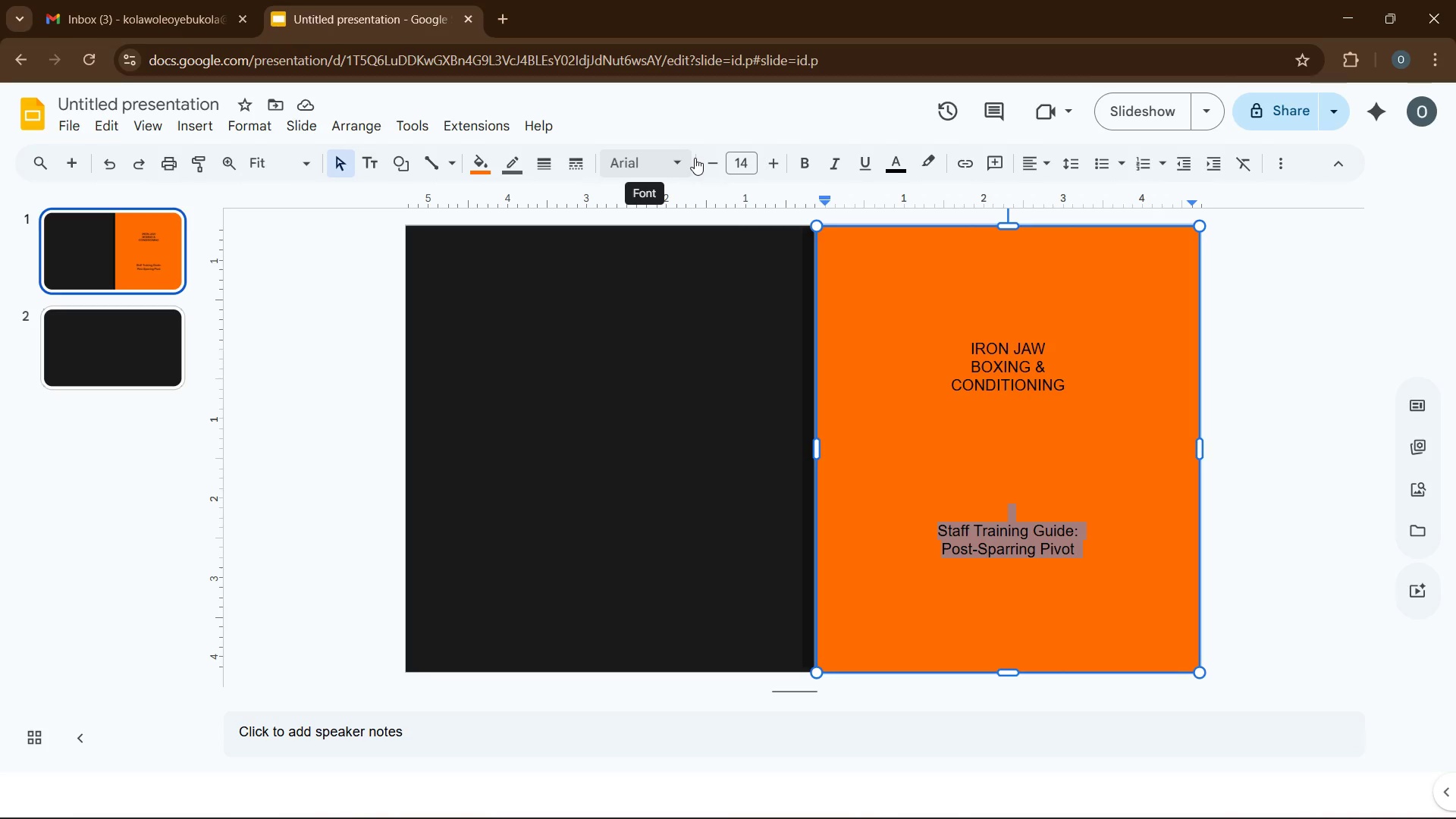 
left_click([721, 167])
 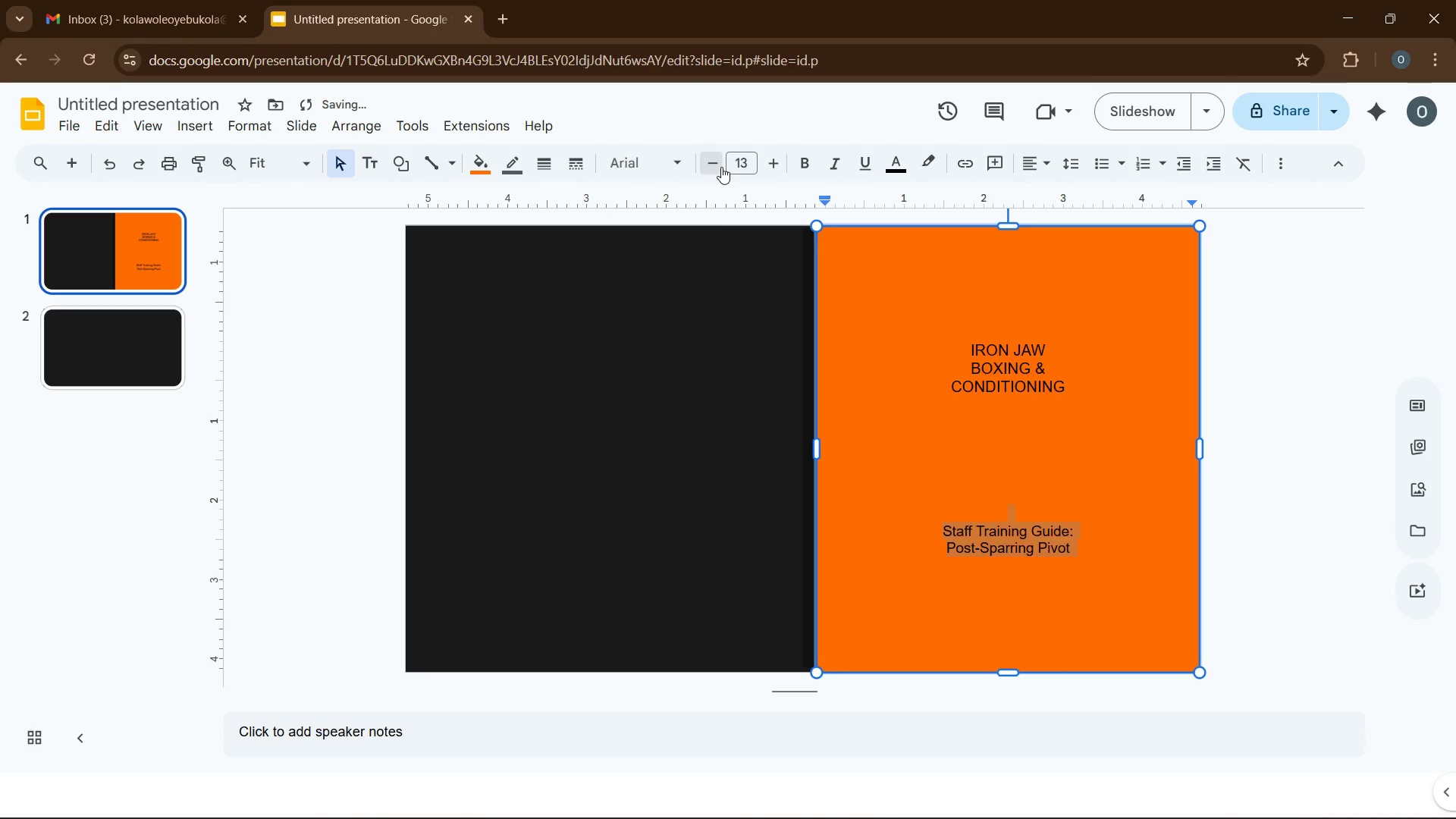 
left_click([721, 167])
 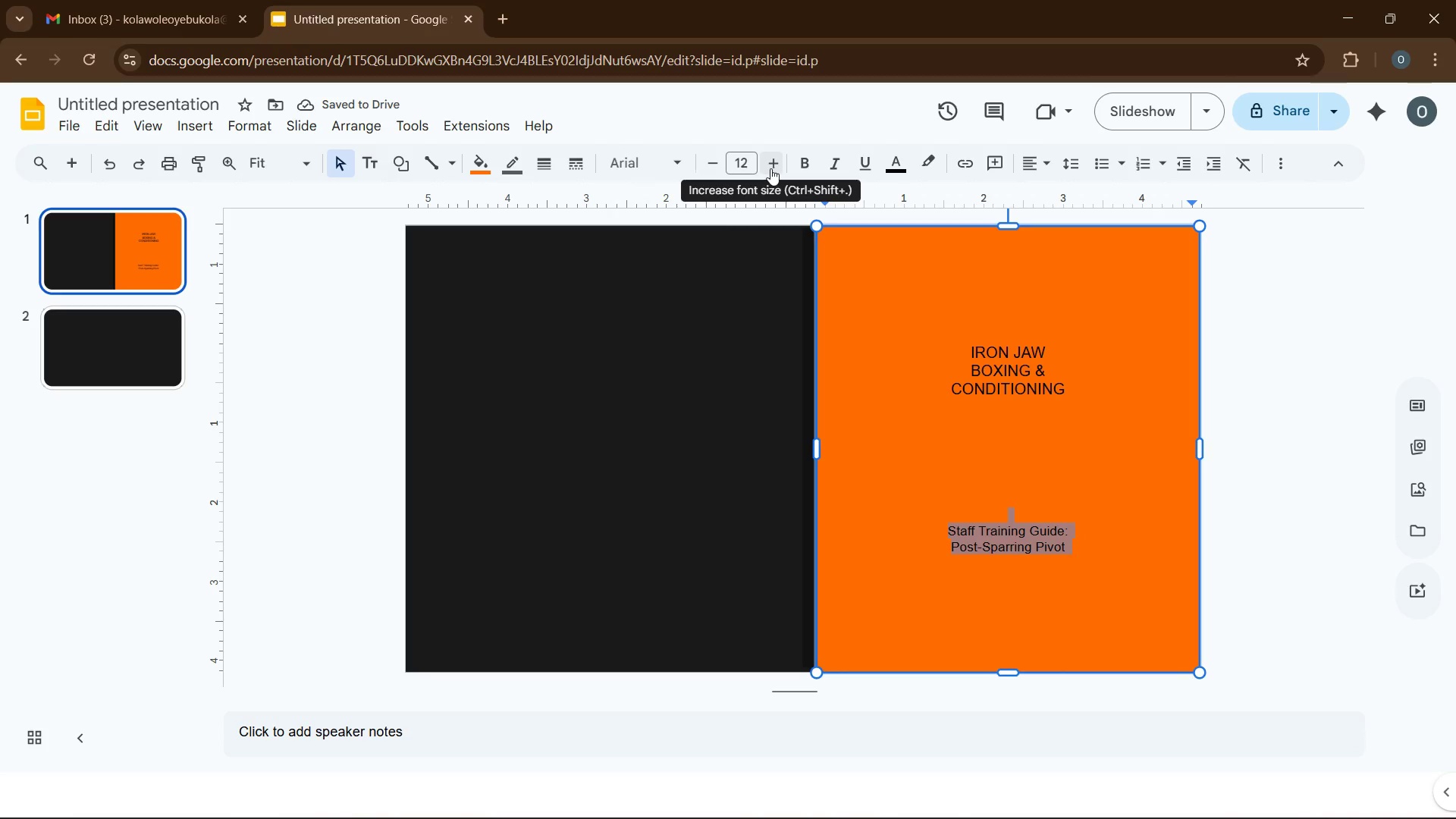 
mouse_move([871, 178])
 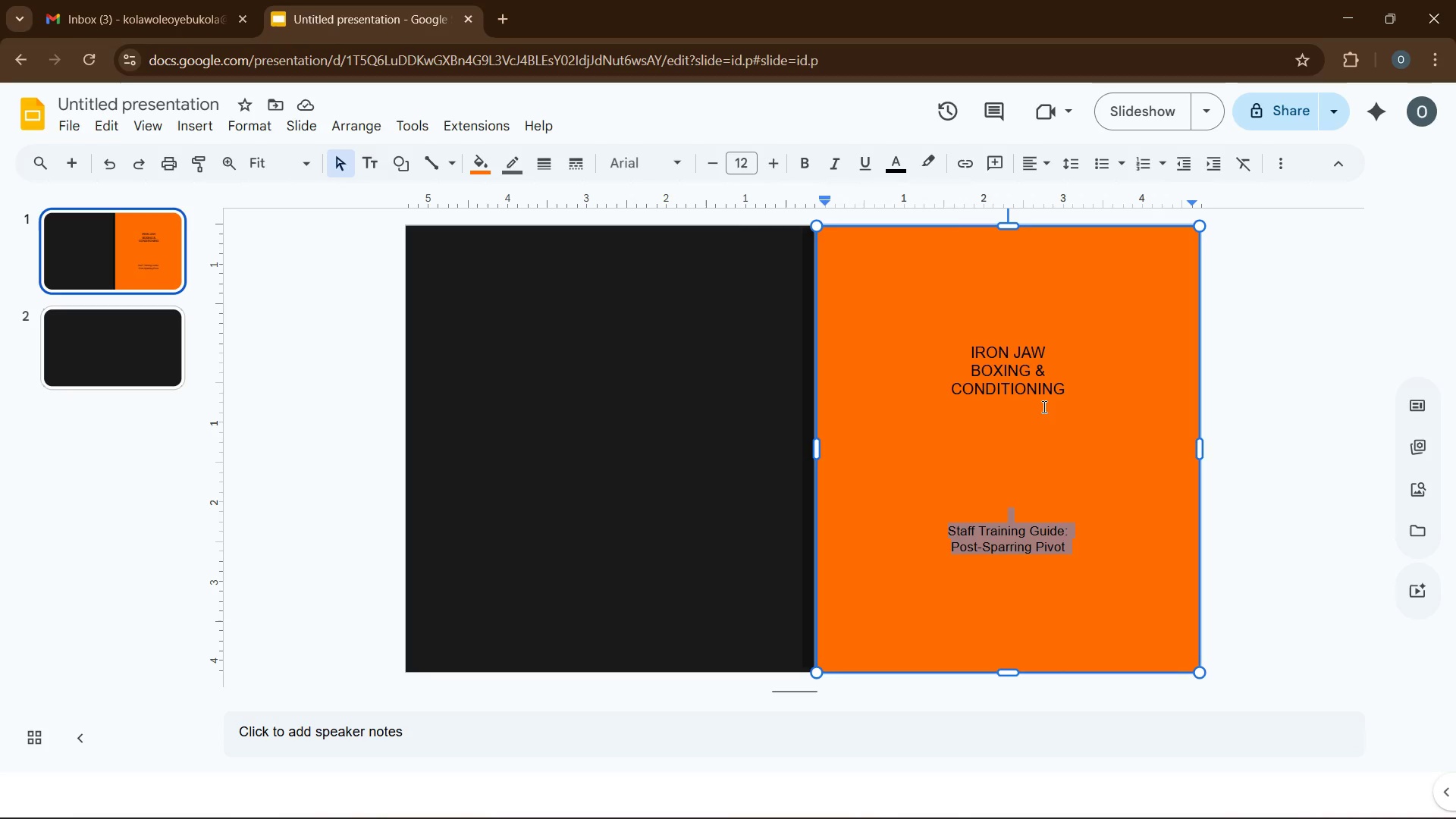 
left_click([972, 360])
 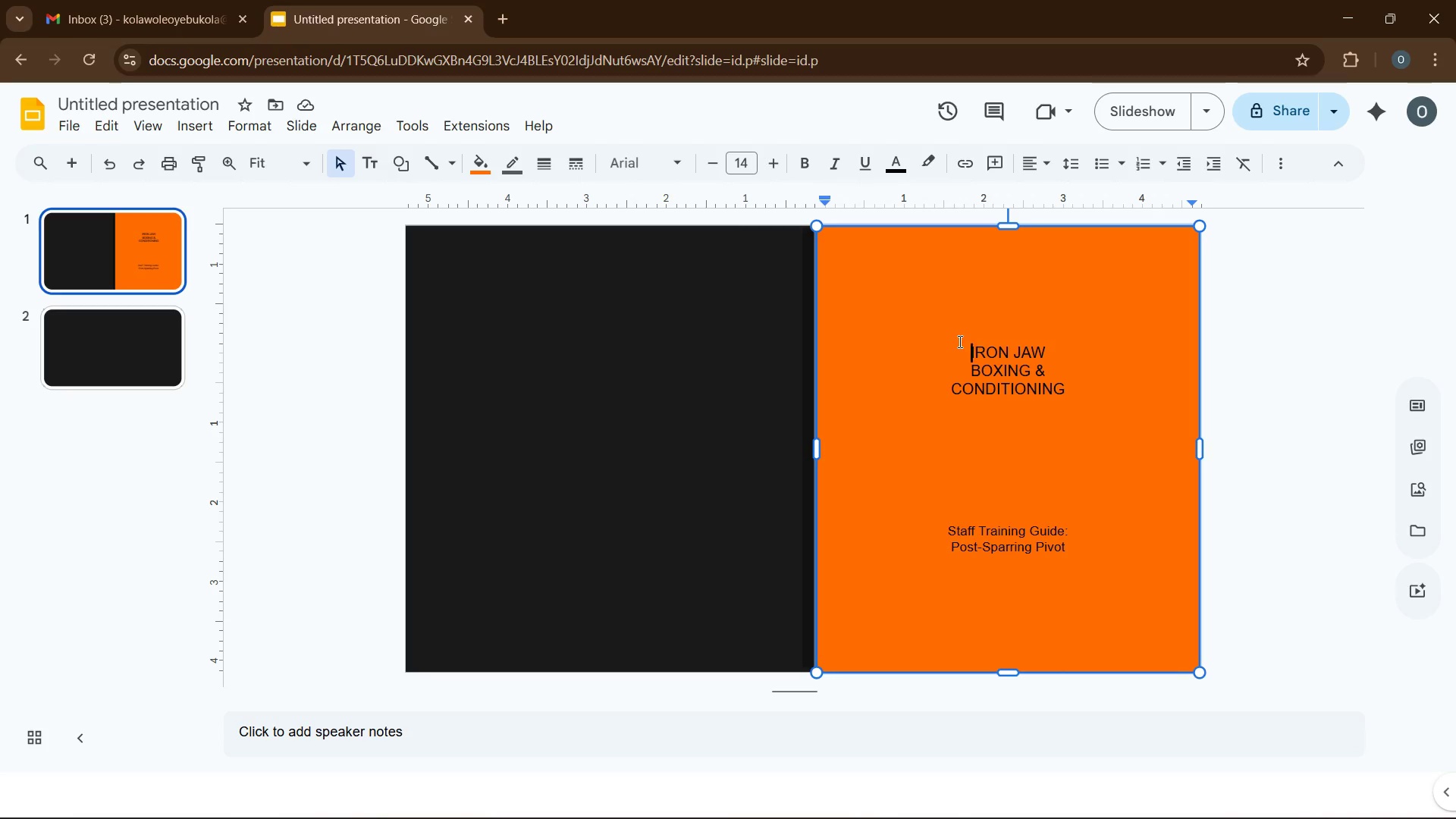 
left_click_drag(start_coordinate=[959, 341], to_coordinate=[1068, 394])
 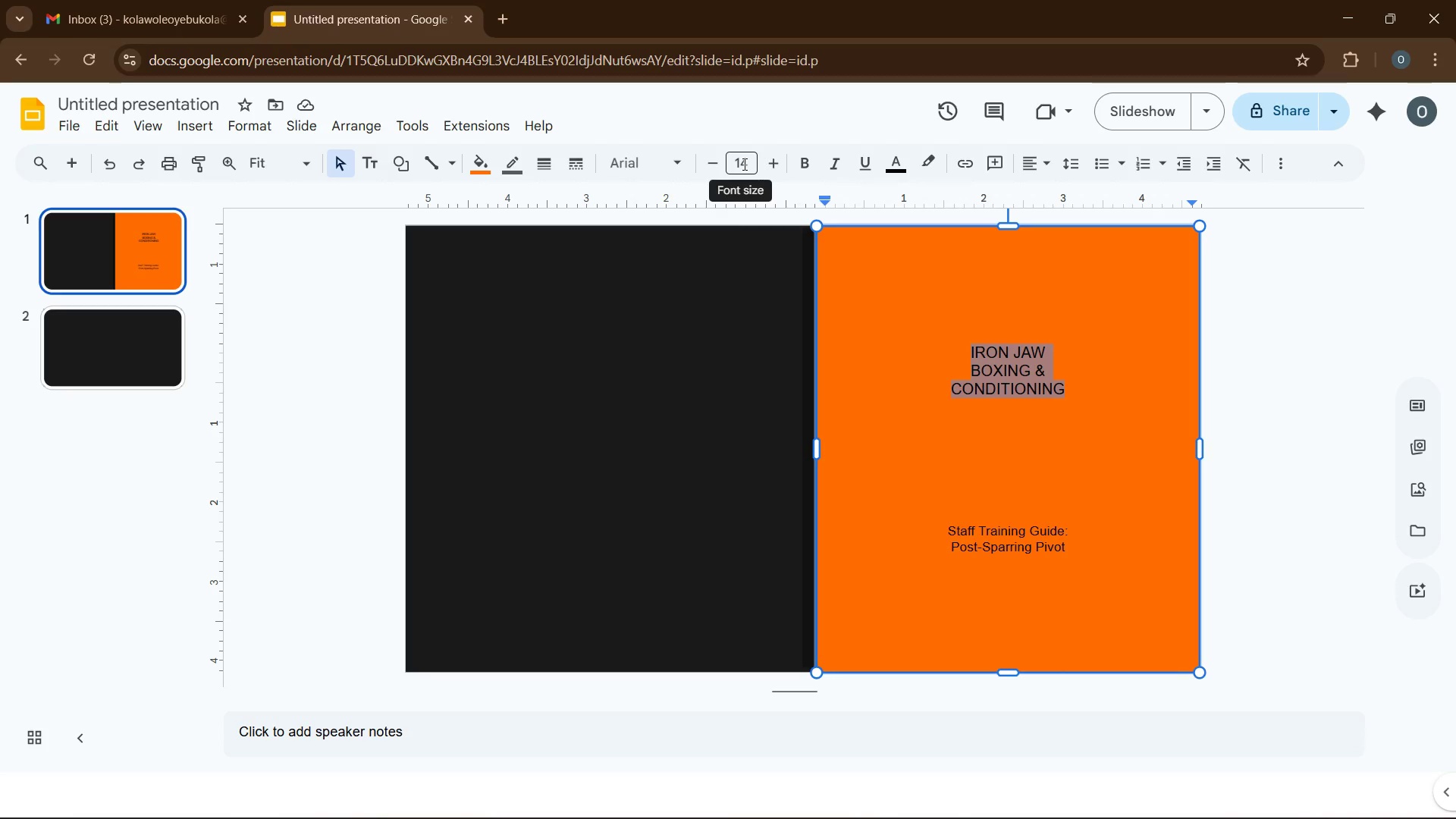 
left_click([743, 164])
 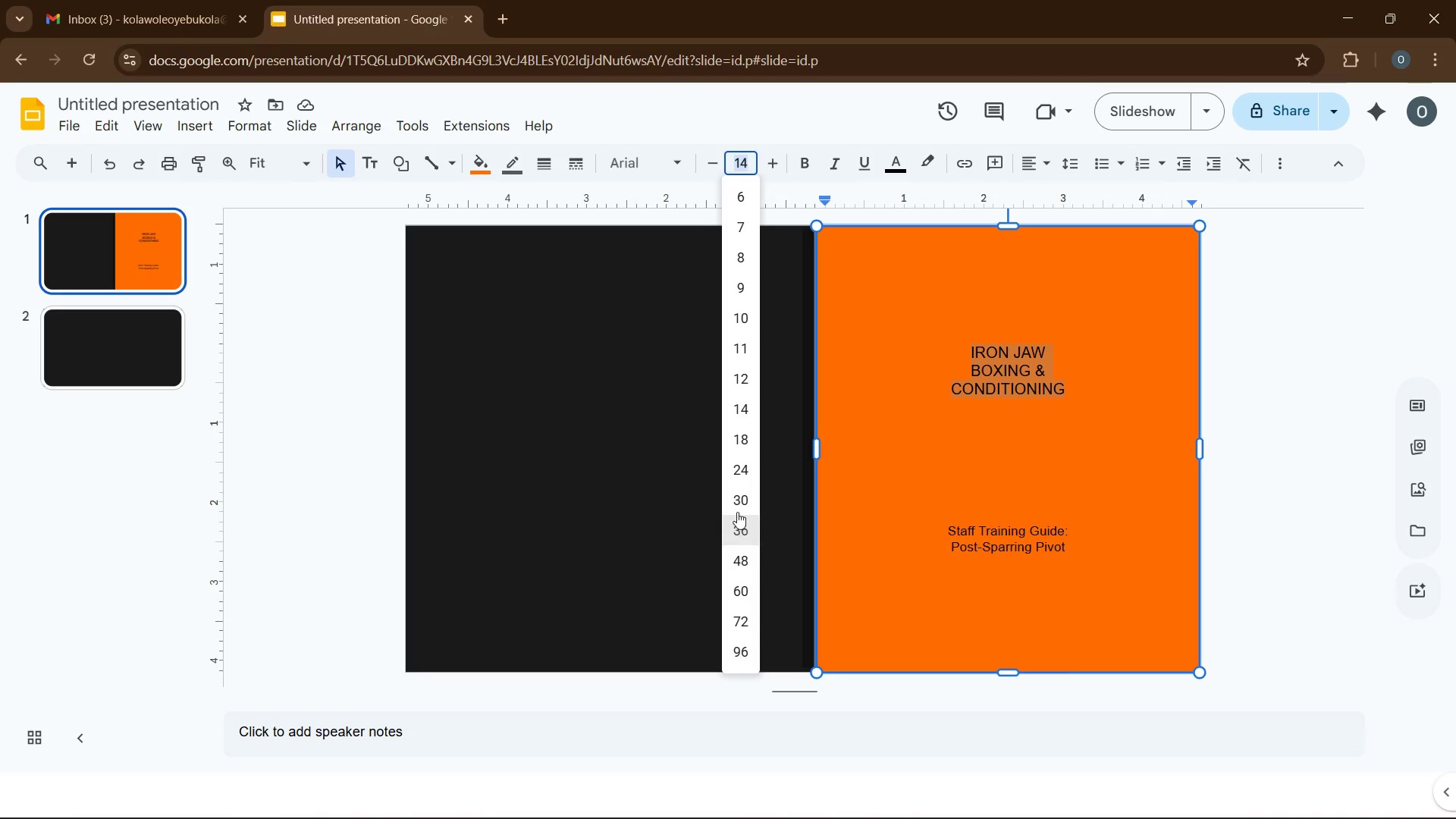 
left_click([736, 504])
 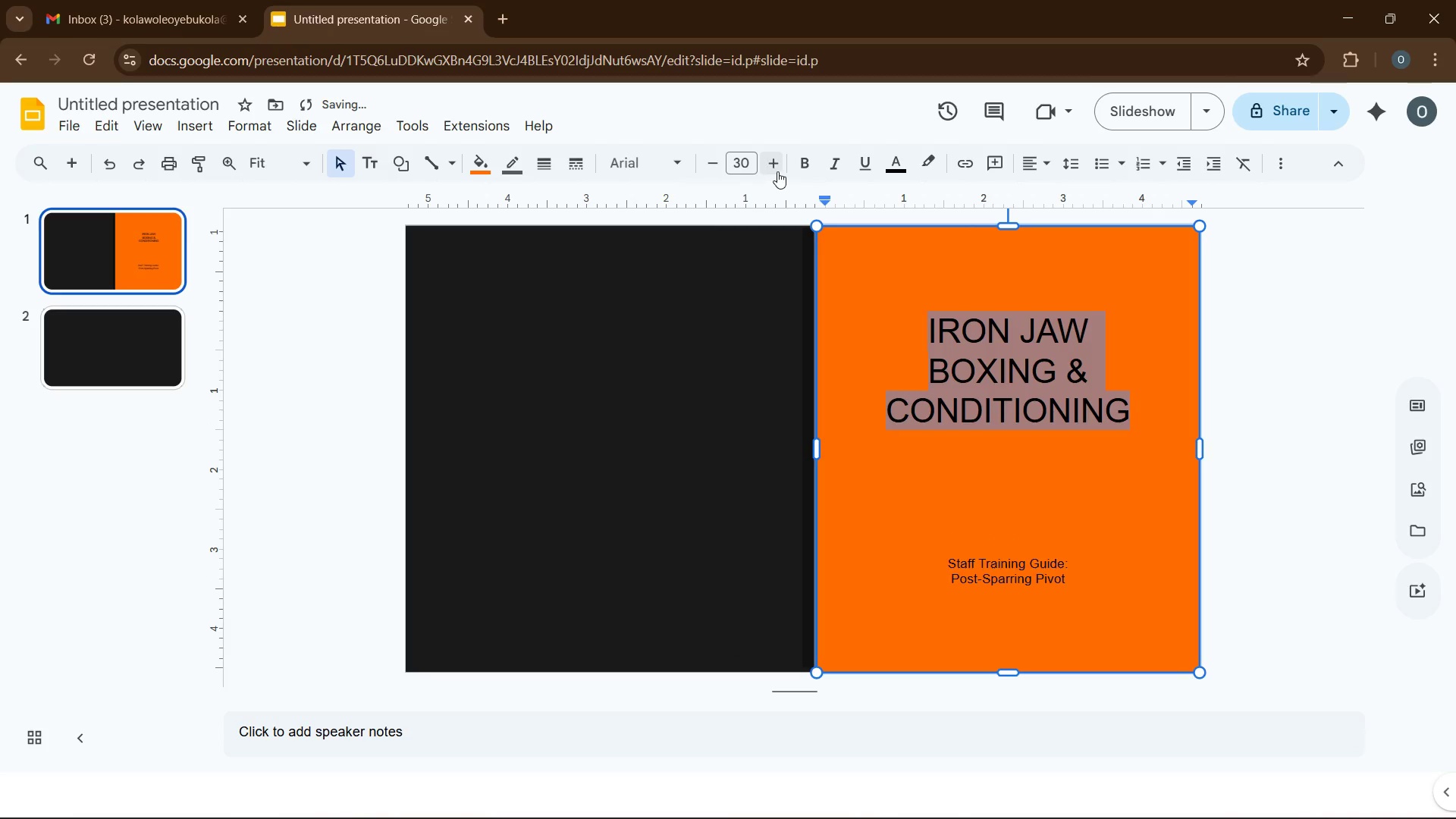 
left_click([777, 168])
 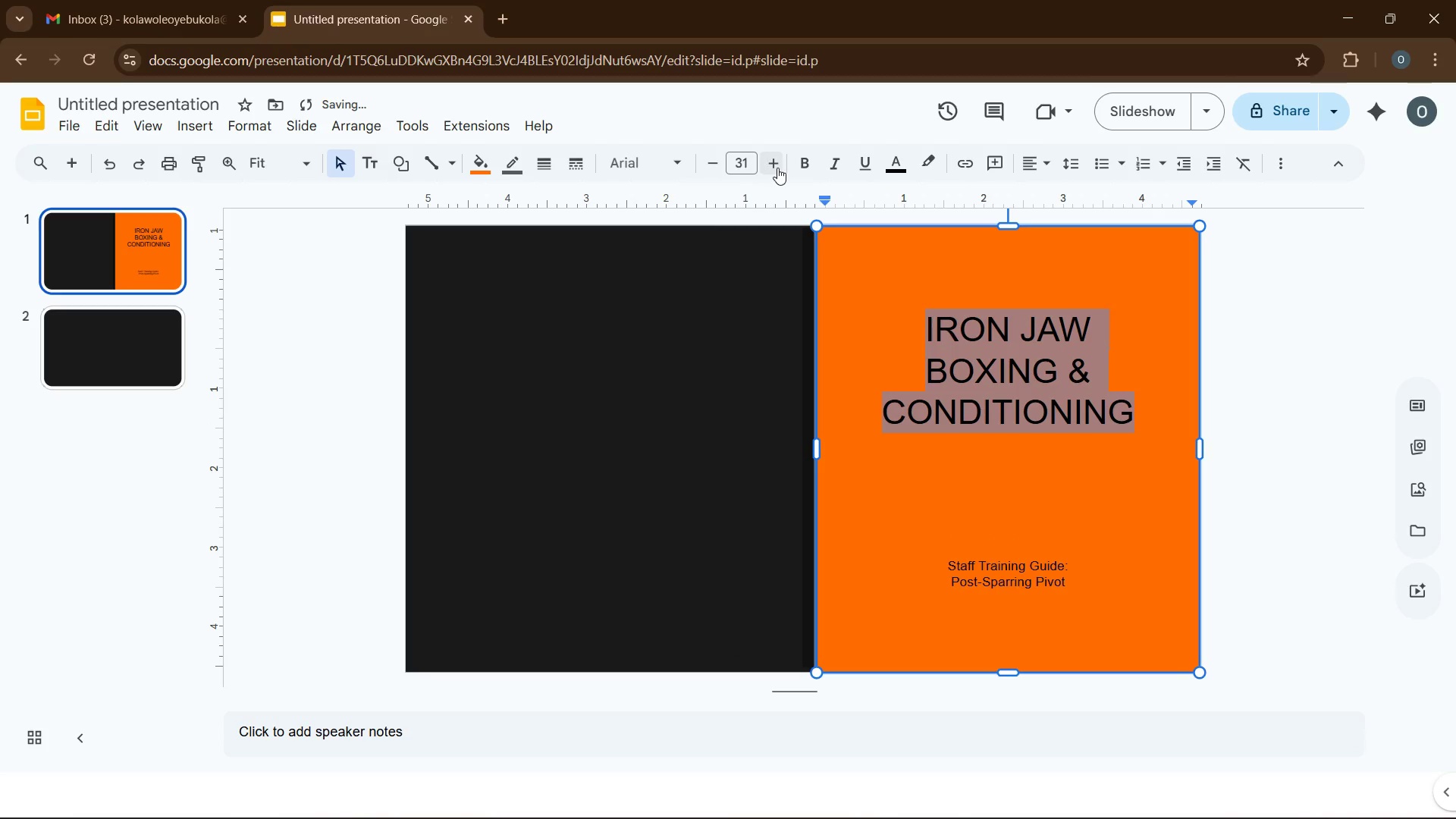 
left_click([777, 168])
 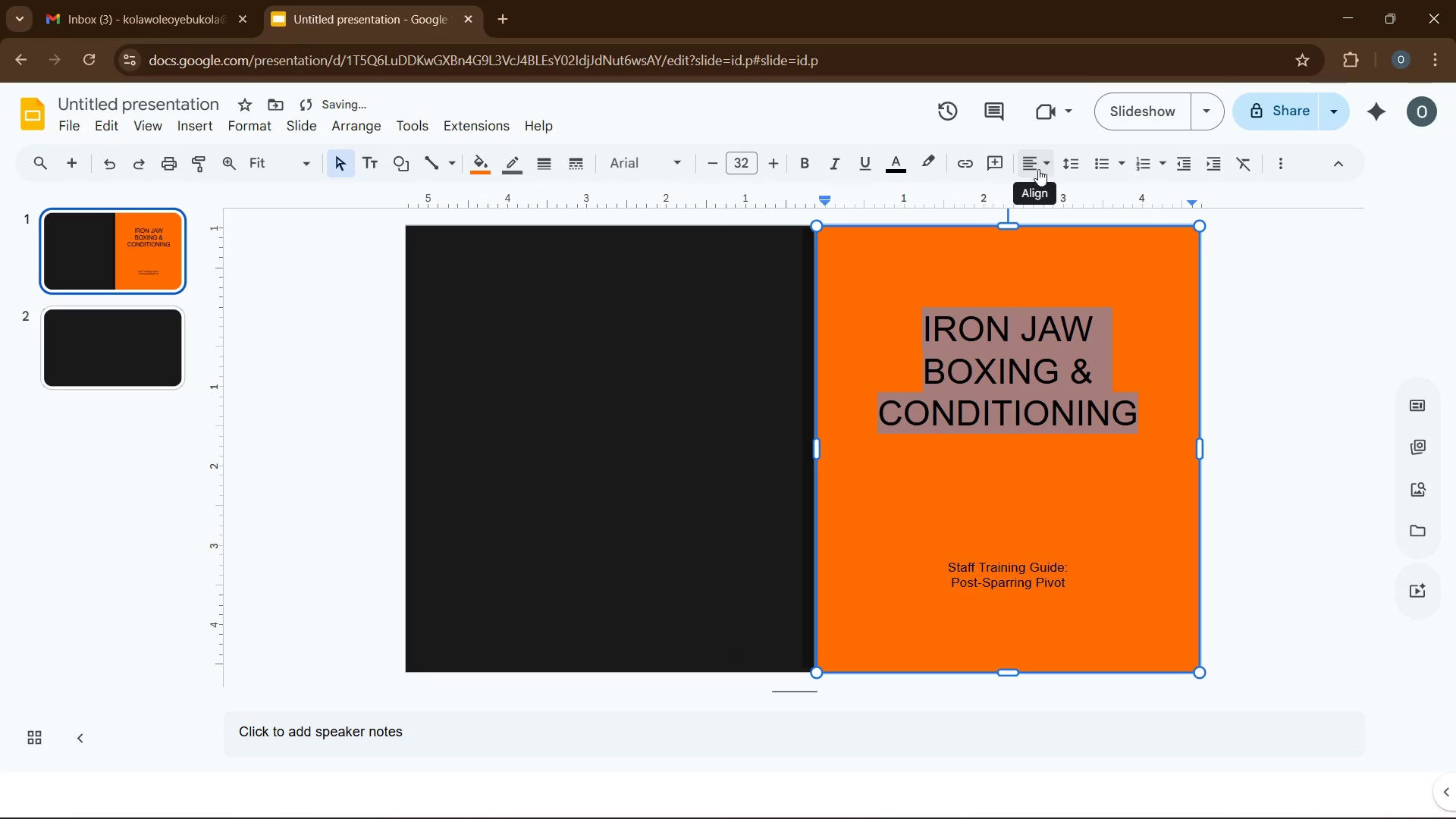 
left_click([1034, 170])
 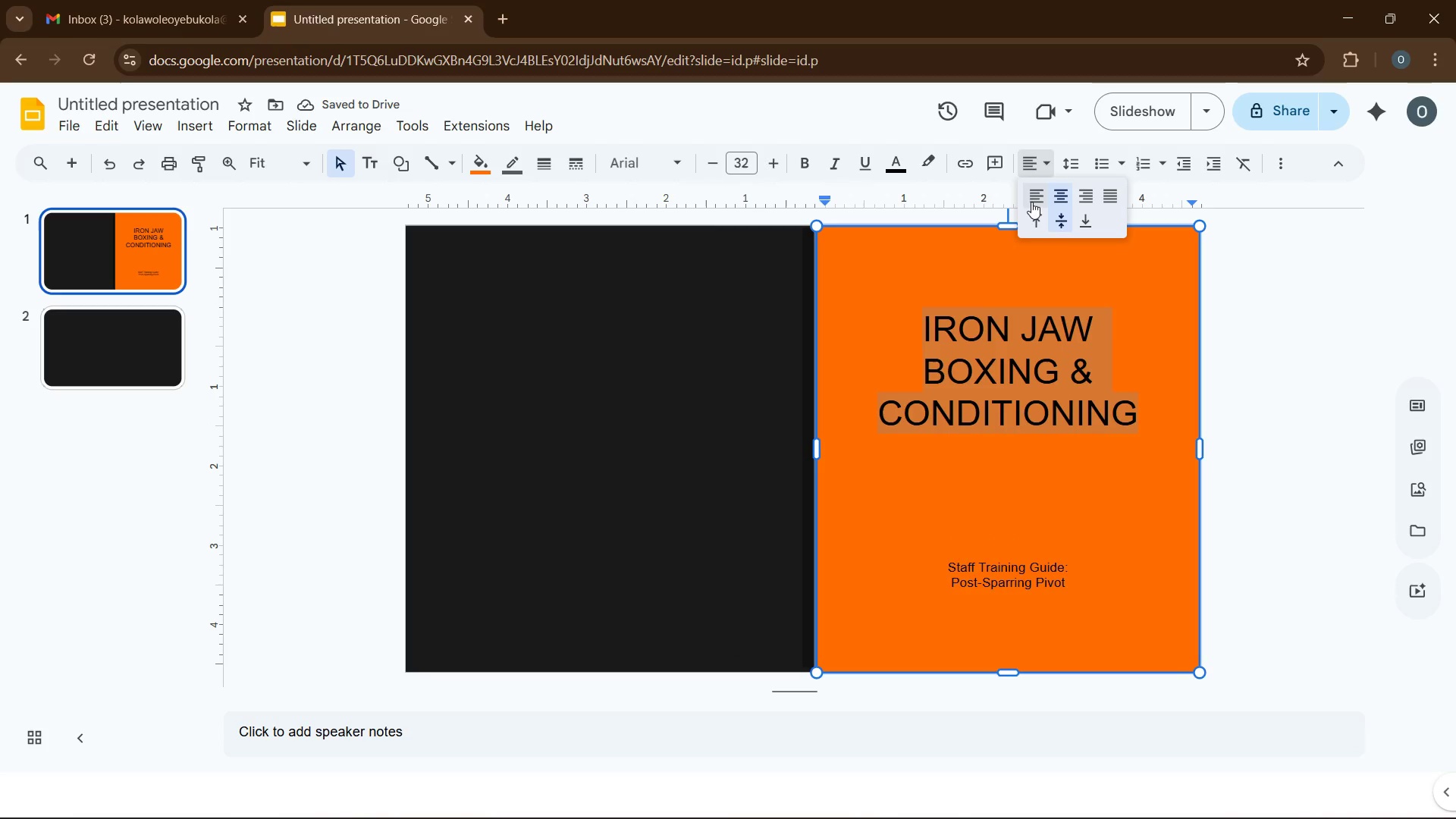 
left_click([1031, 202])
 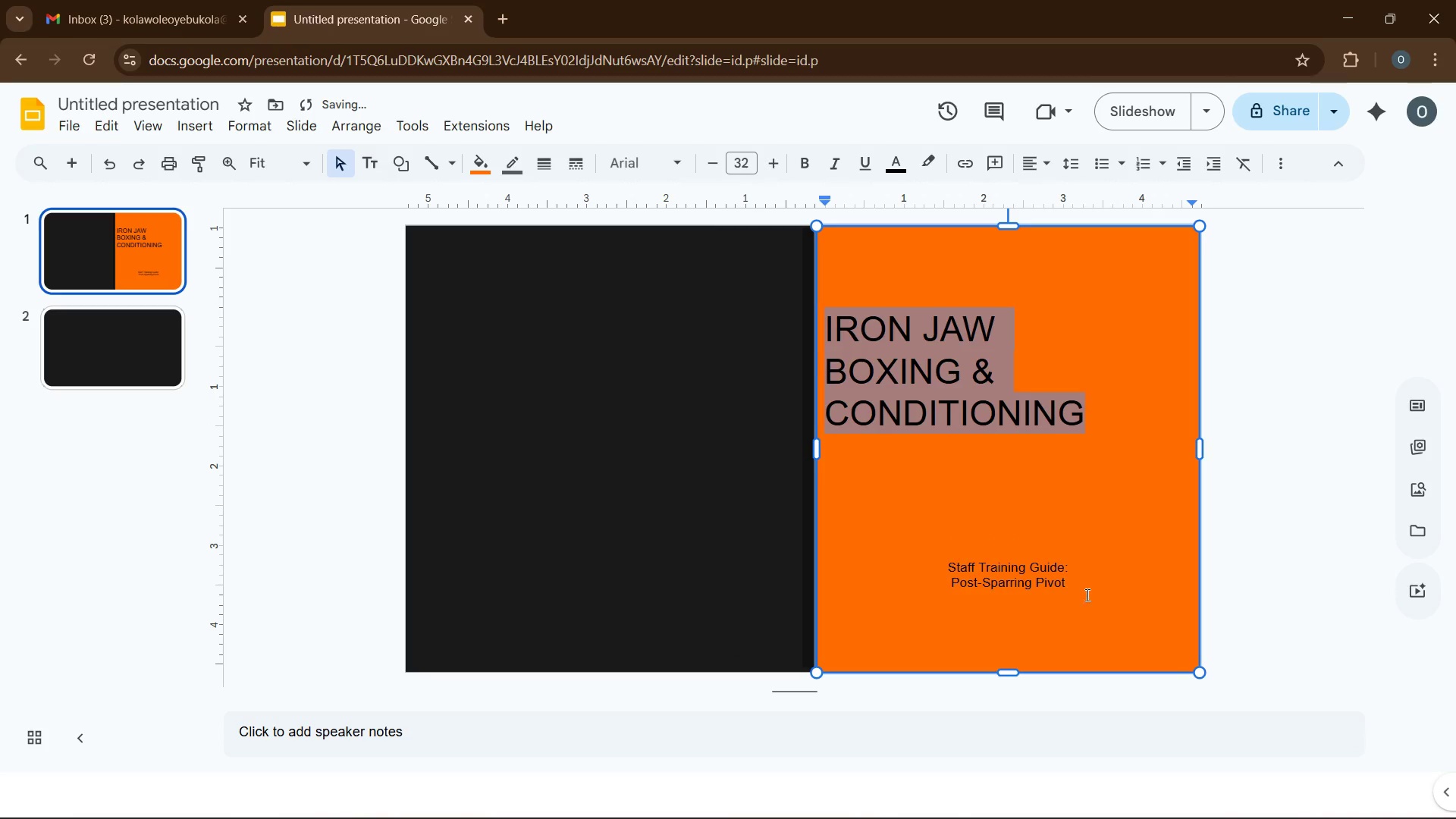 
left_click([1000, 471])
 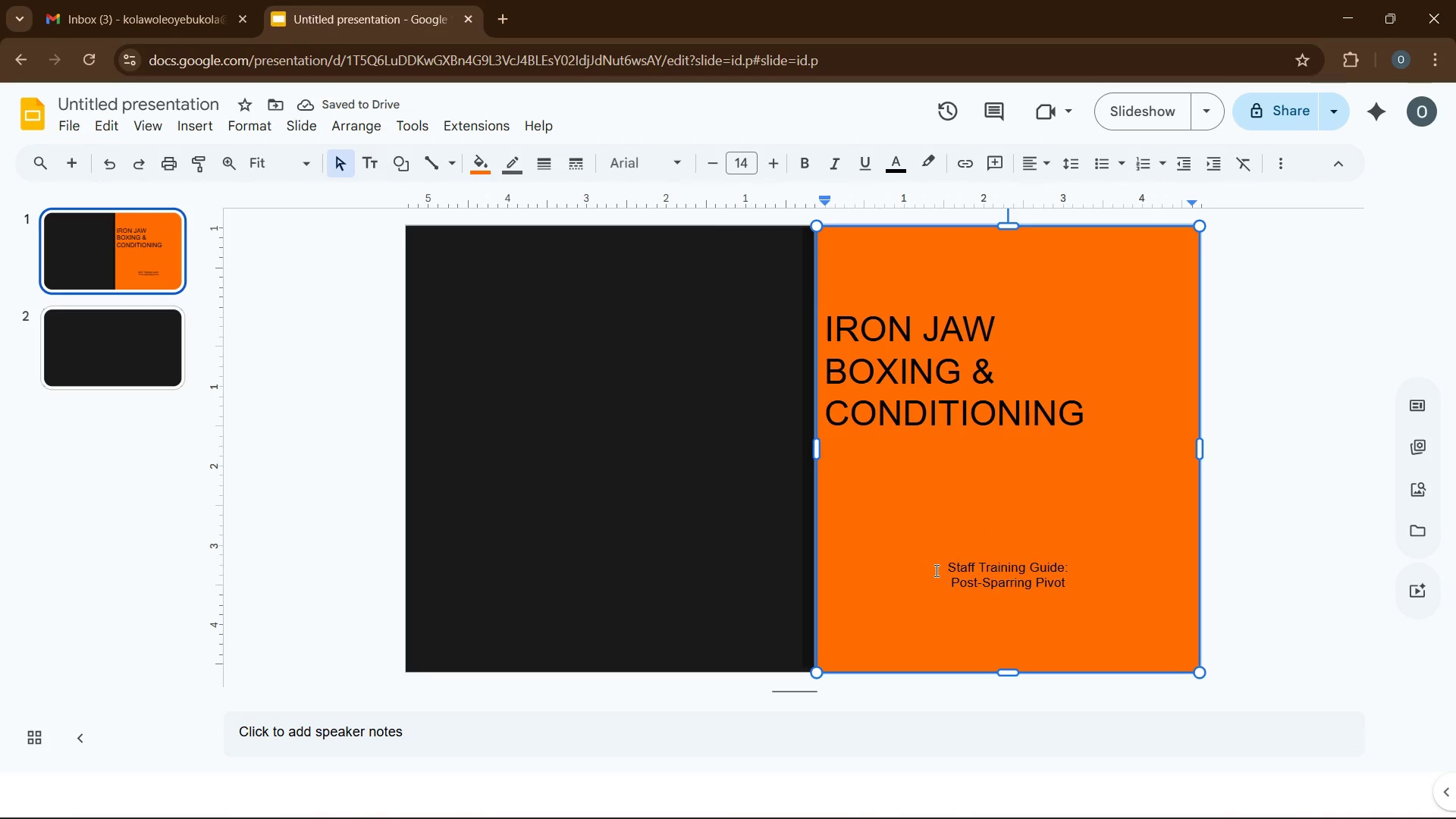 
left_click_drag(start_coordinate=[935, 566], to_coordinate=[1083, 591])
 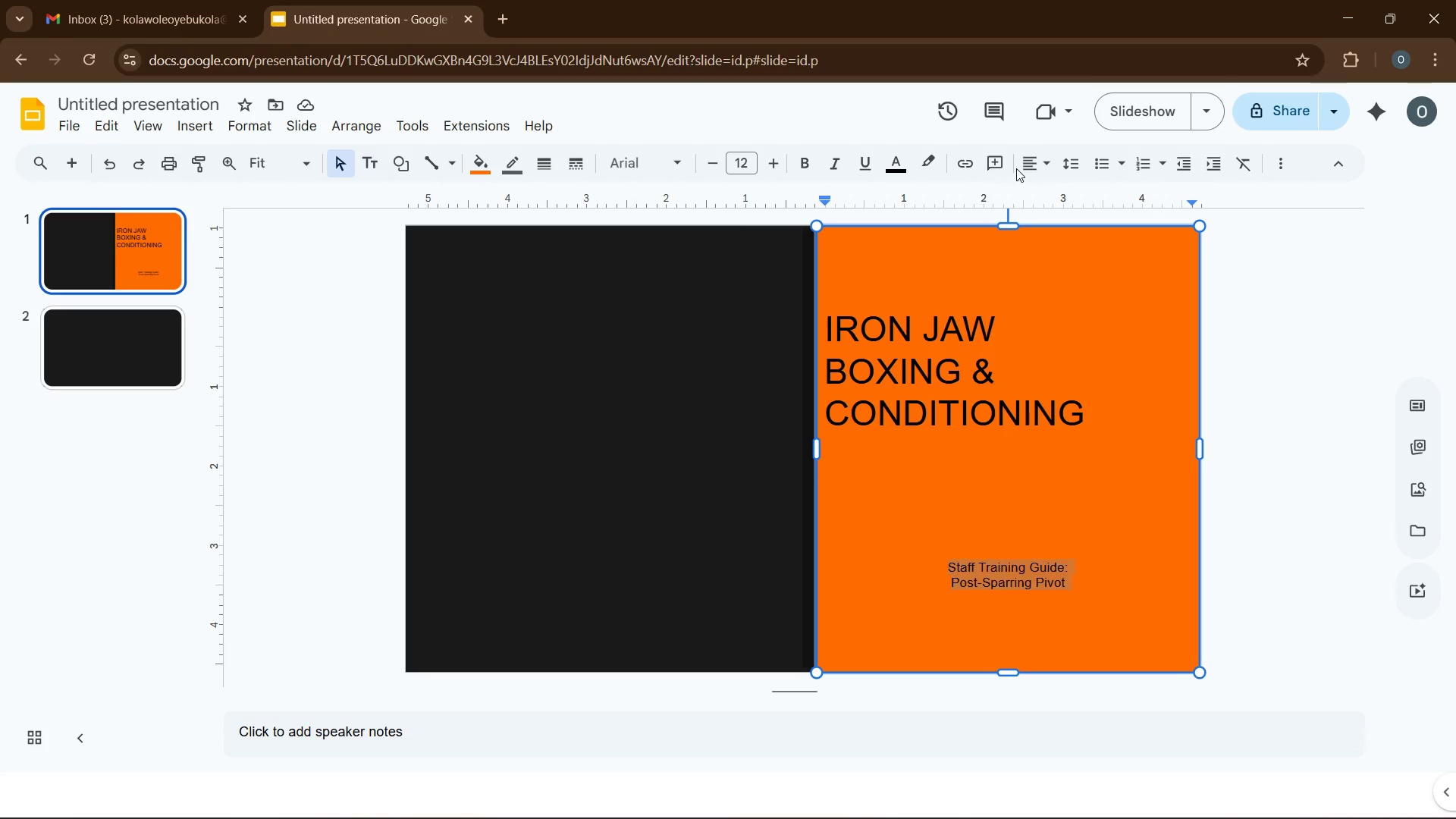 
double_click([1028, 165])
 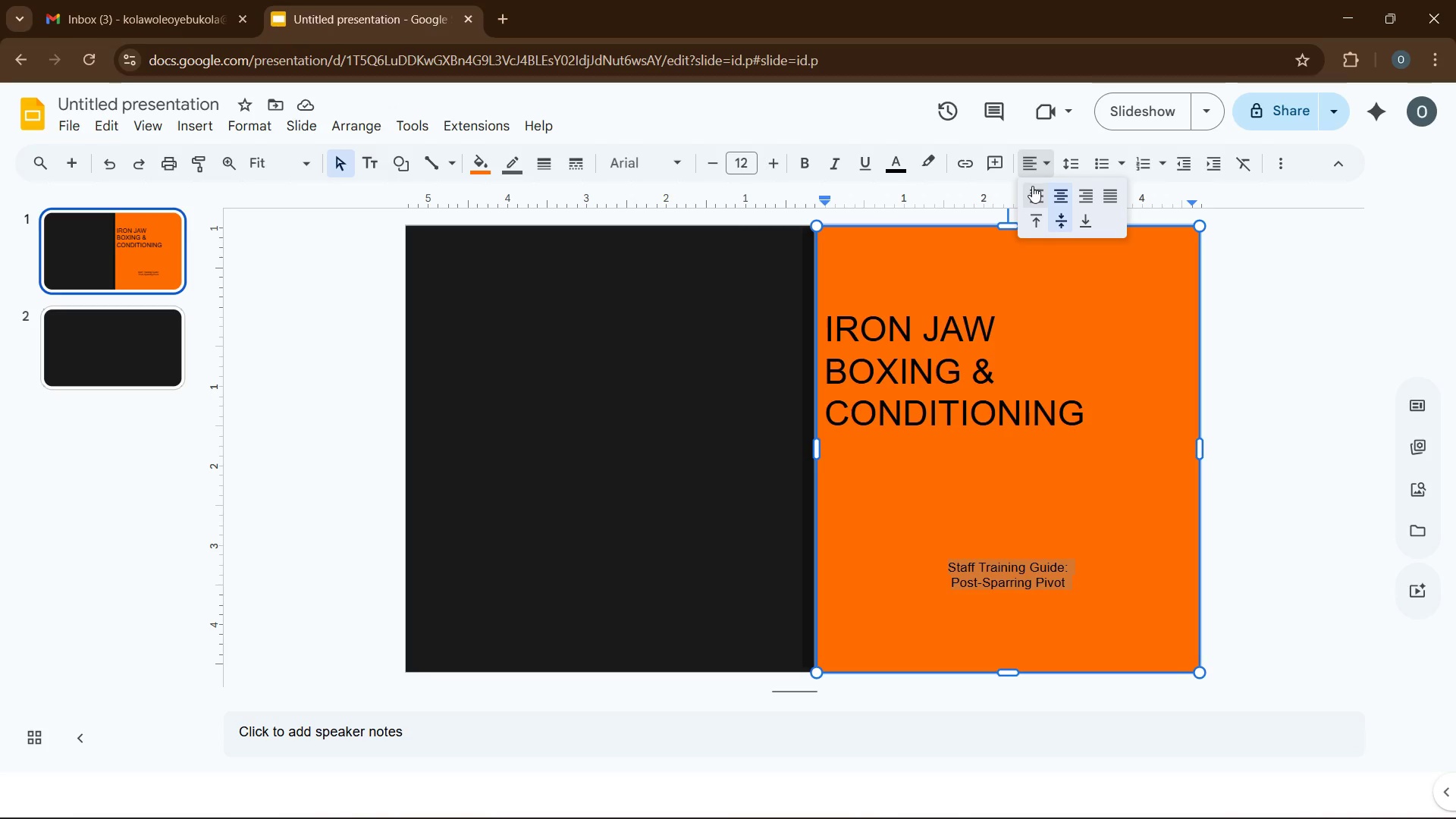 
left_click([1034, 188])
 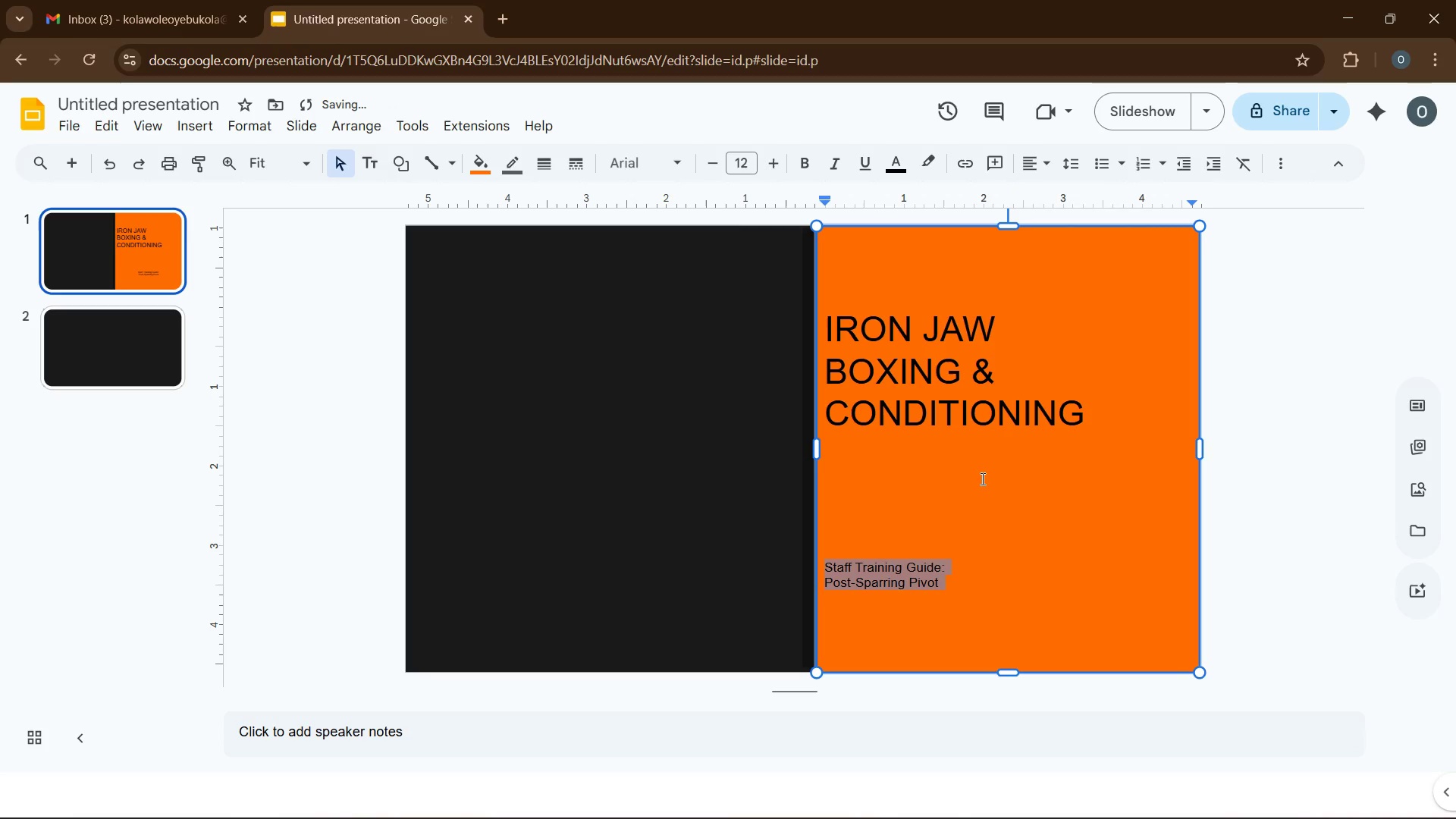 
left_click([981, 479])
 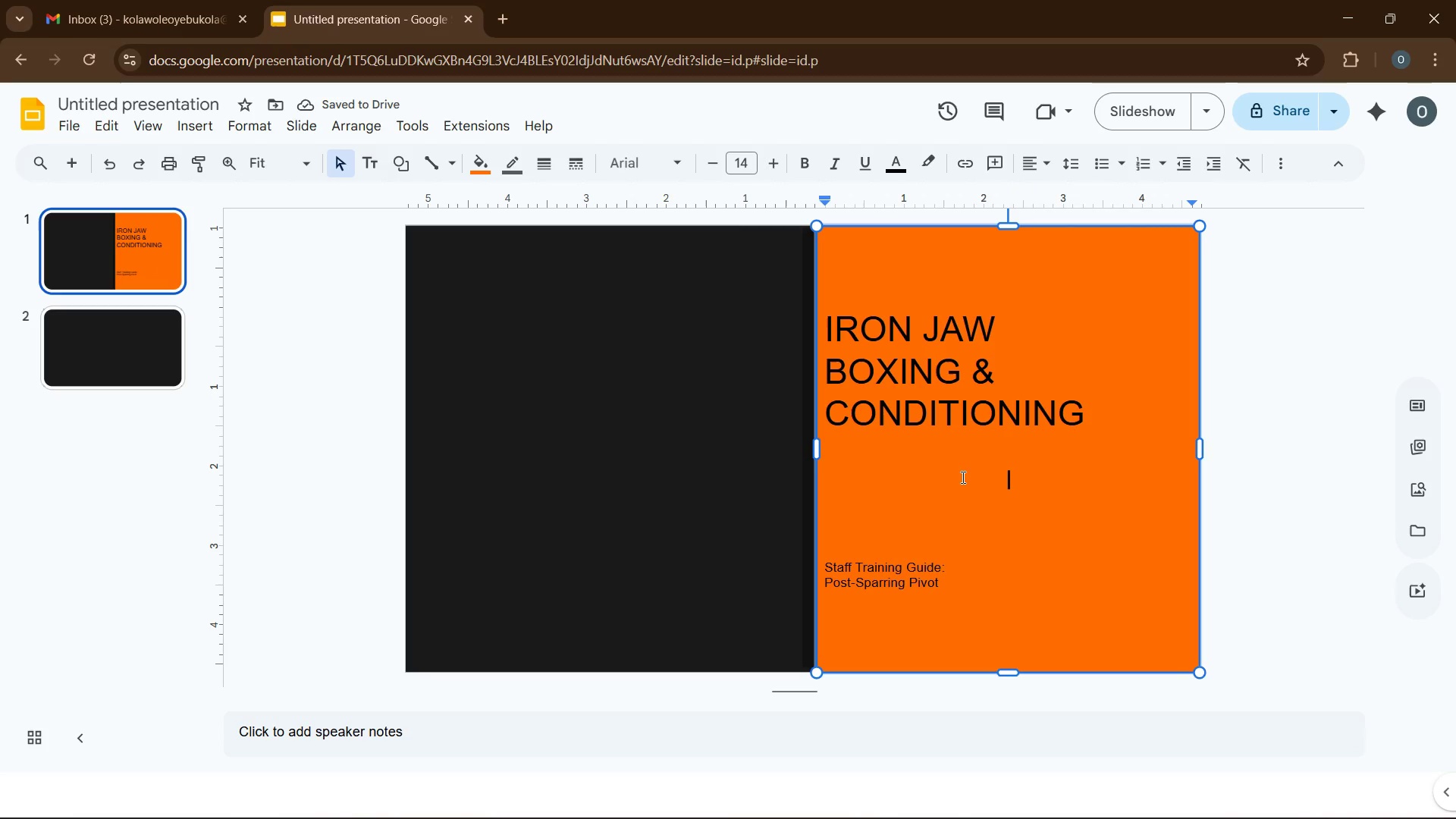 
key(Enter)
 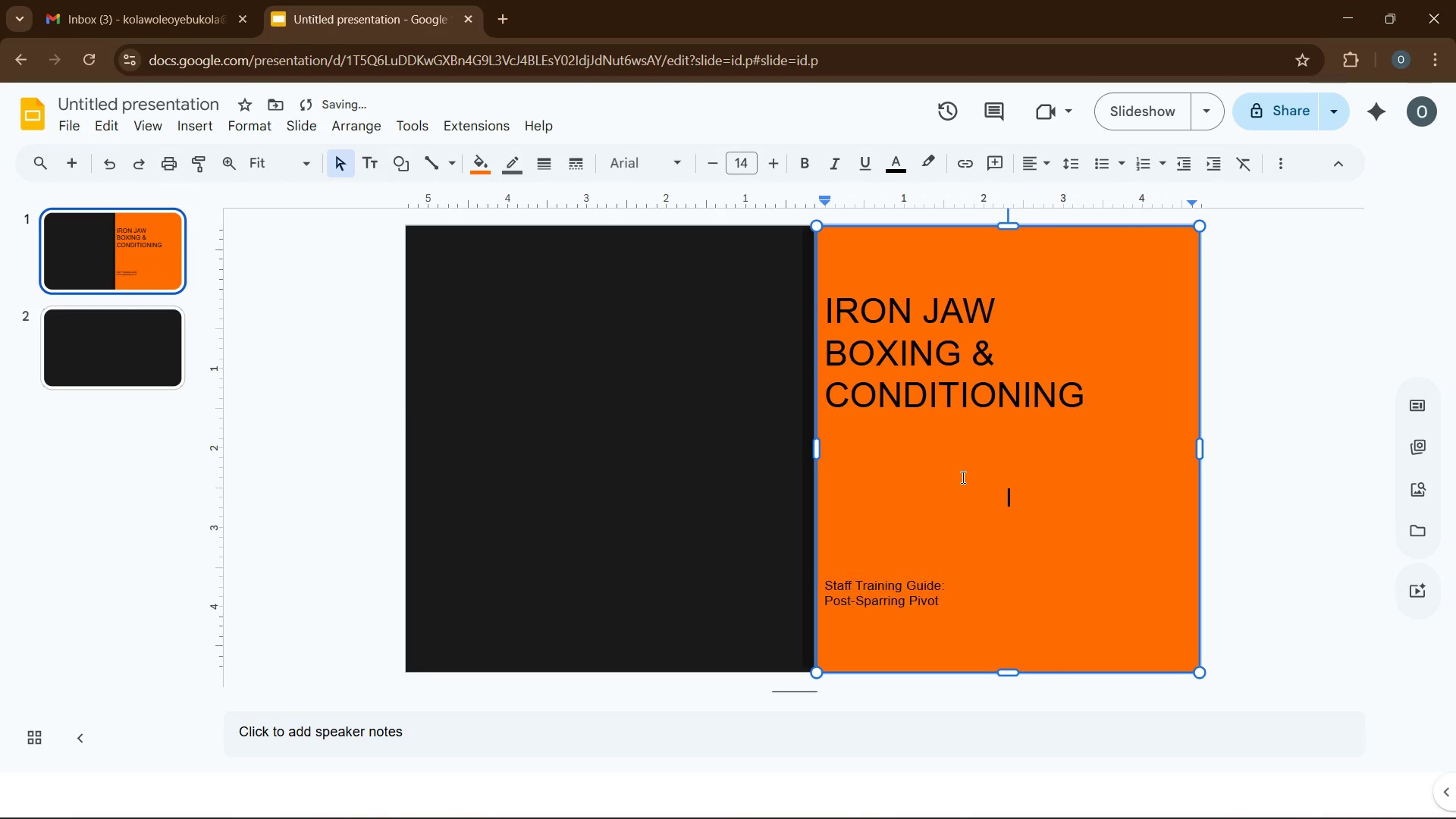 
key(Enter)
 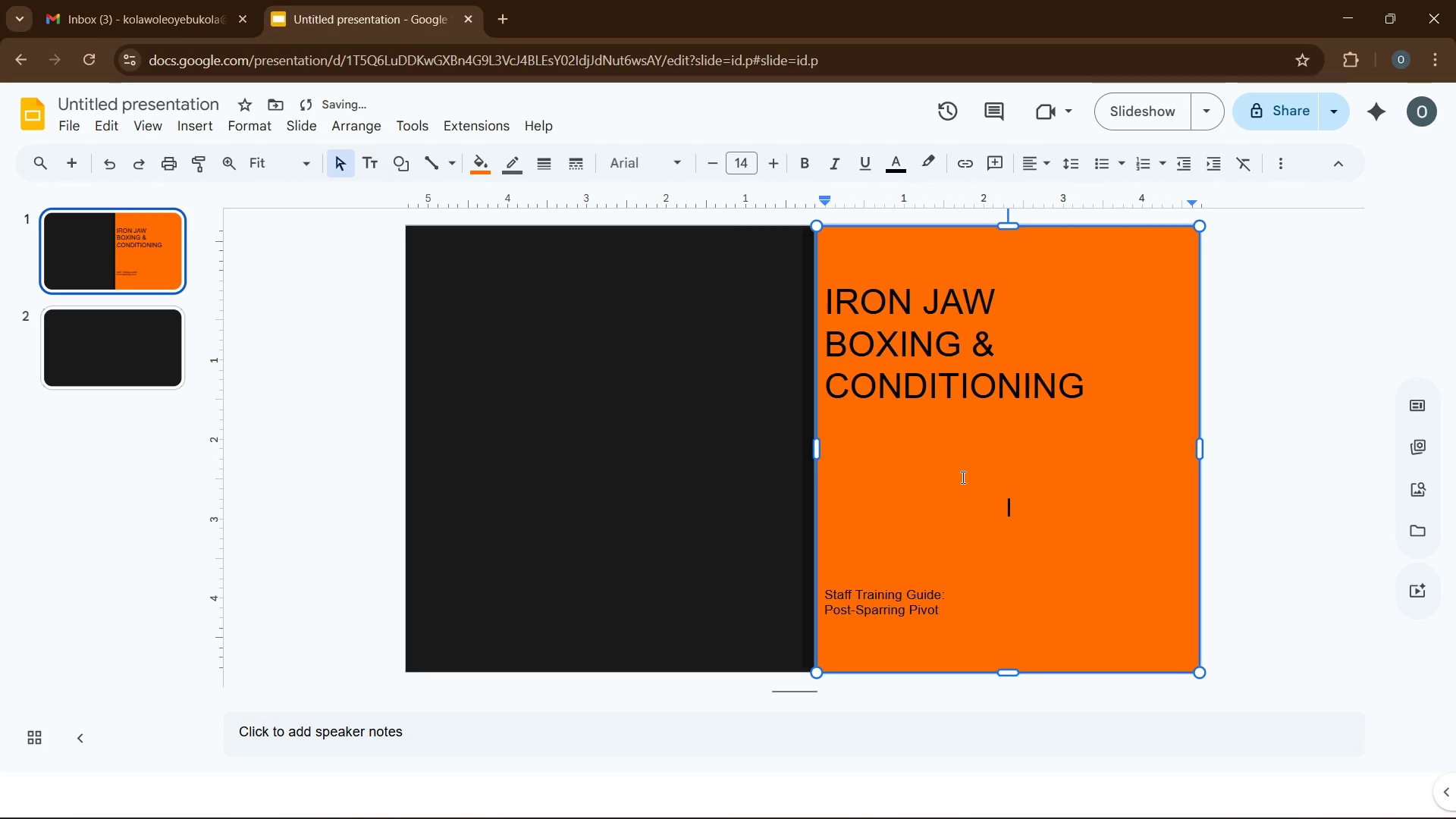 
key(Enter)
 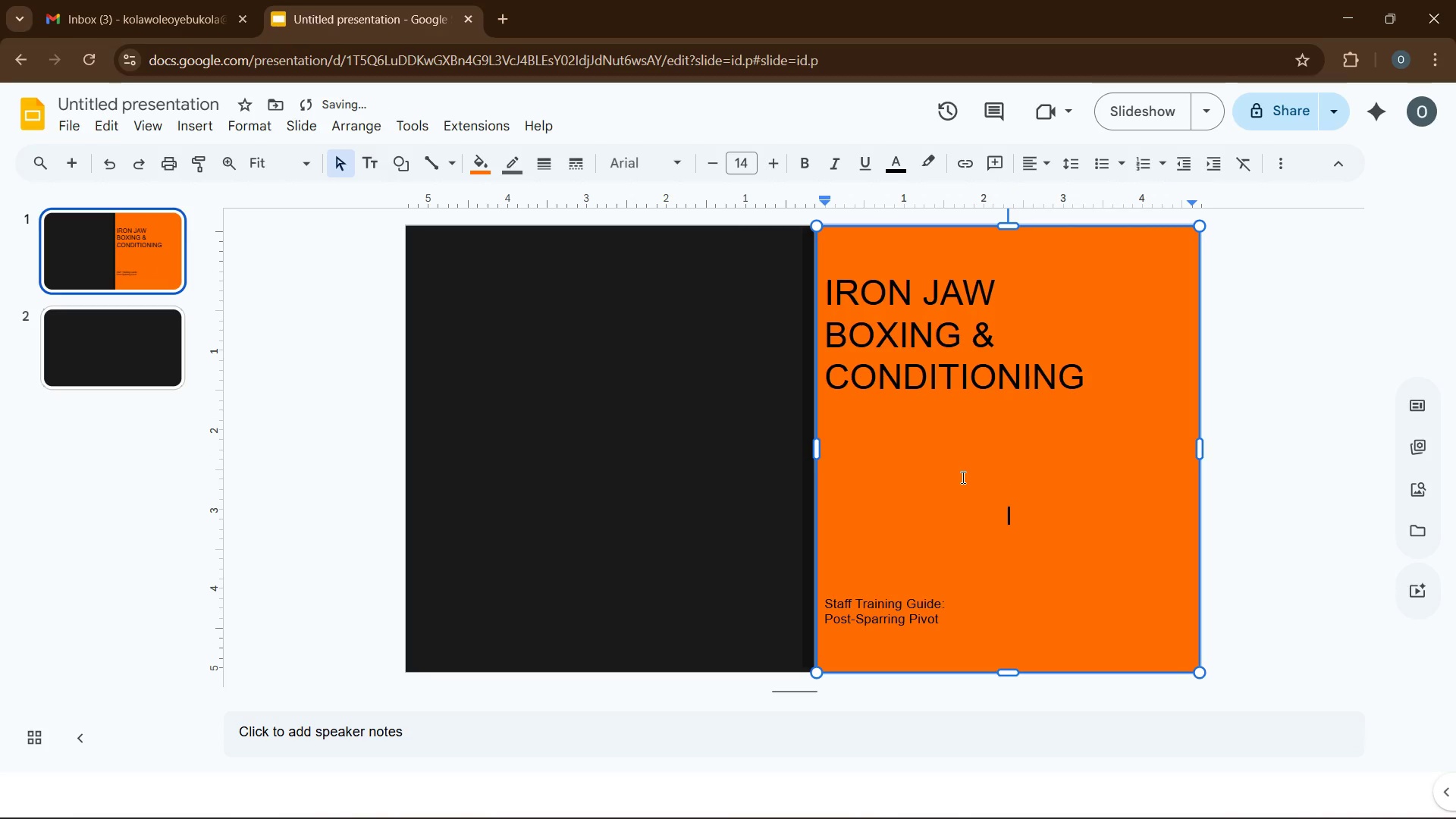 
key(Enter)
 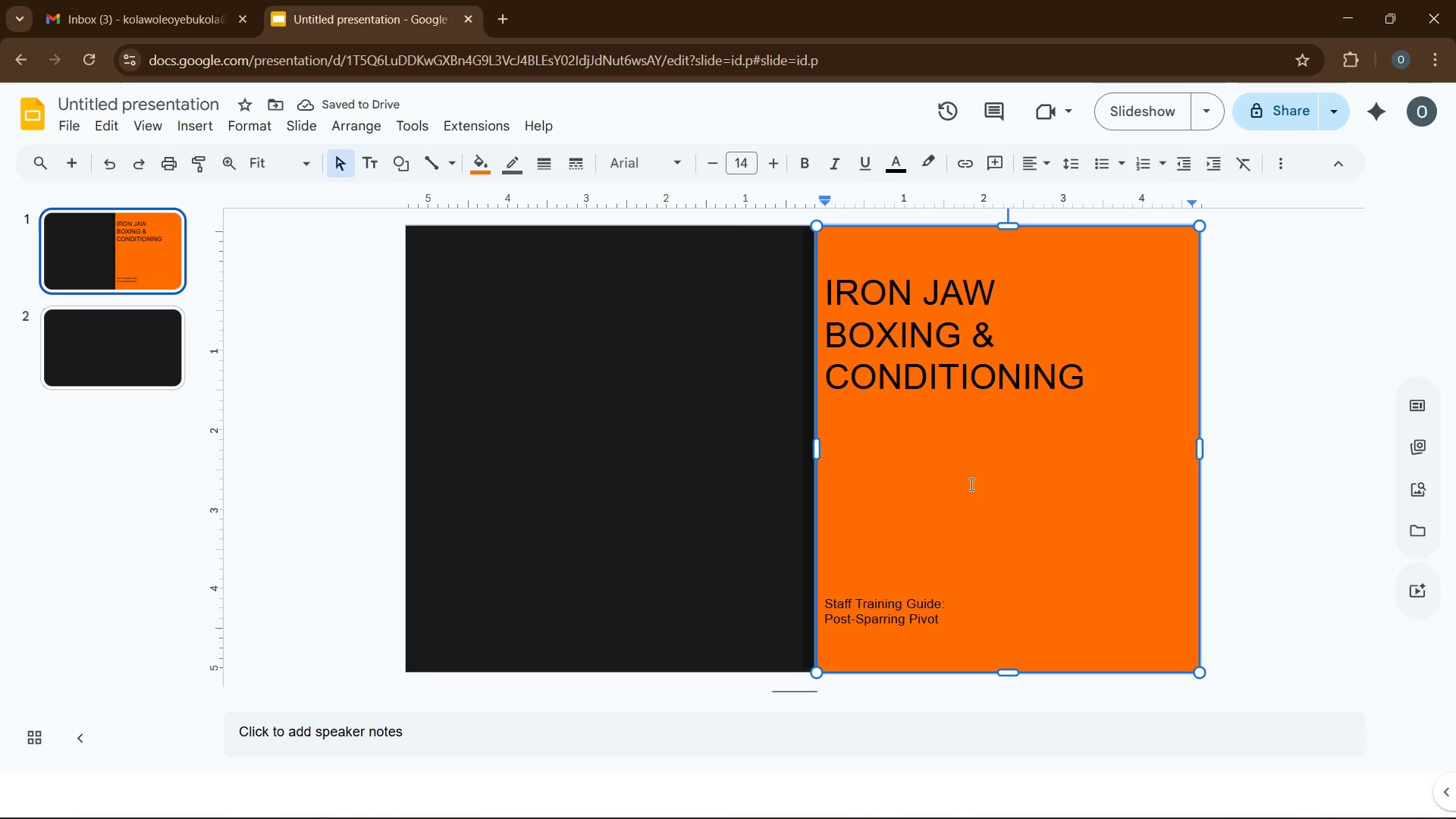 
key(Backspace)
 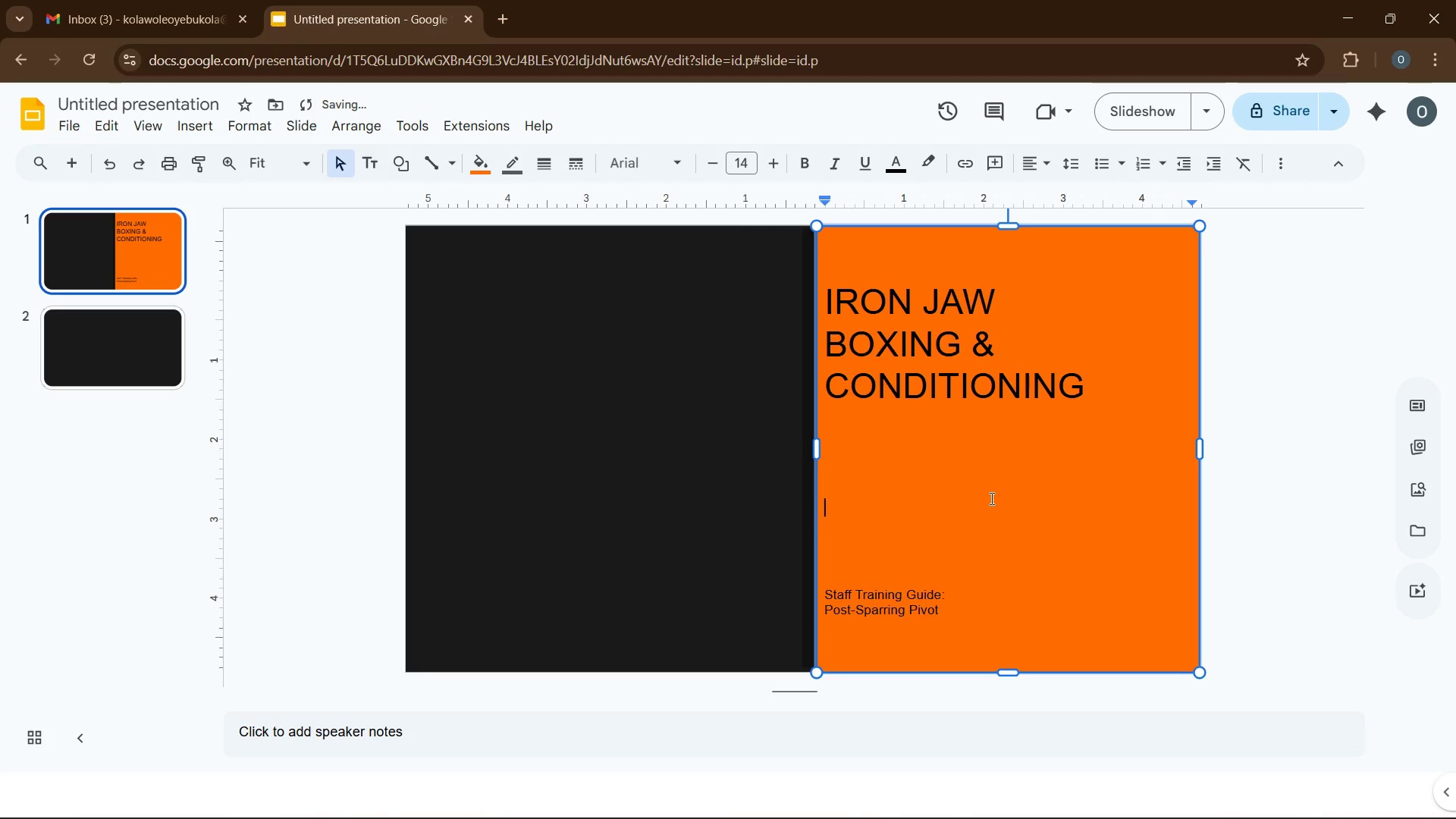 
key(Backspace)
 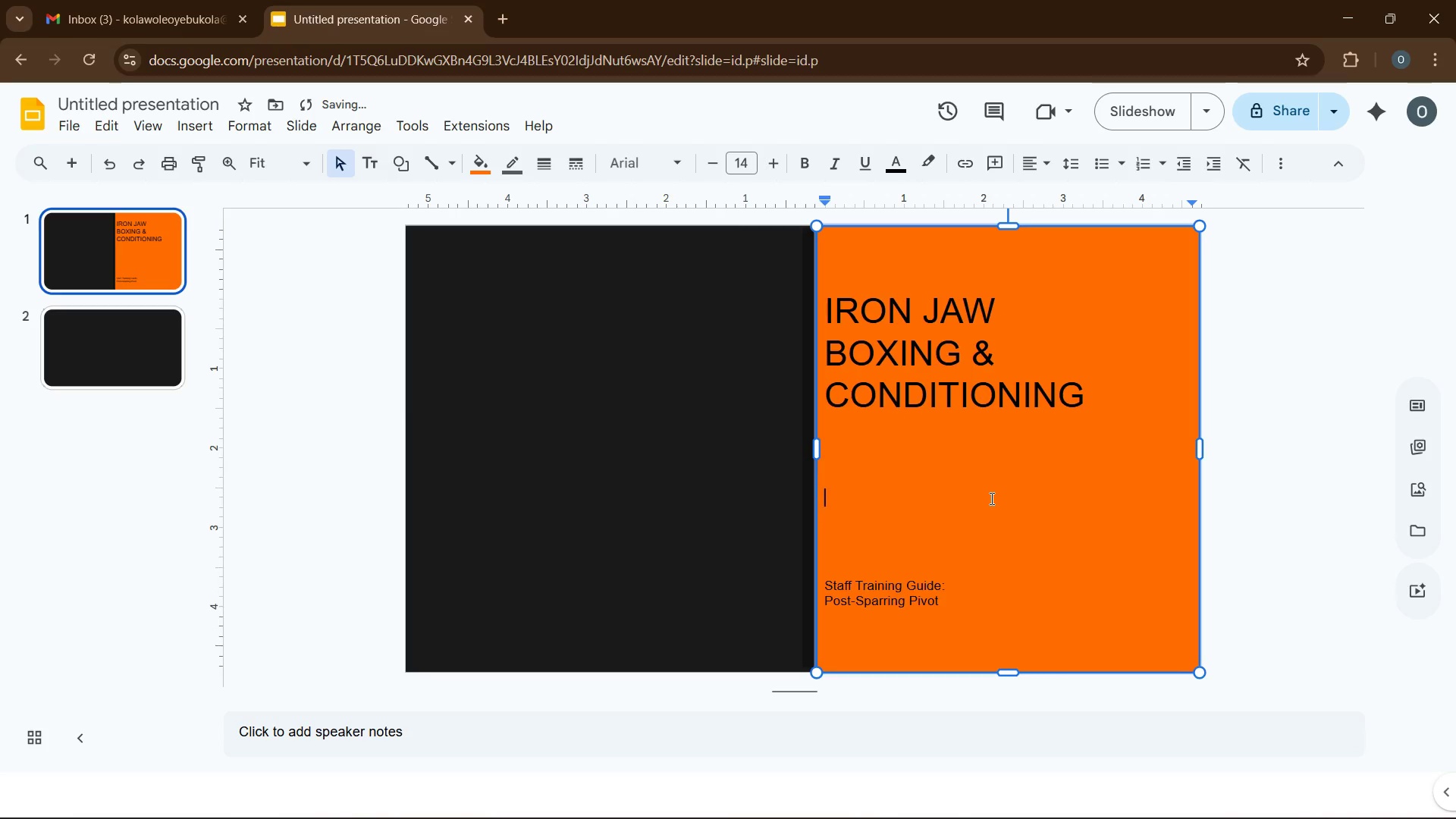 
key(Backspace)
 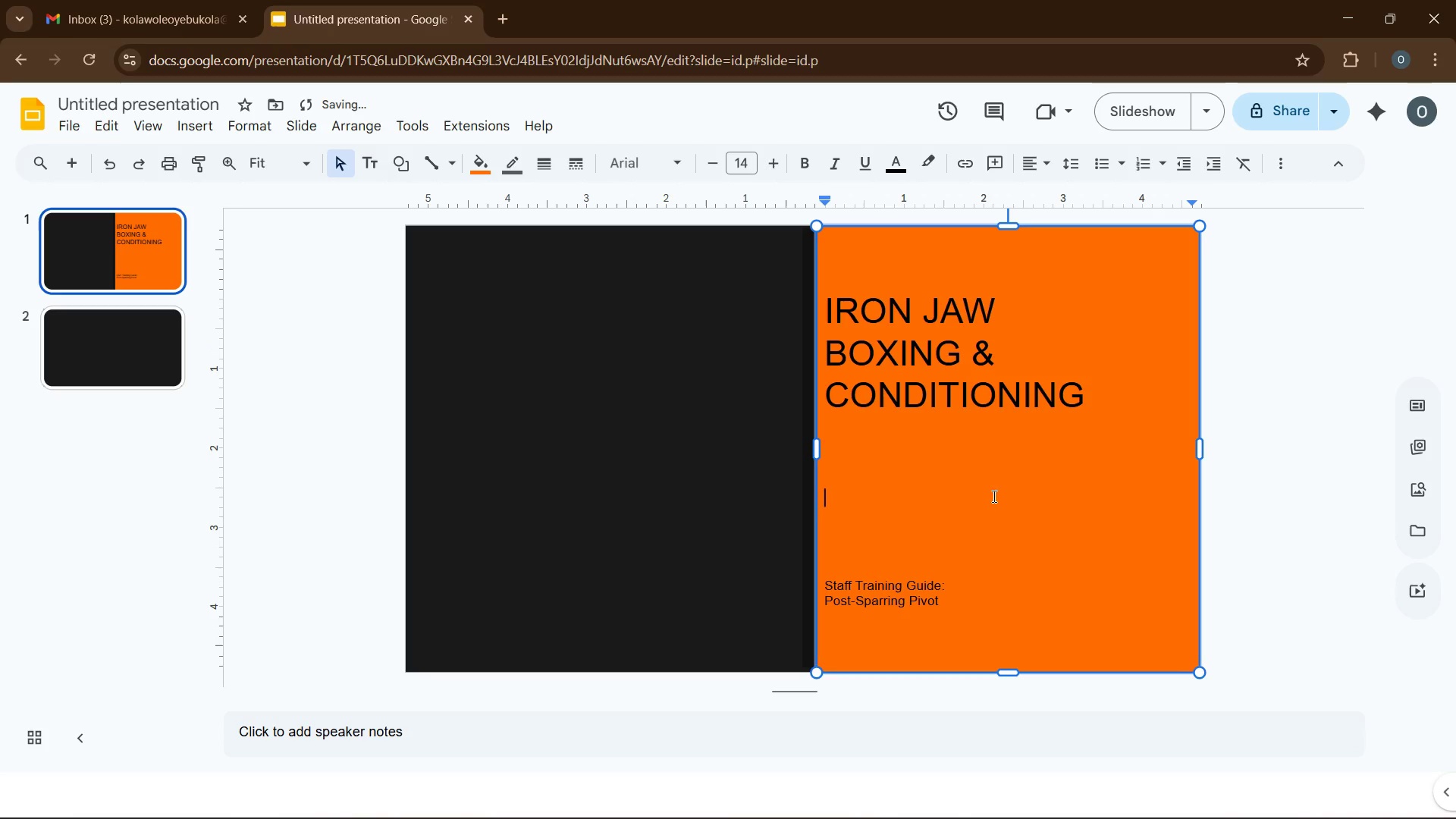 
left_click([535, 391])
 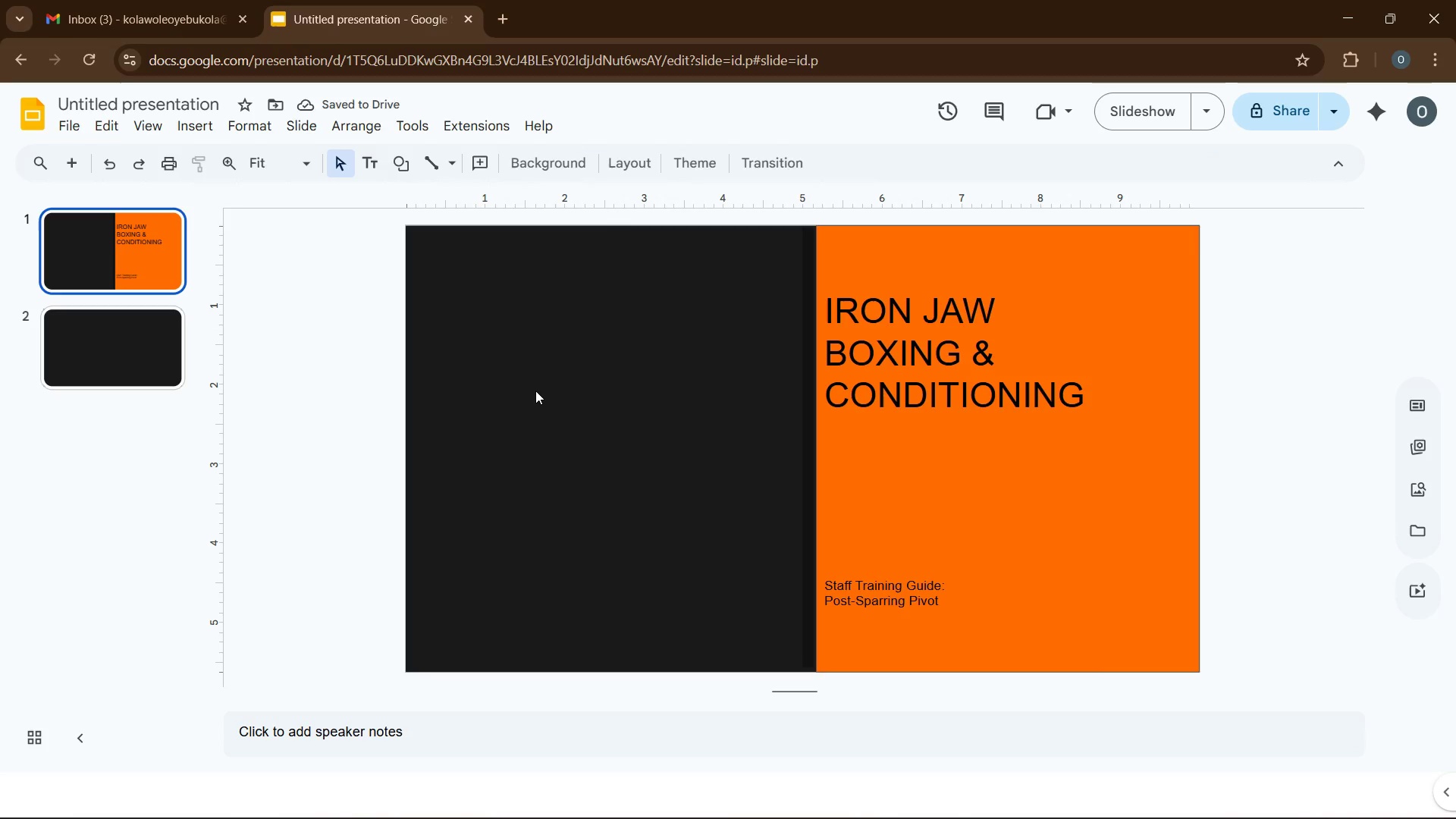 
left_click([535, 391])
 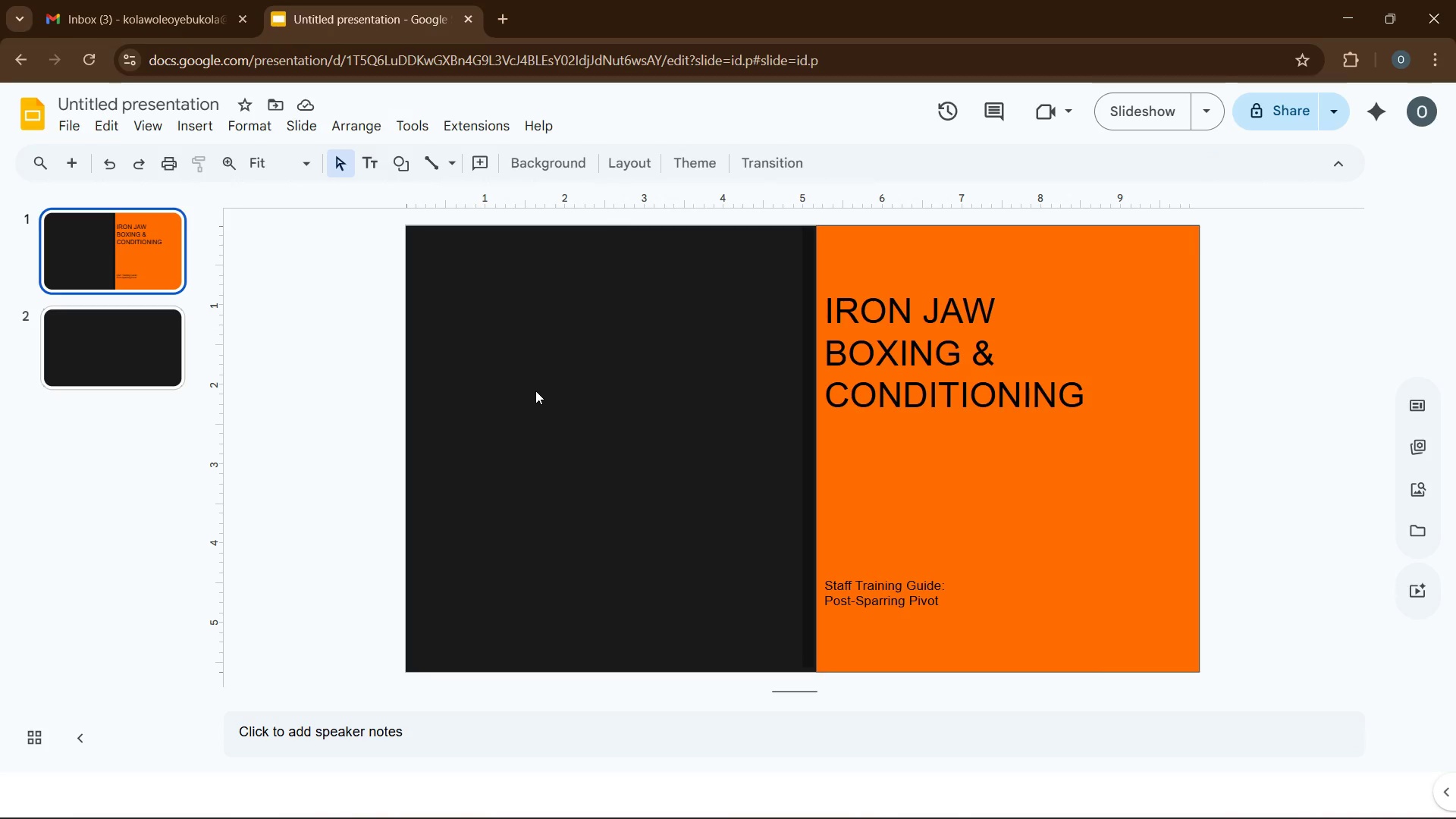 
wait(5.66)
 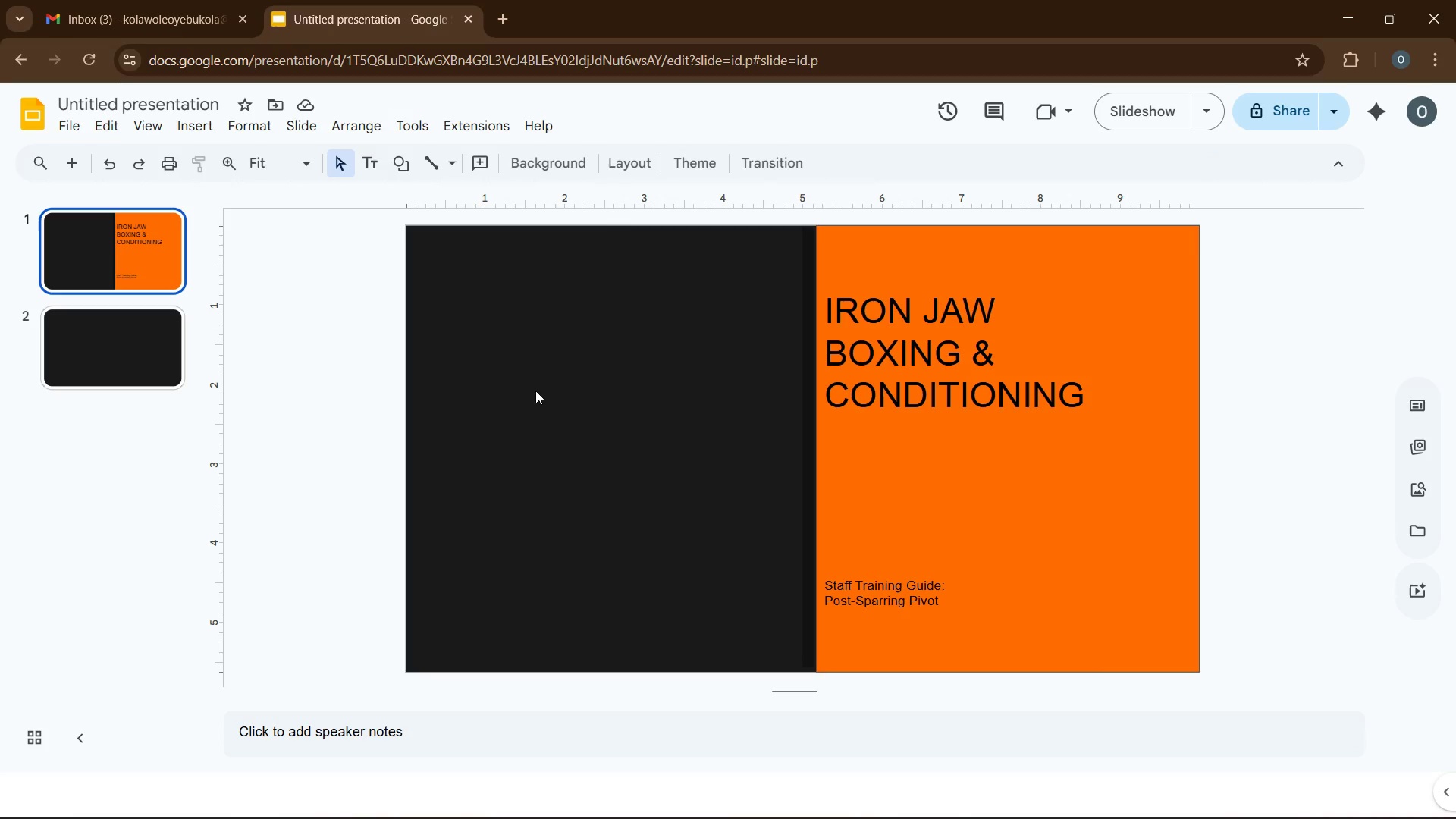 
key(CapsLock)
 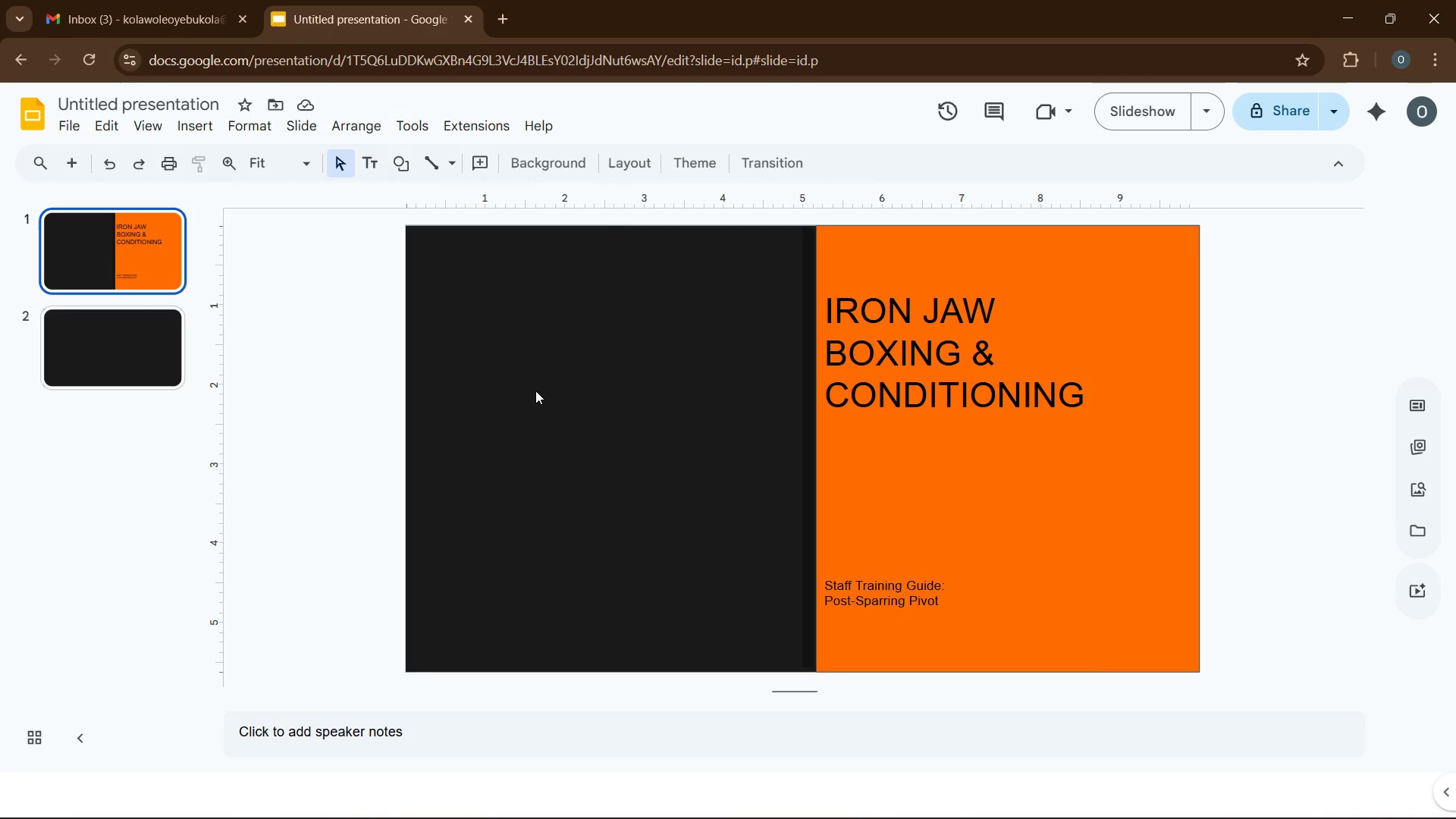 
key(S)
 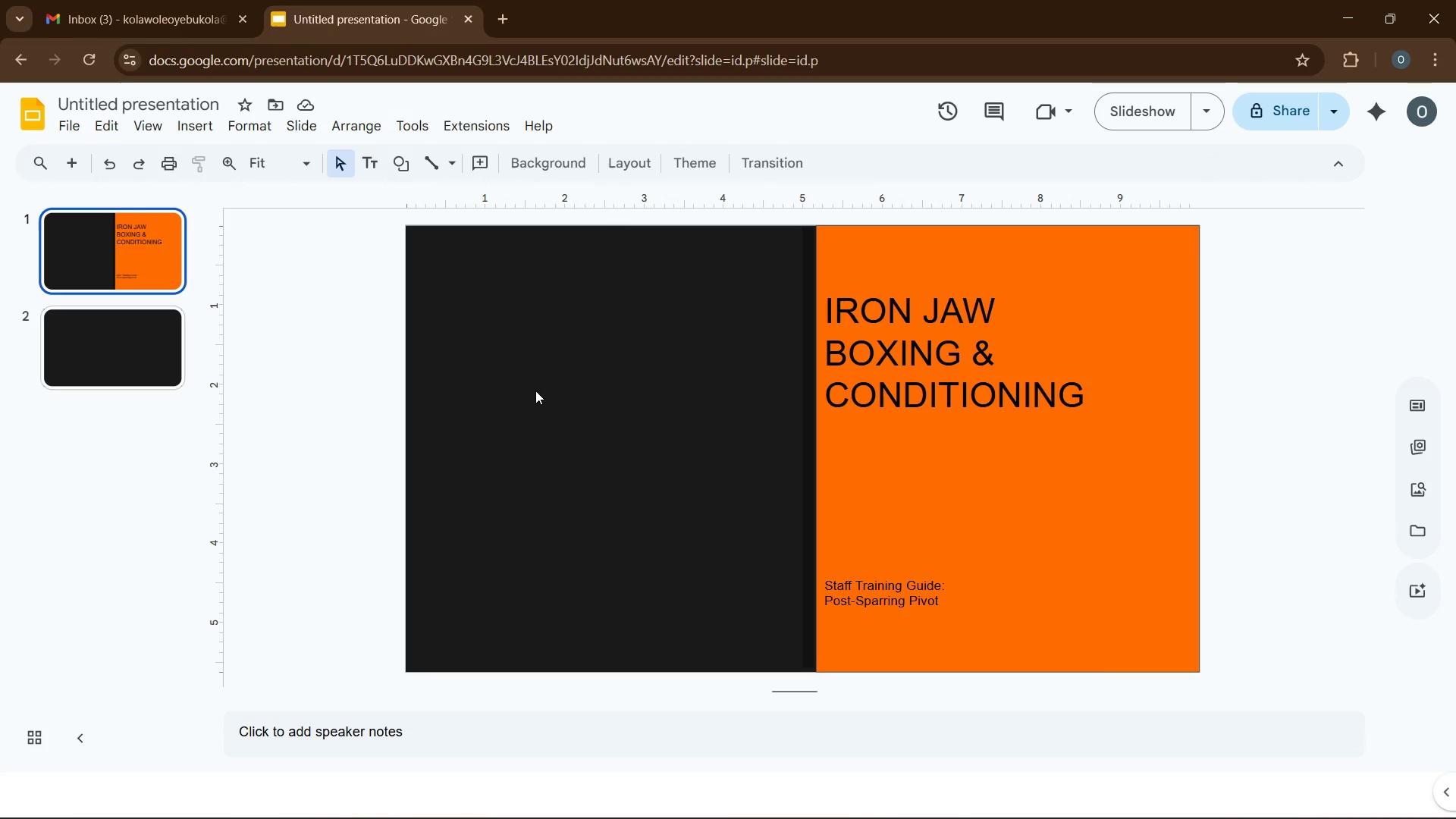 
key(Backspace)
 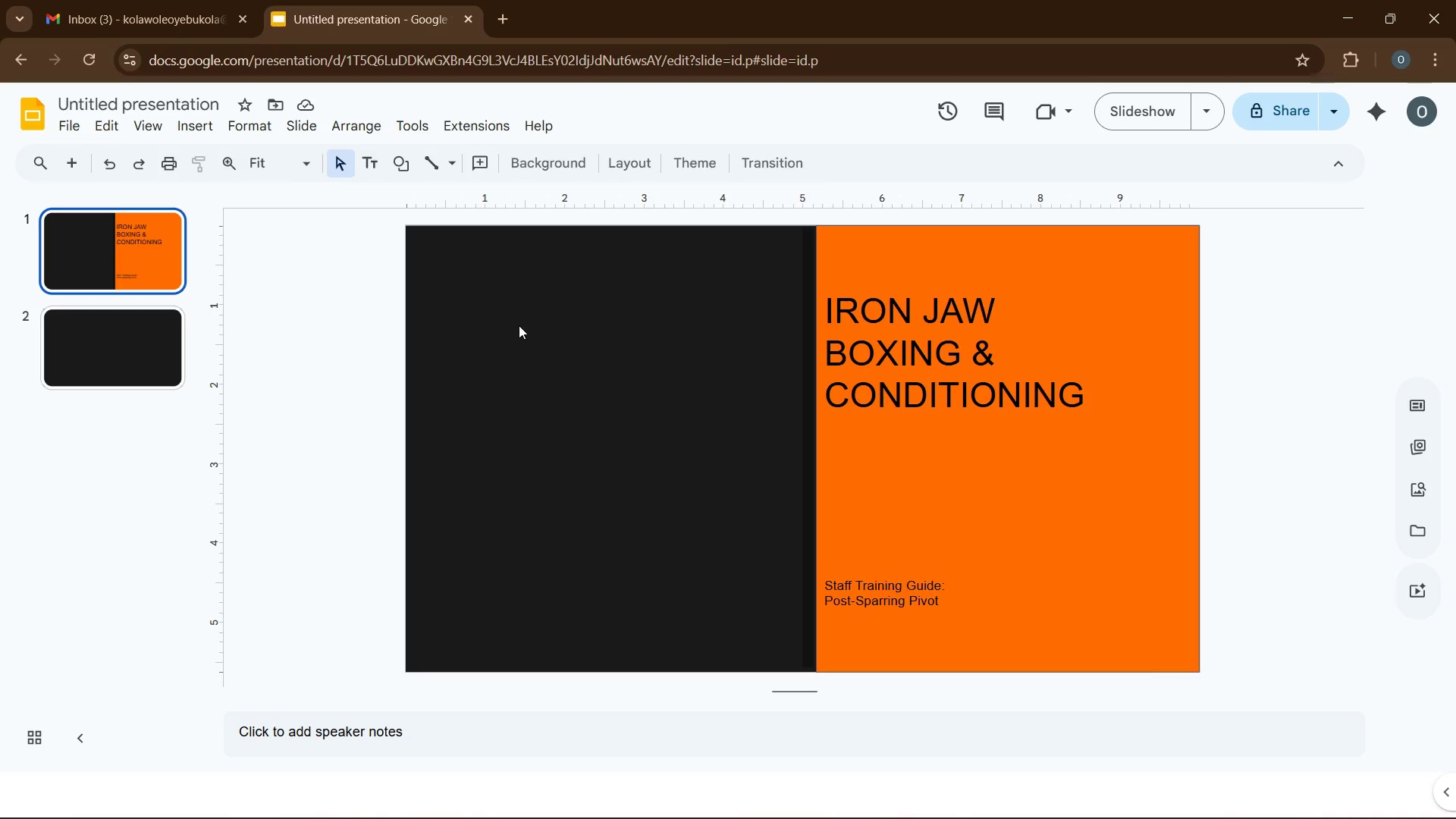 
left_click([519, 325])
 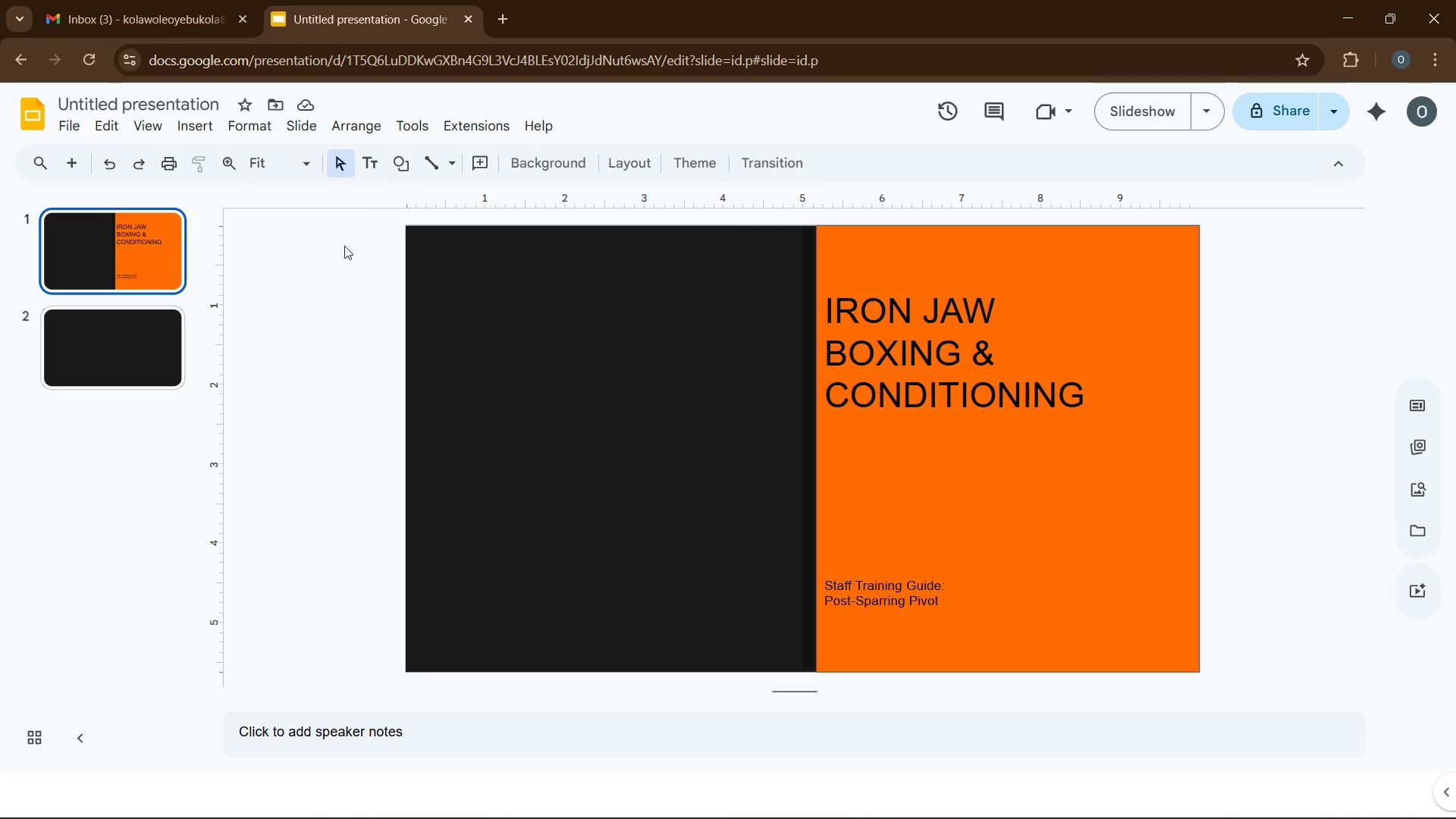 
left_click([340, 274])
 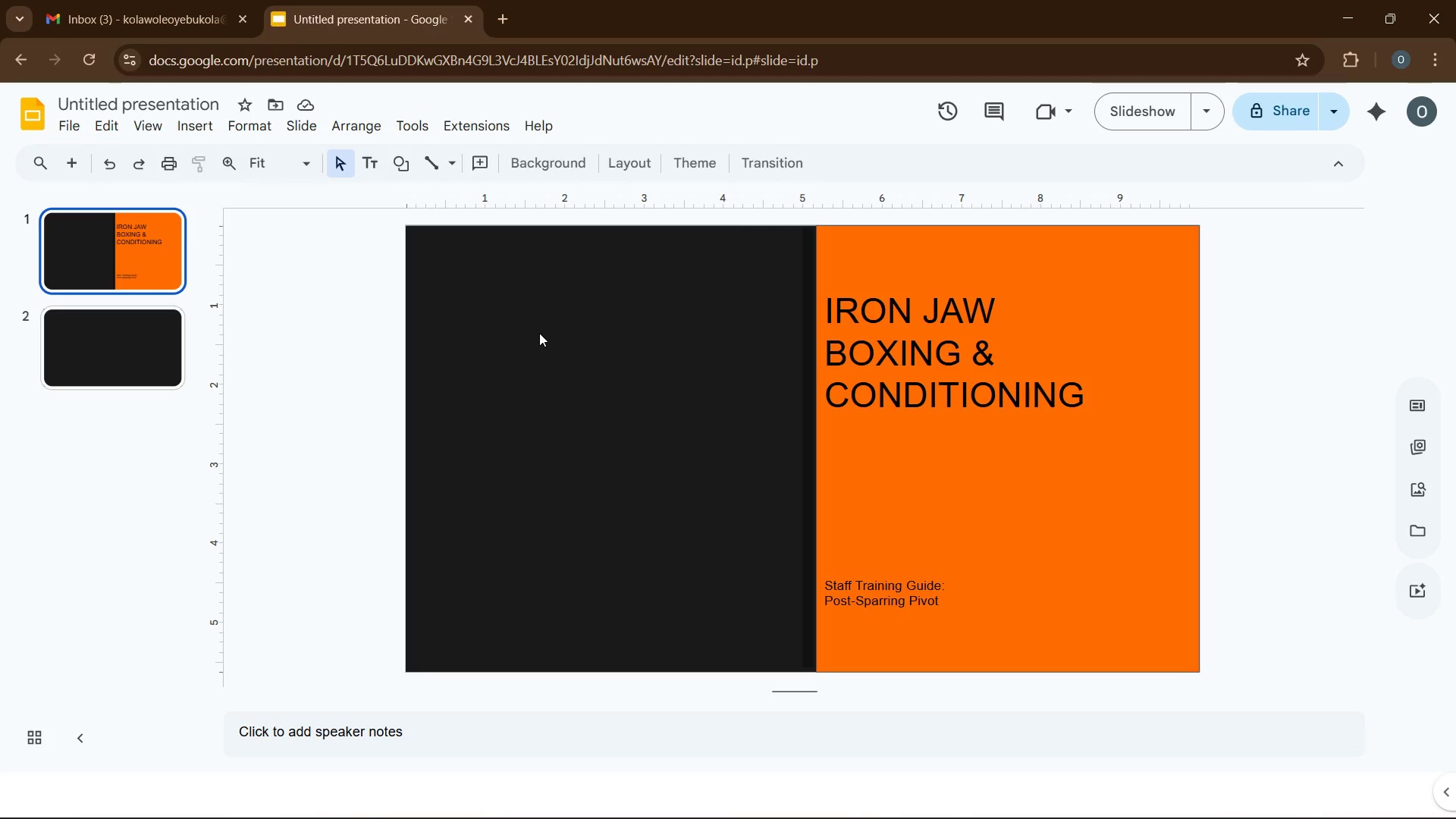 
left_click([539, 333])
 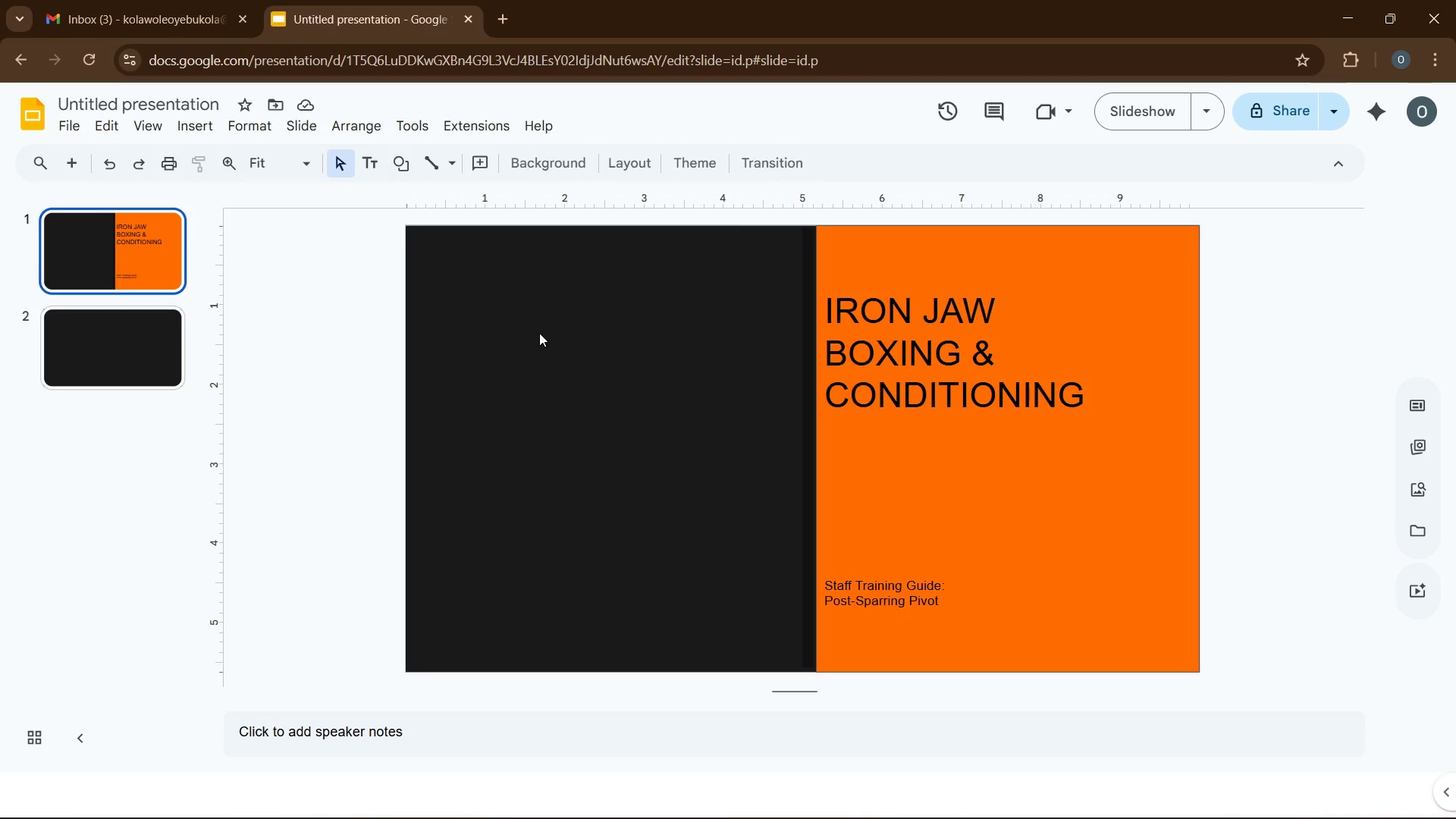 
right_click([539, 333])
 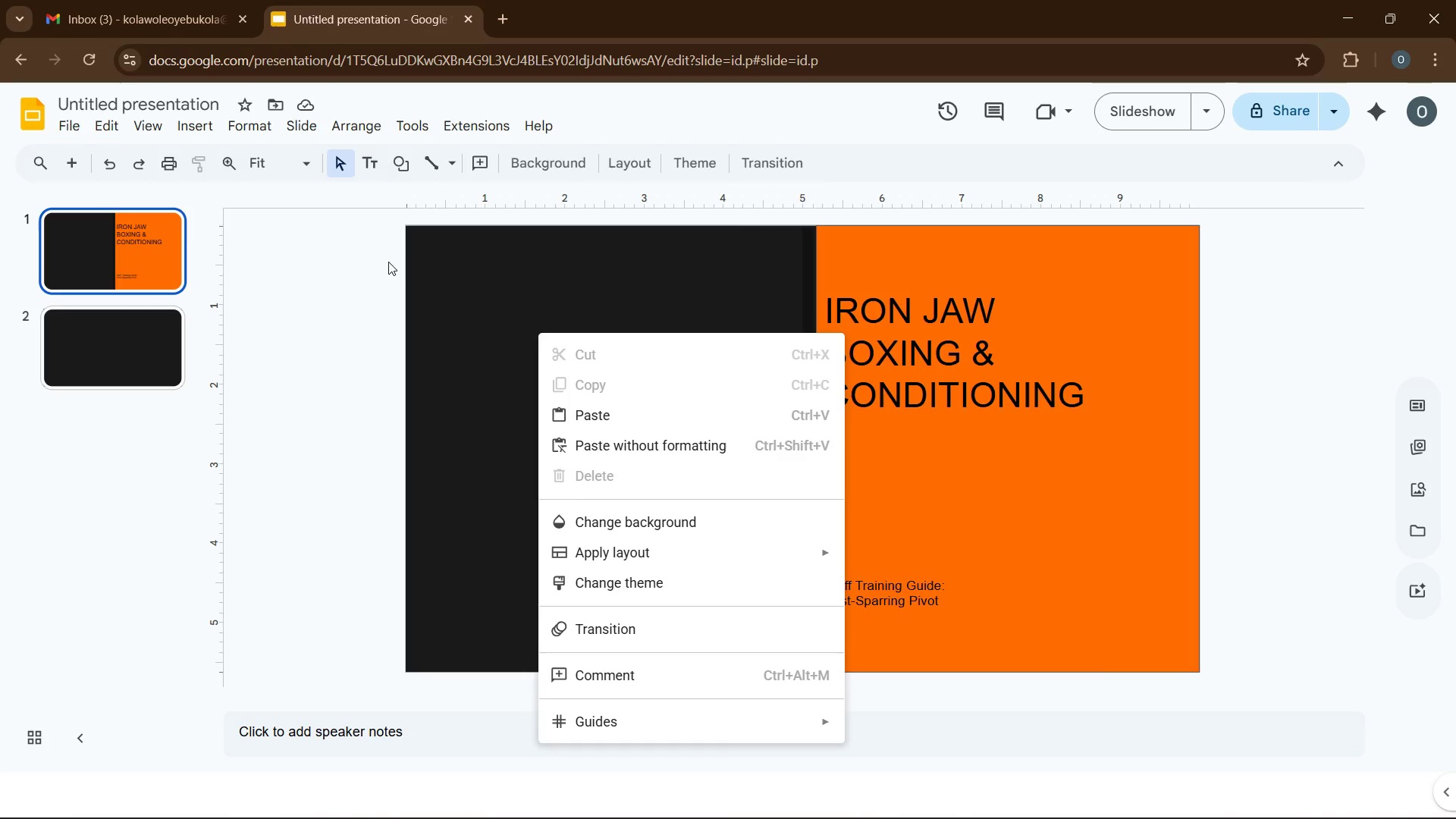 
double_click([455, 262])
 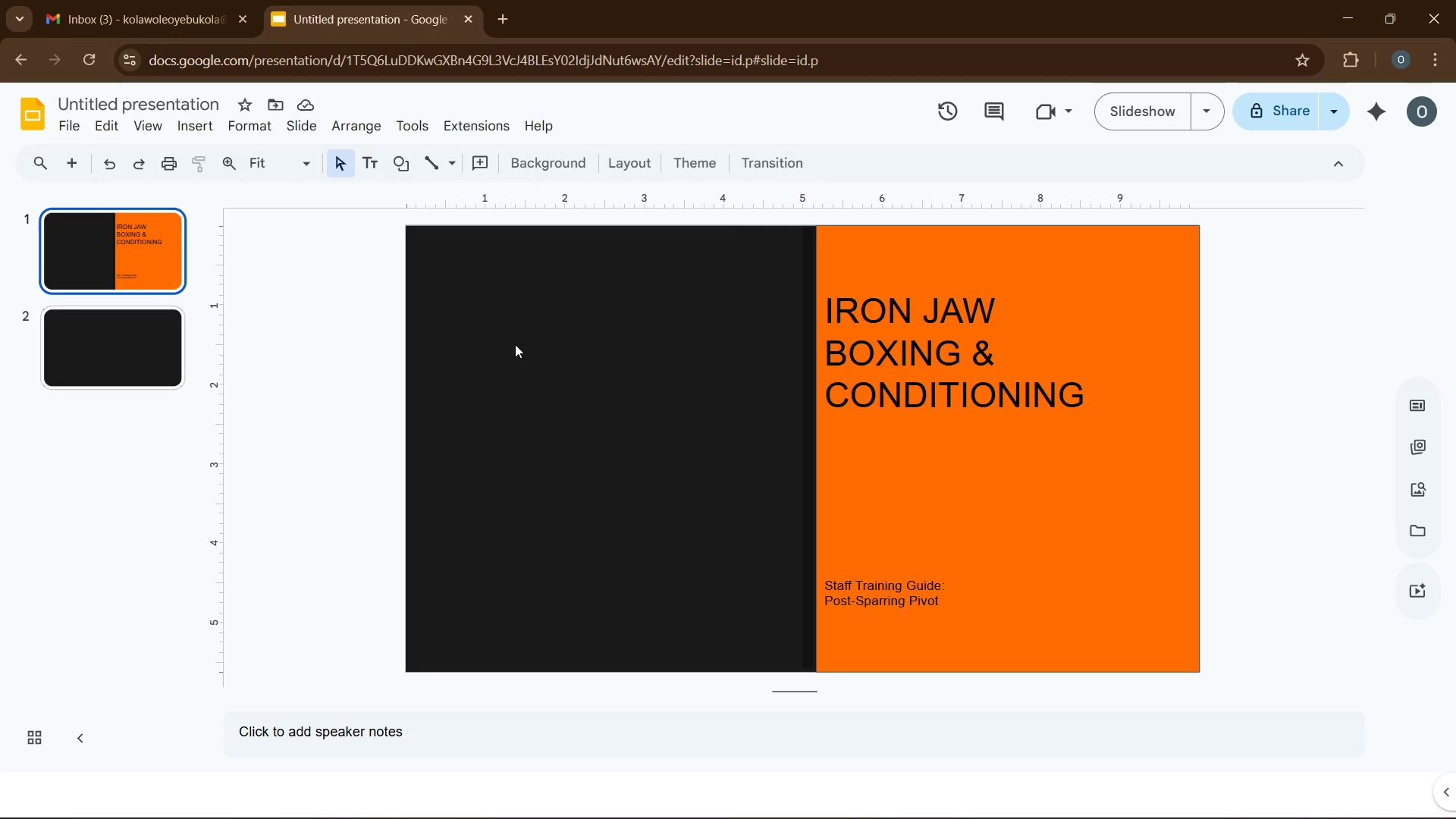 
left_click([515, 344])
 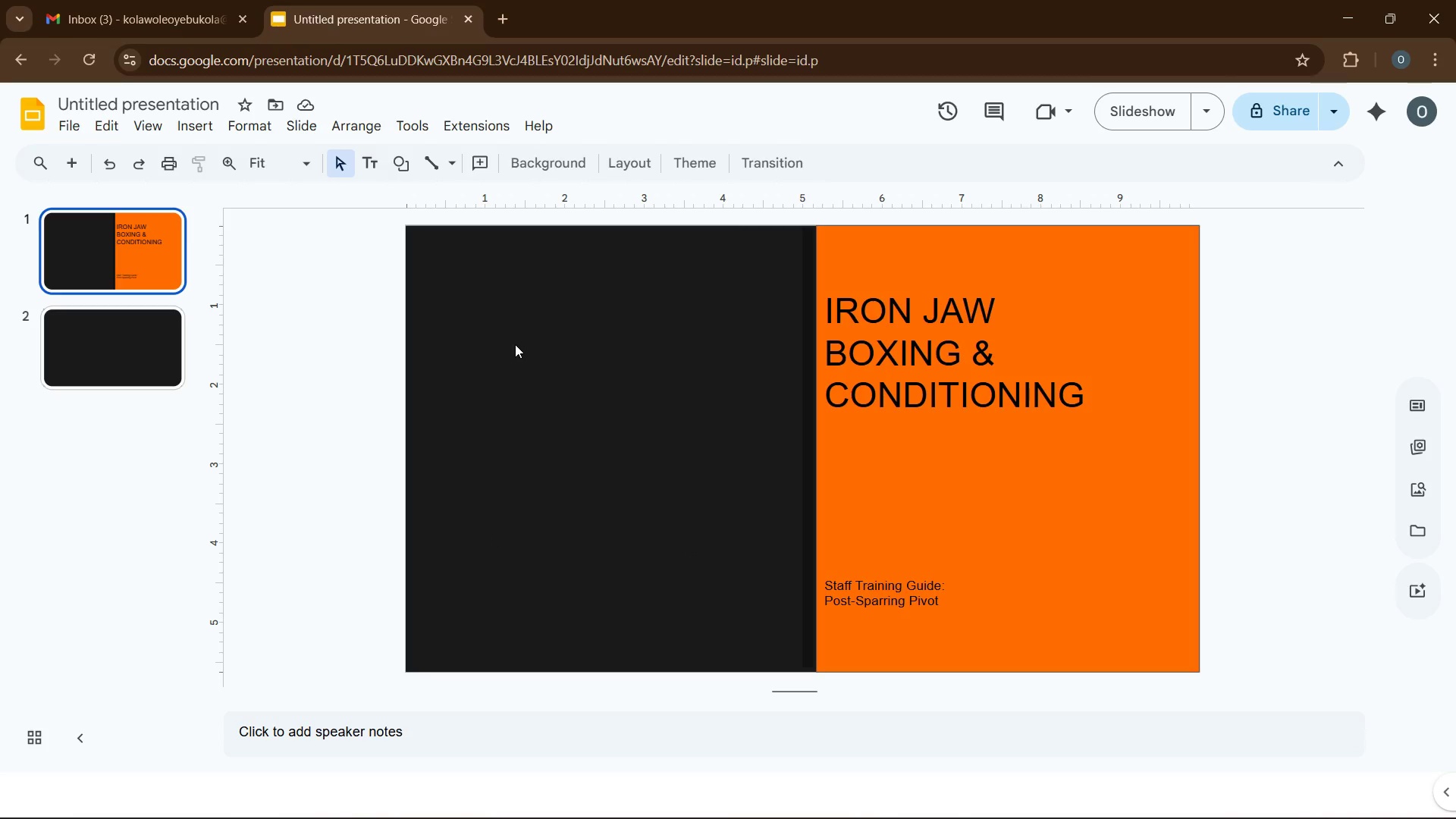 
right_click([515, 344])
 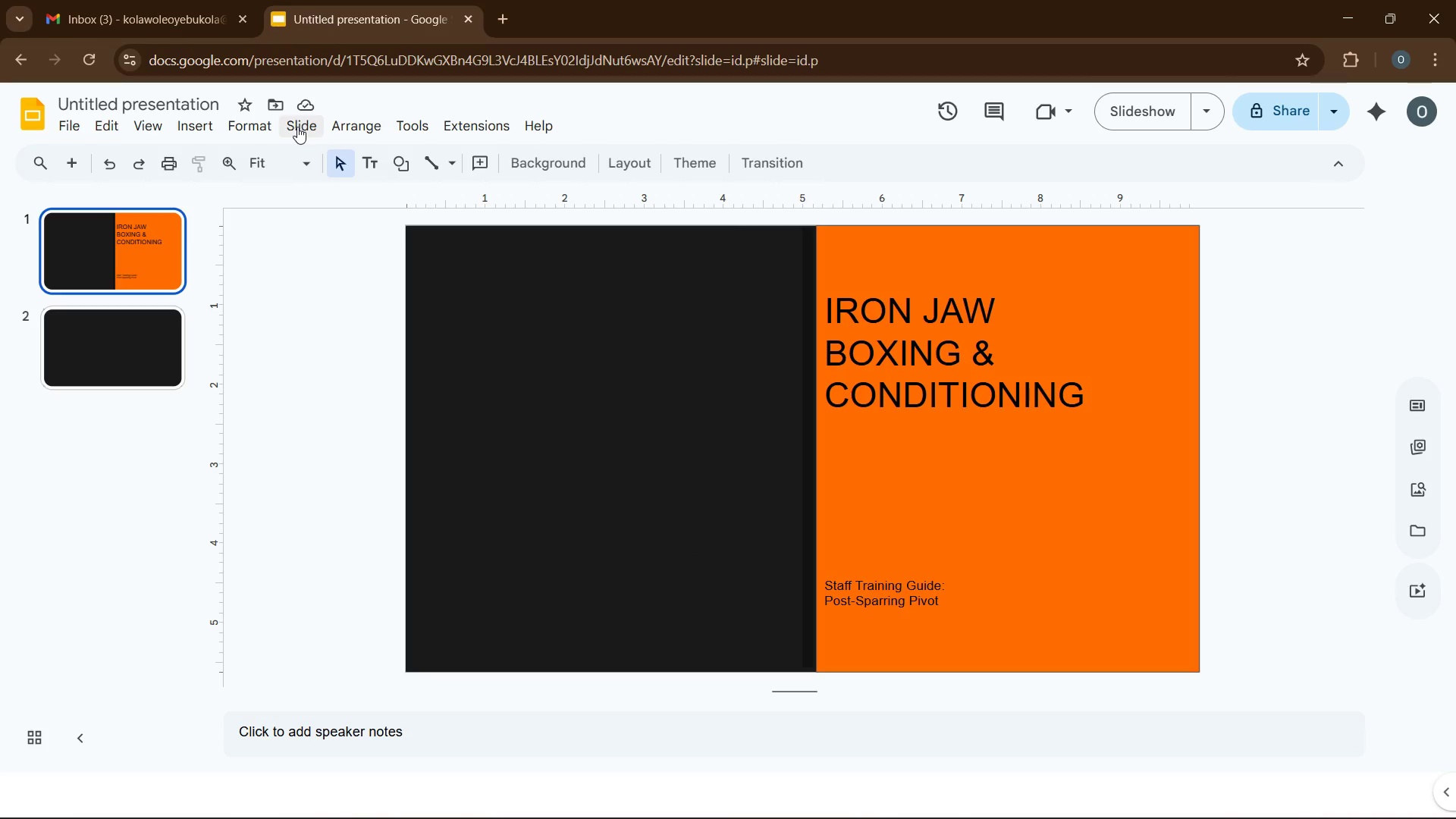 
left_click([297, 127])
 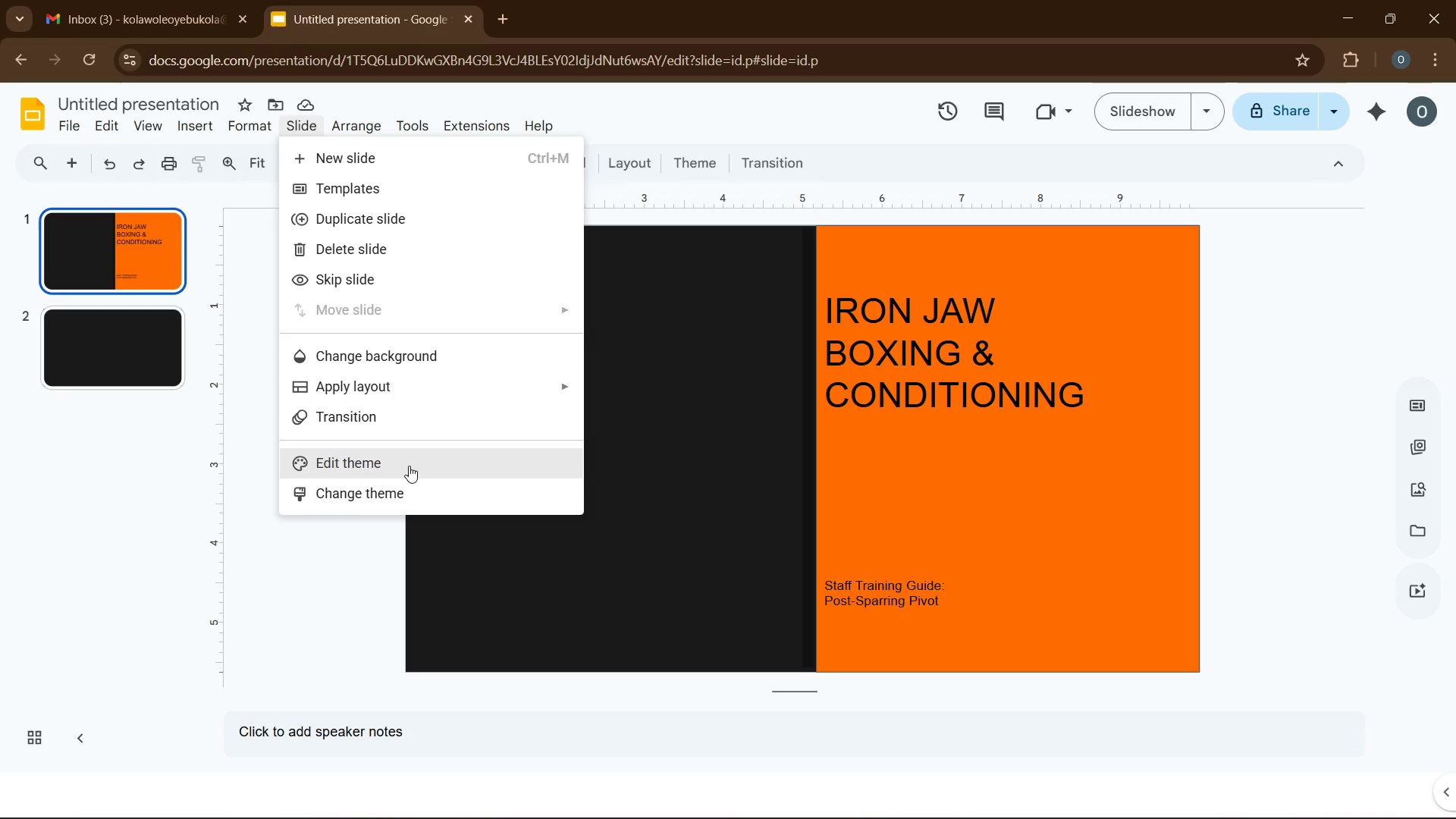 
wait(5.23)
 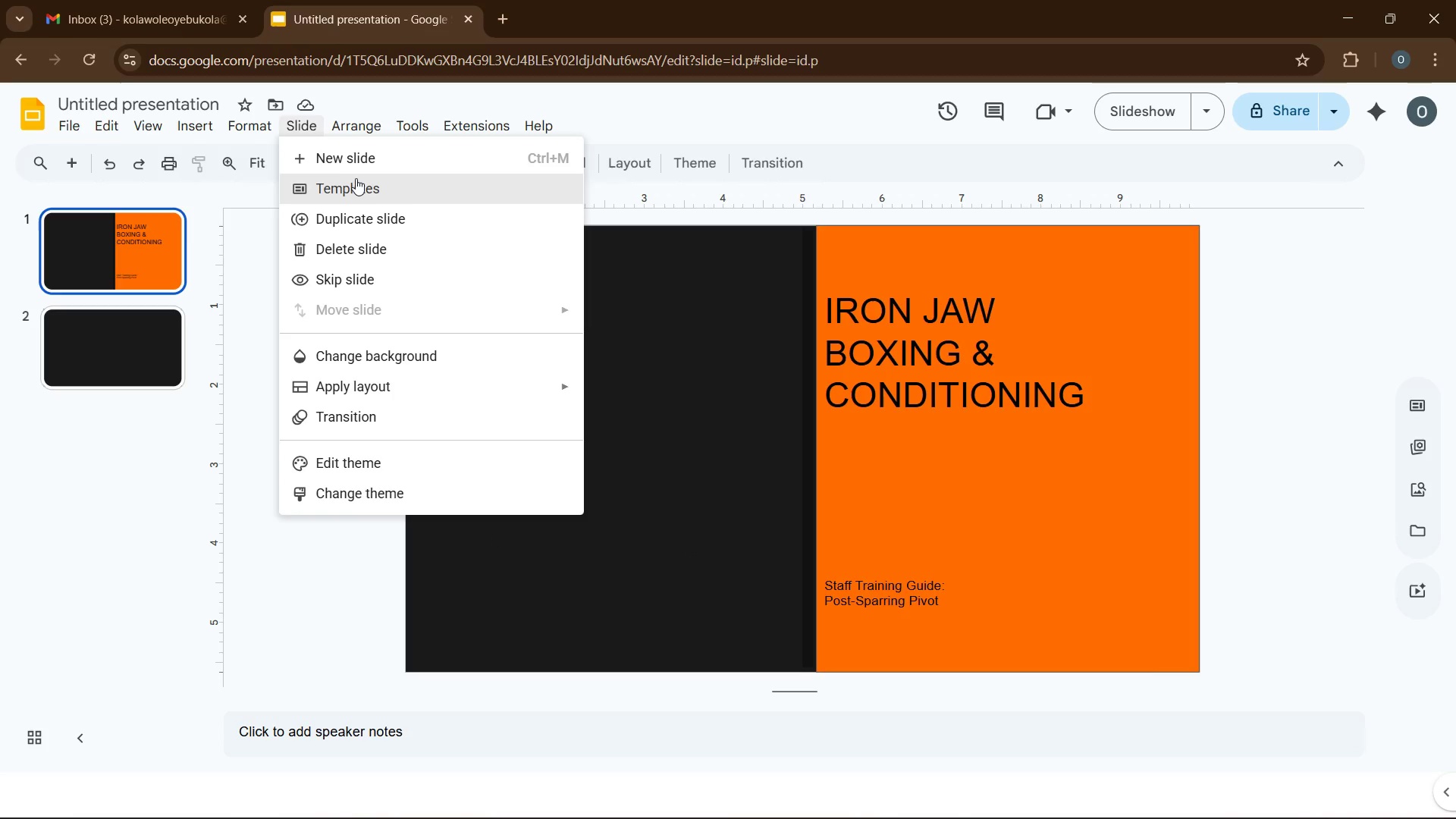 
left_click([608, 439])
 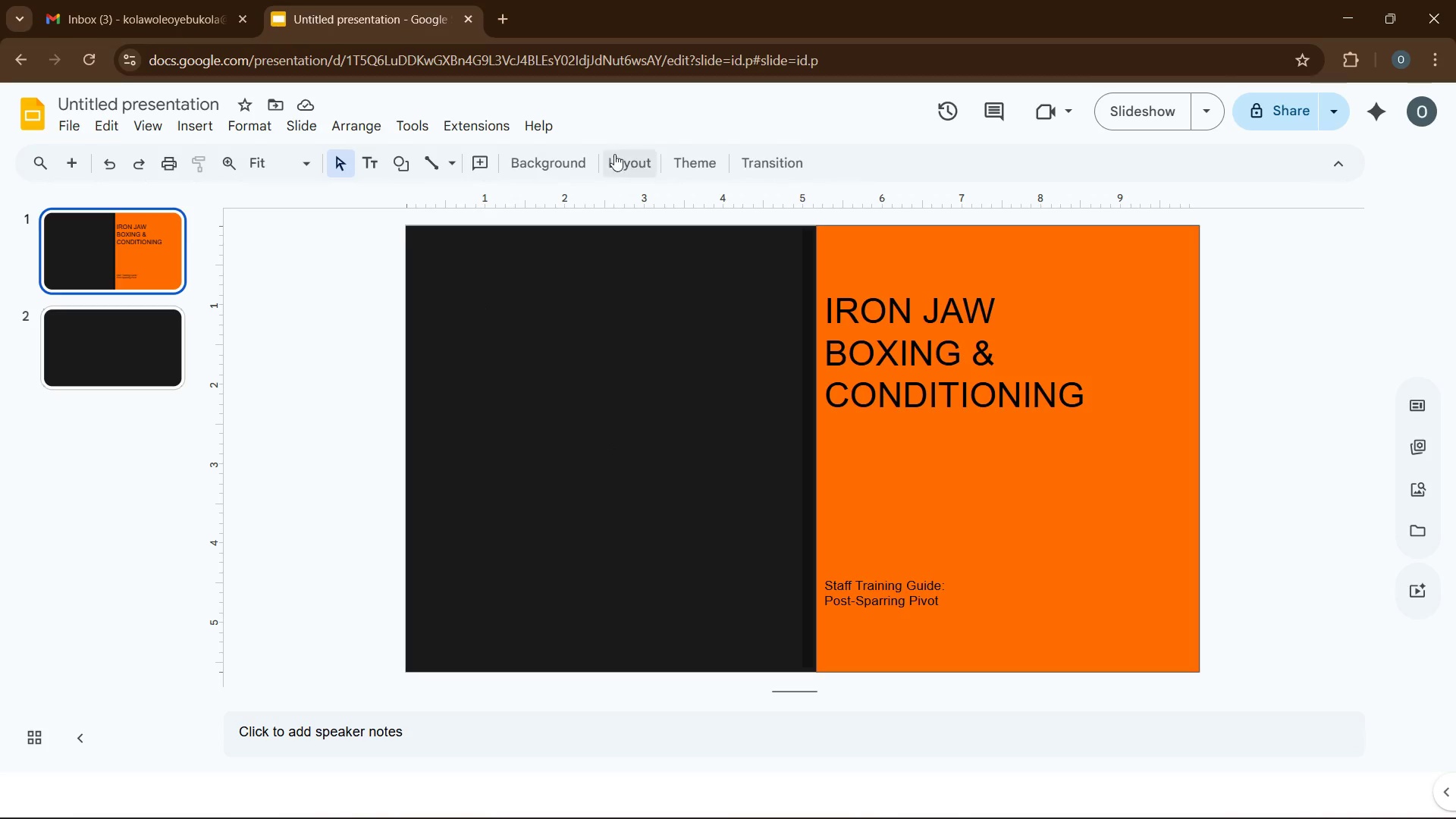 
left_click([118, 353])
 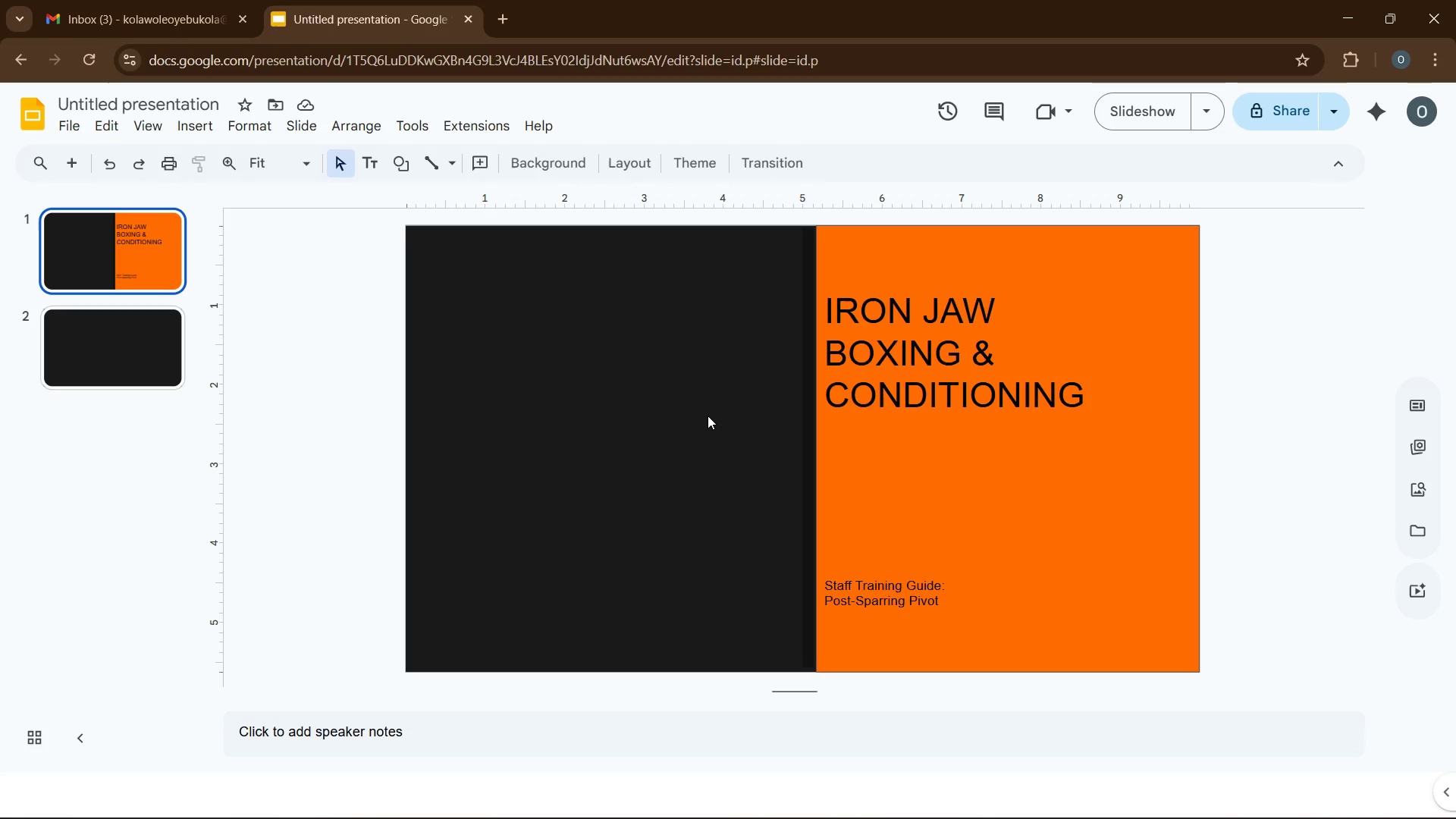 
double_click([938, 407])
 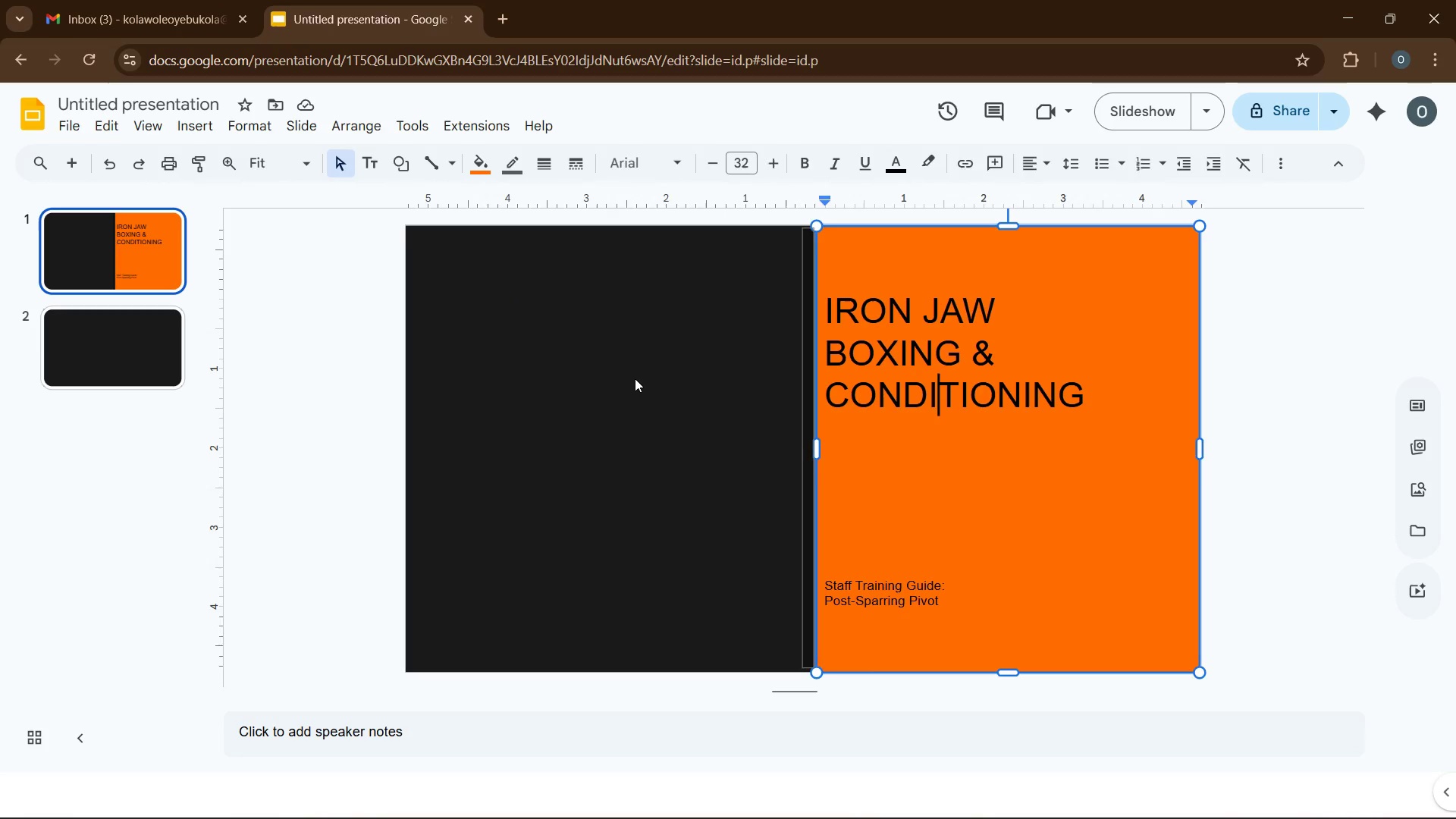 
left_click([635, 378])
 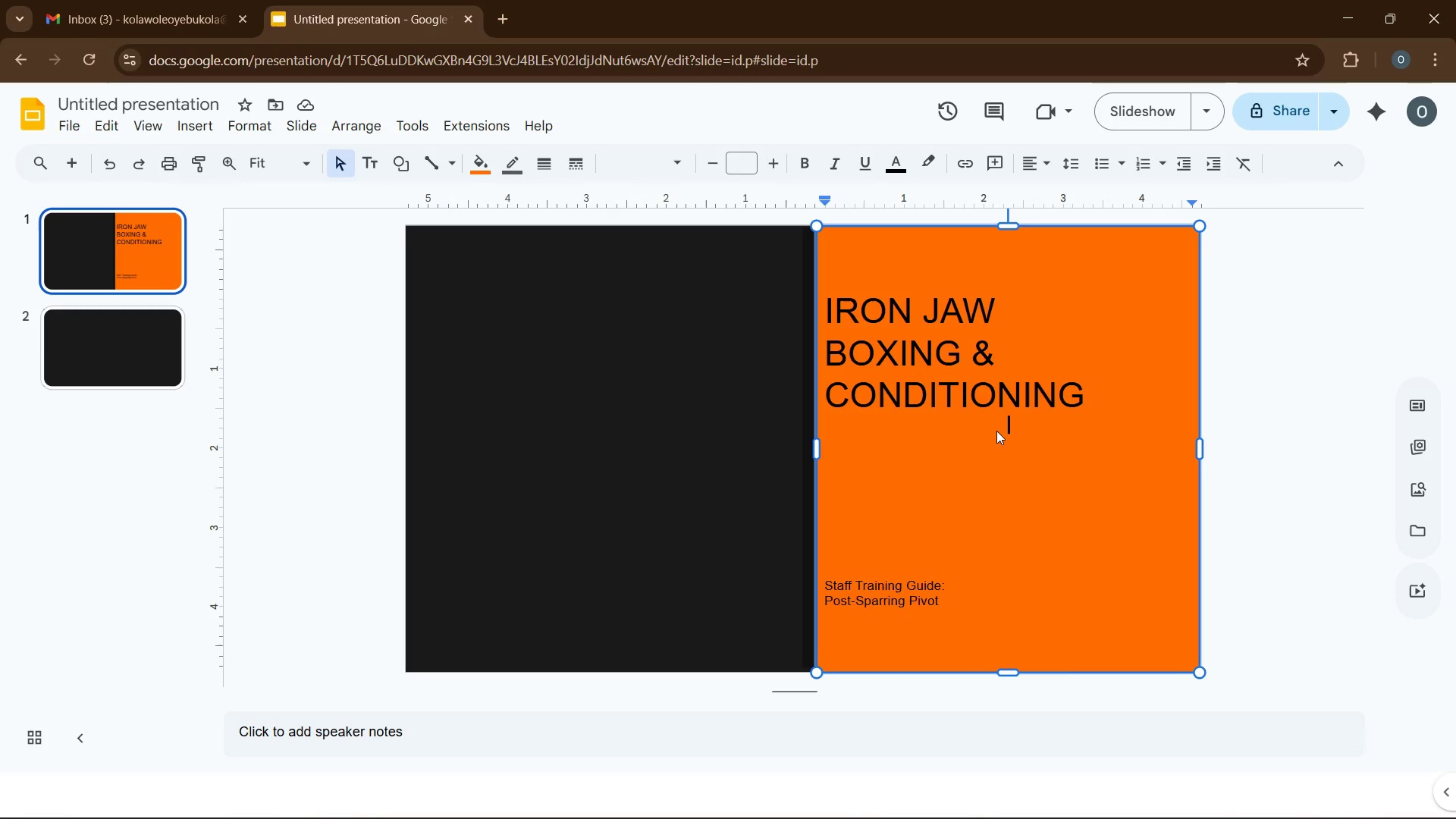 
left_click([996, 431])
 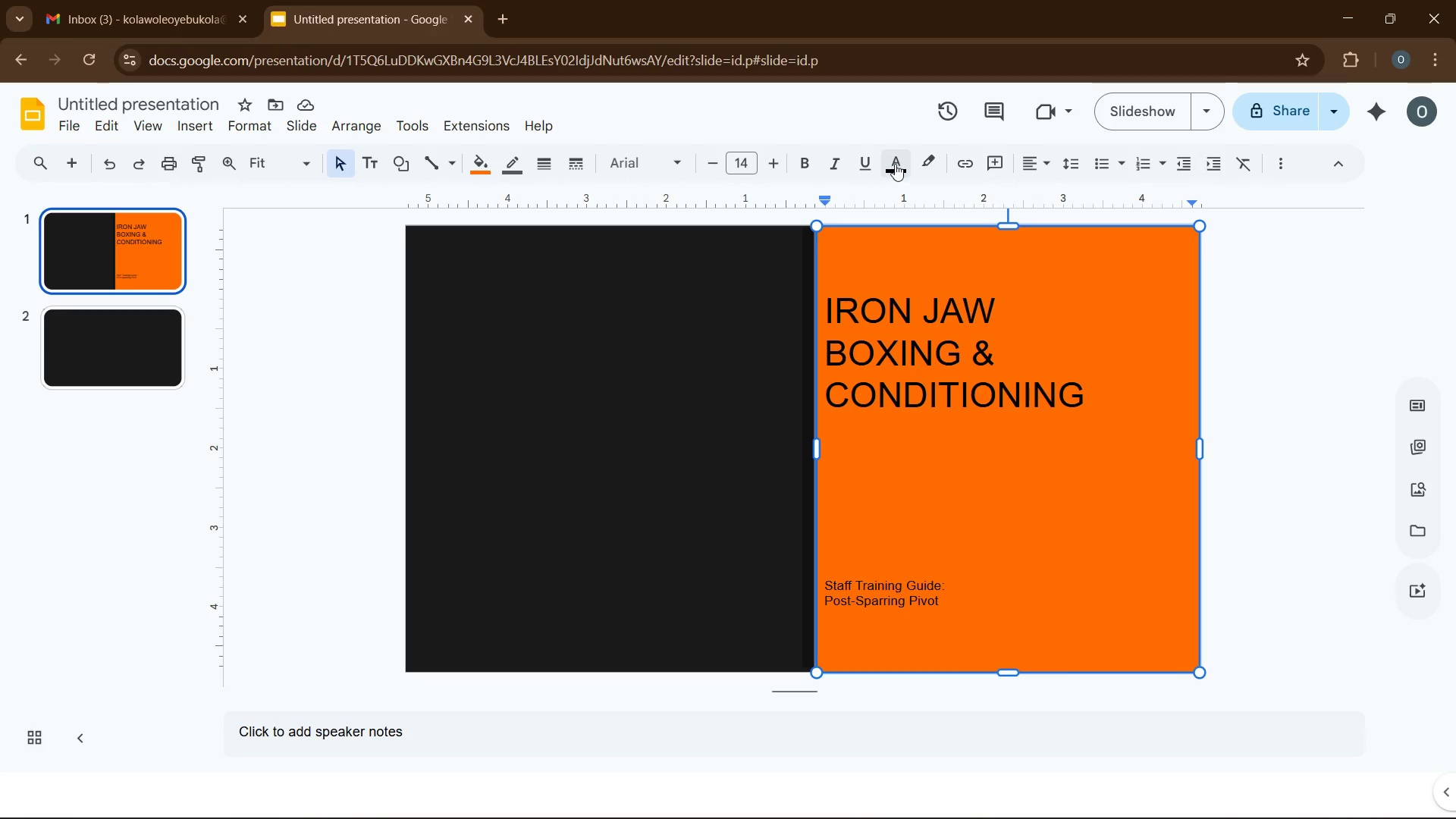 
left_click([896, 163])
 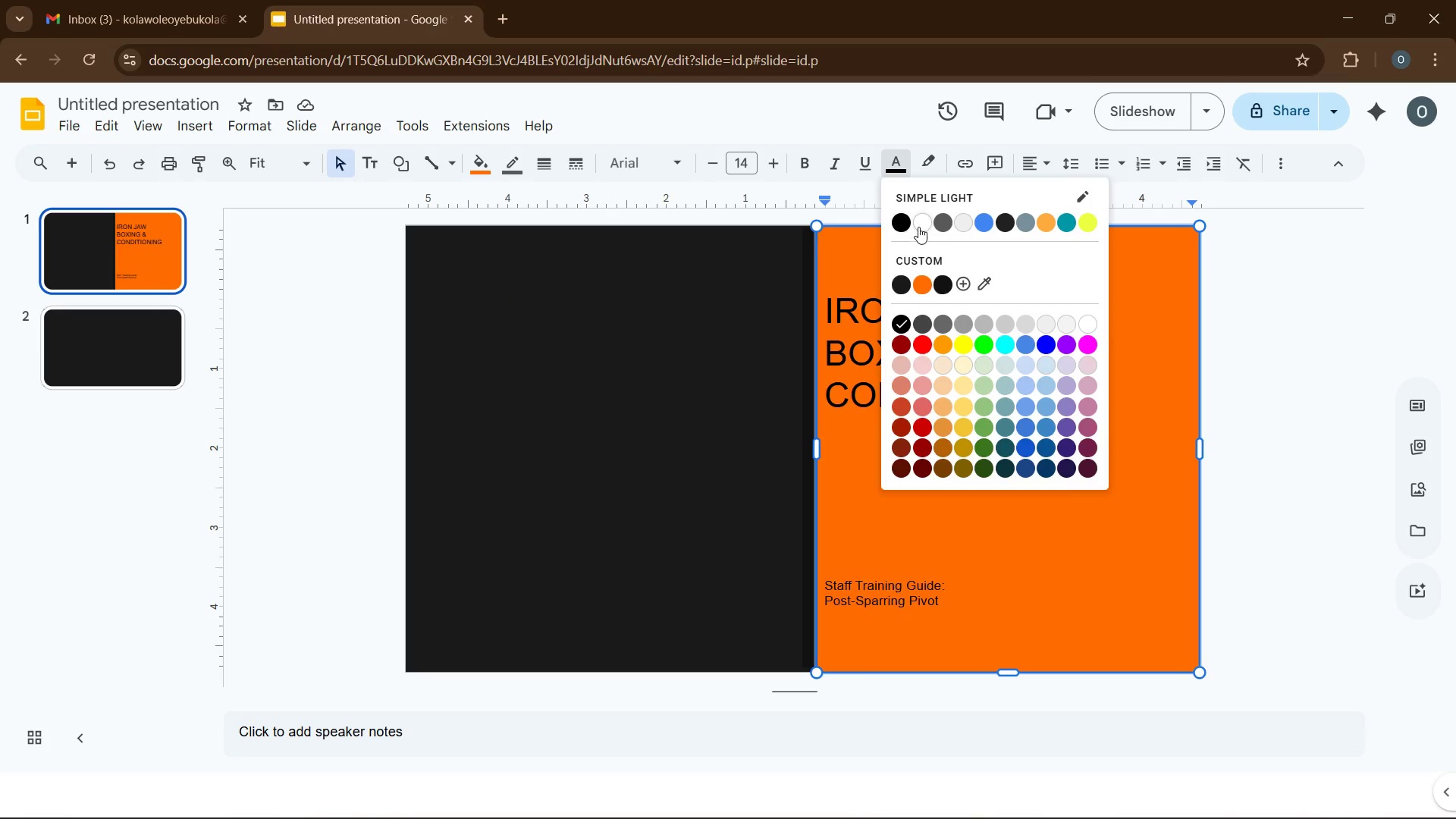 
left_click([918, 227])
 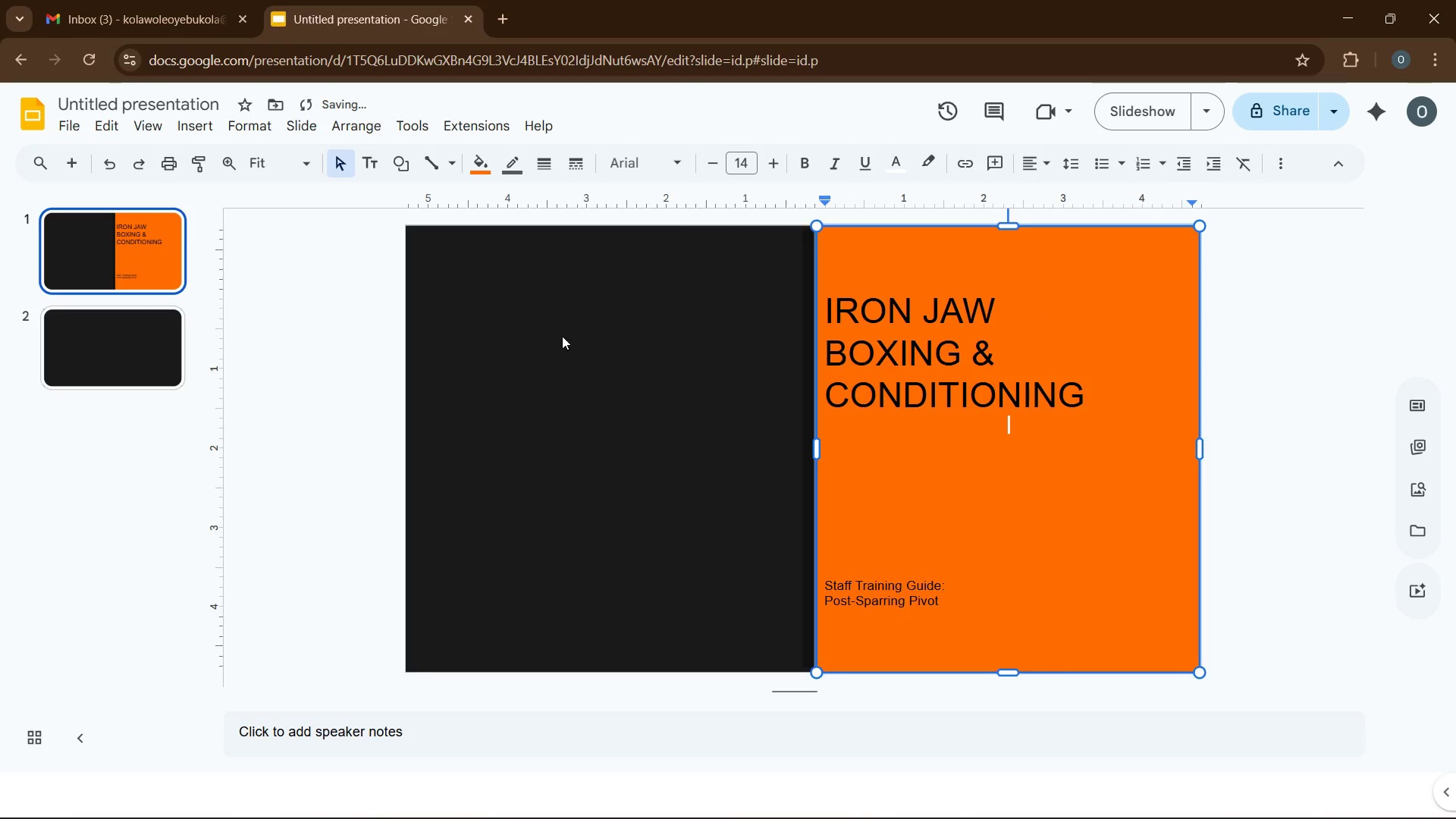 
left_click([562, 336])
 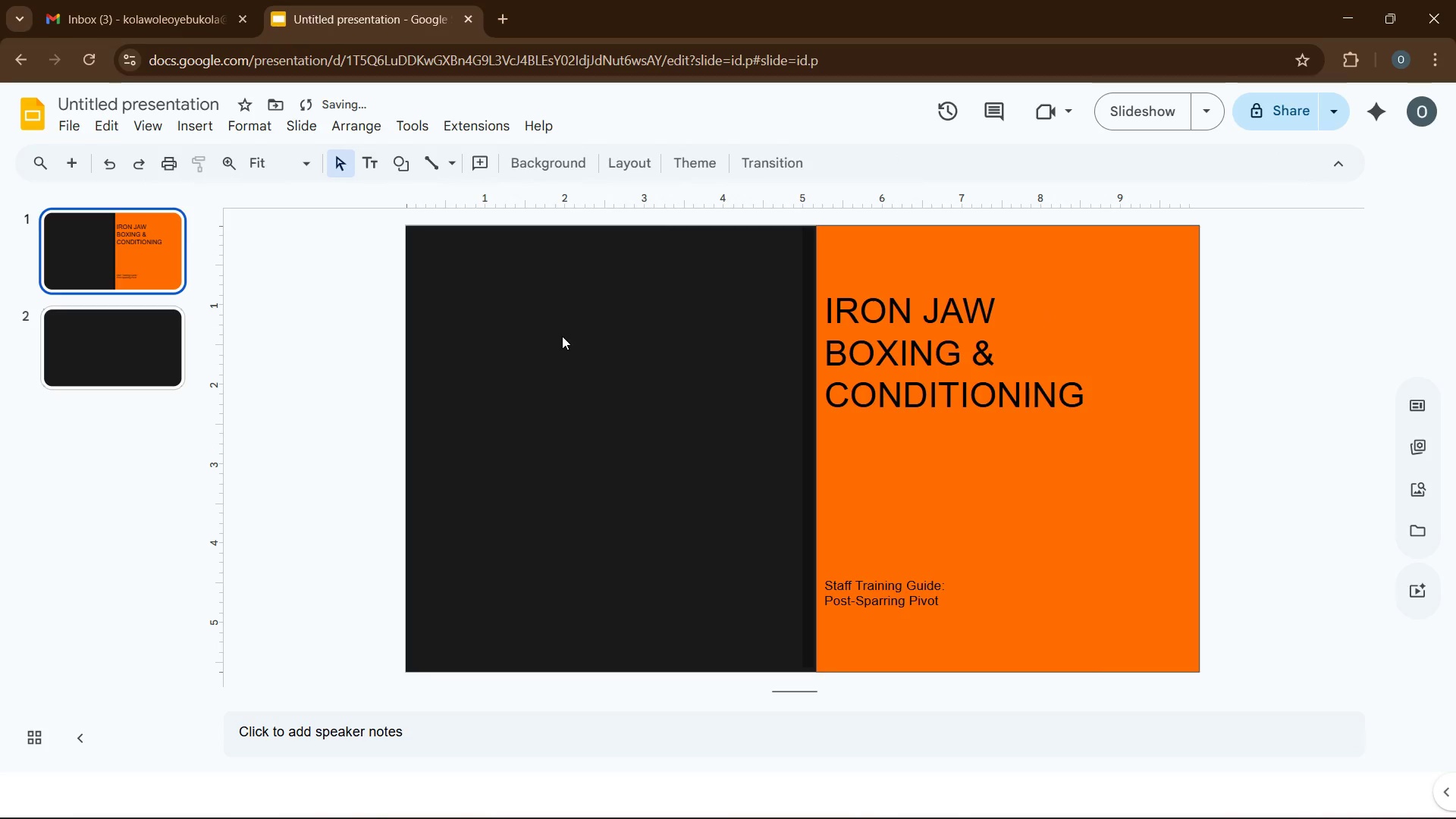 
type(SA)
 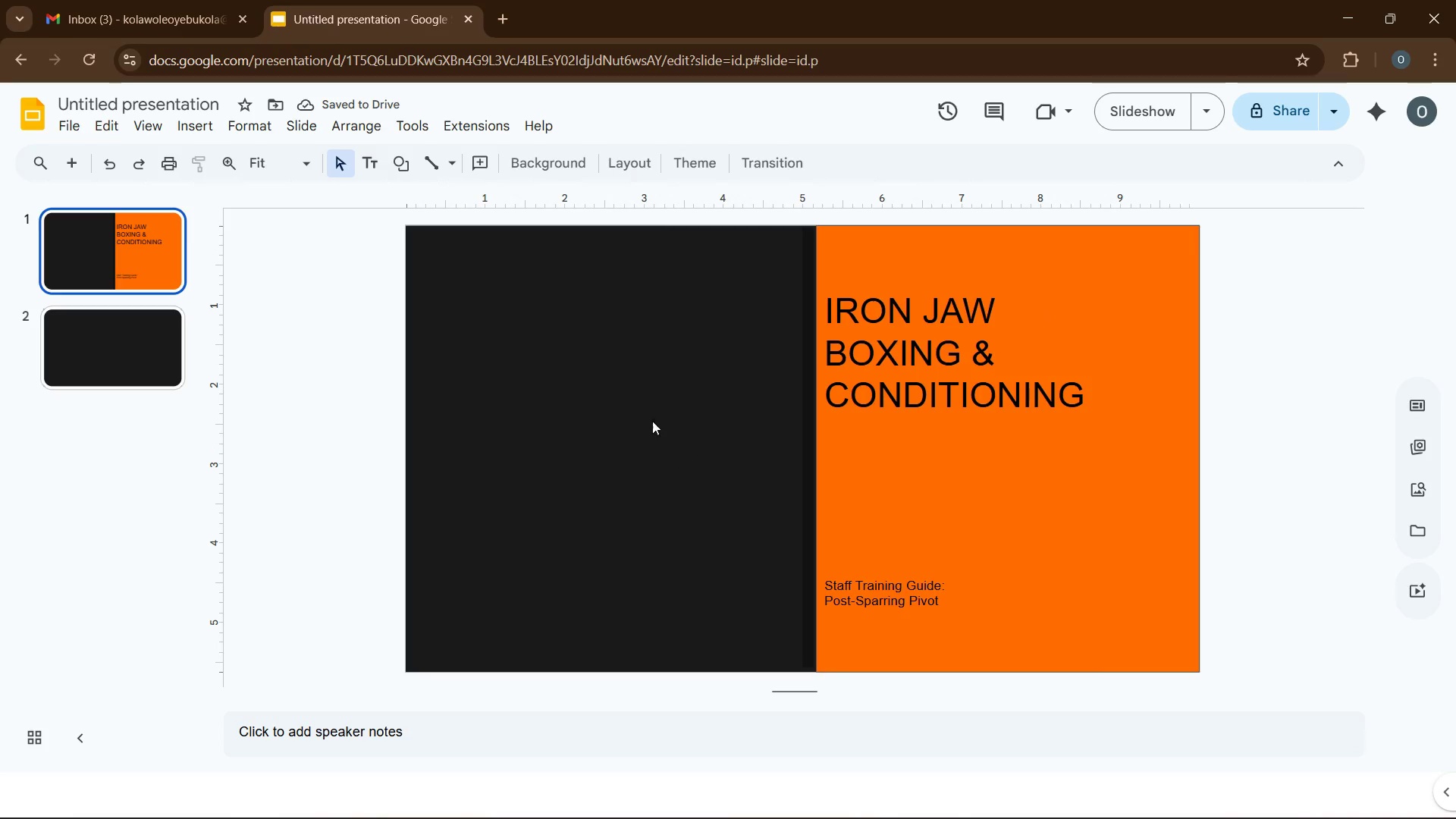 
left_click([565, 314])
 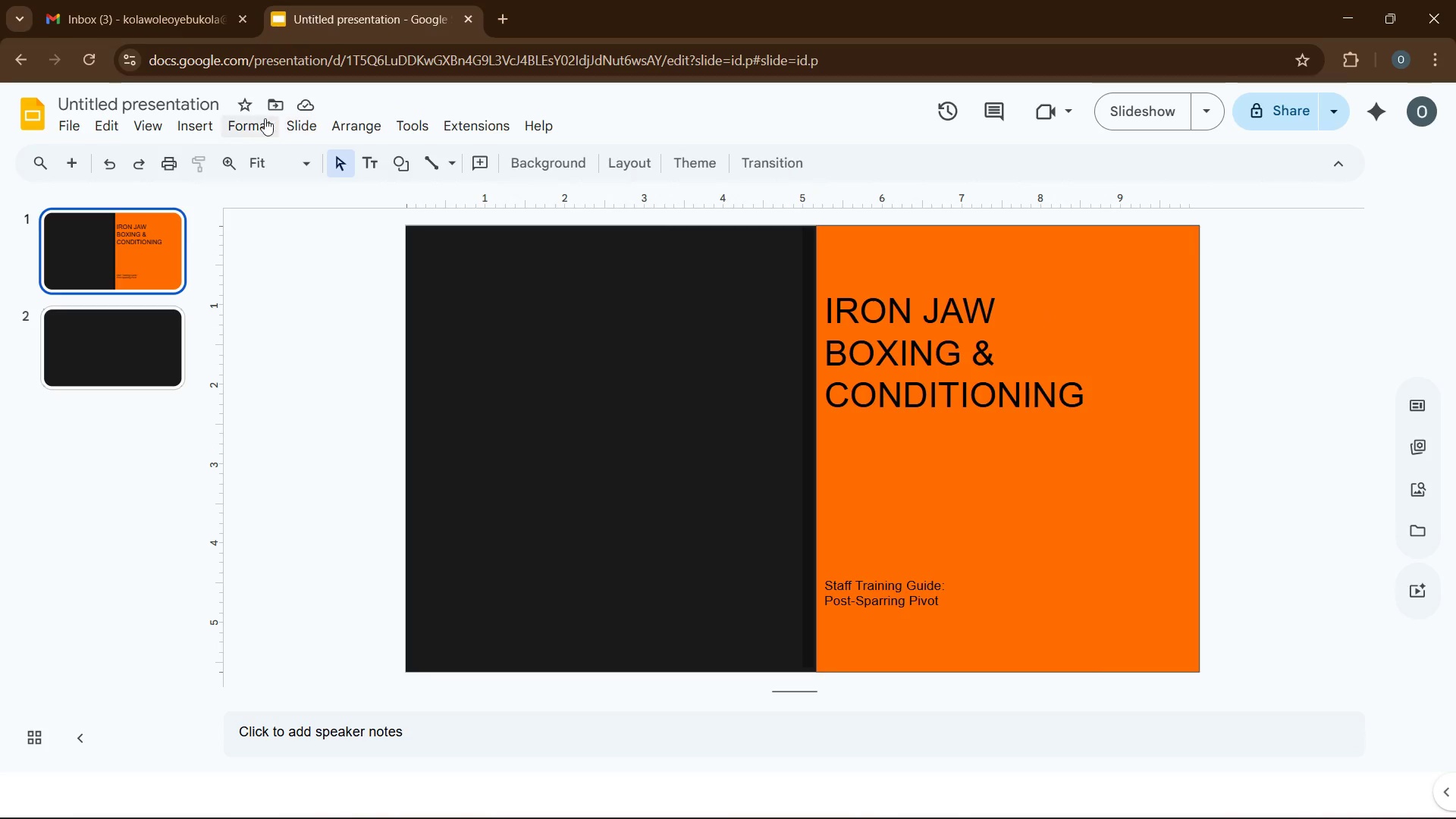 
wait(5.99)
 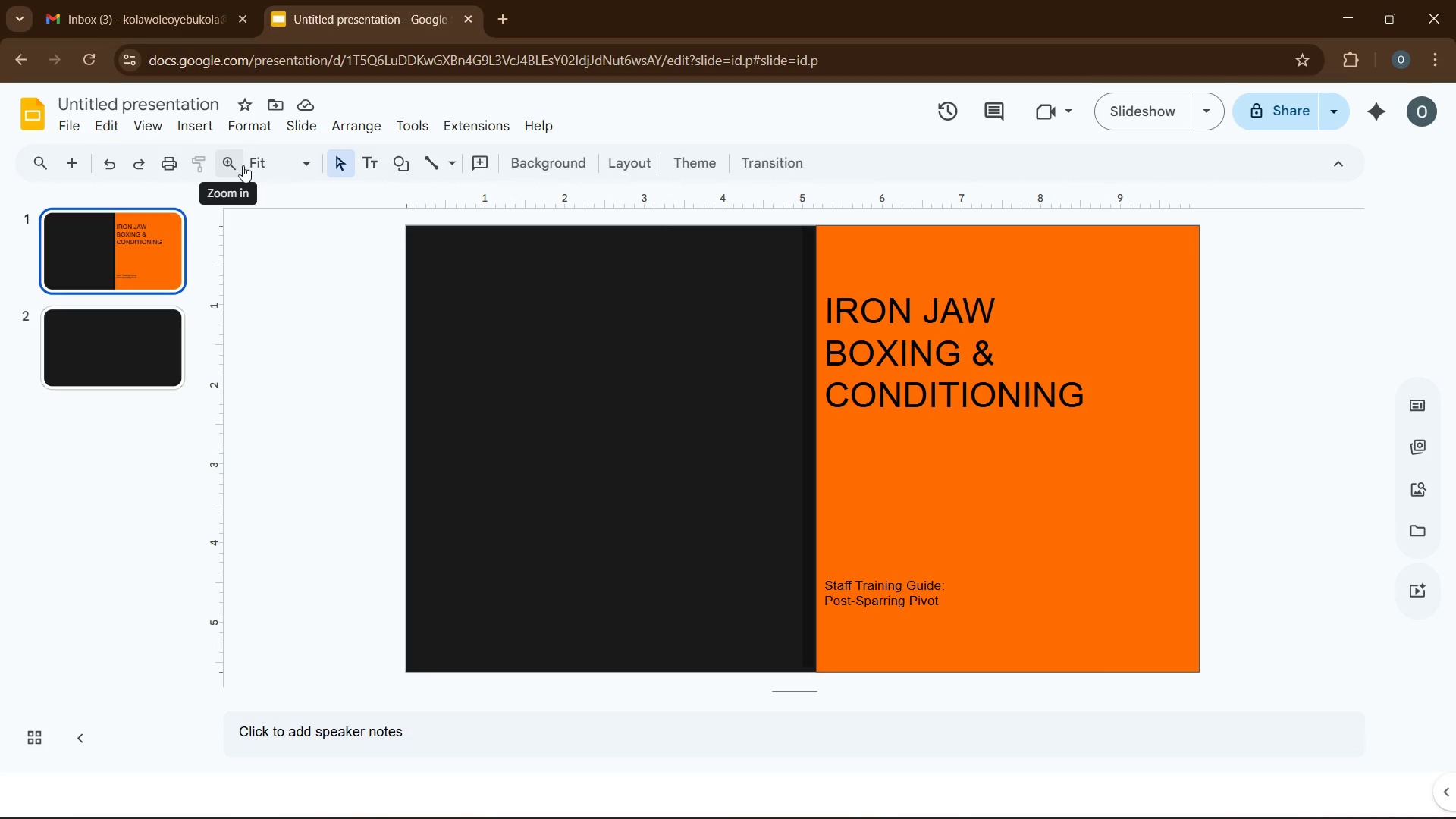 
left_click([208, 120])
 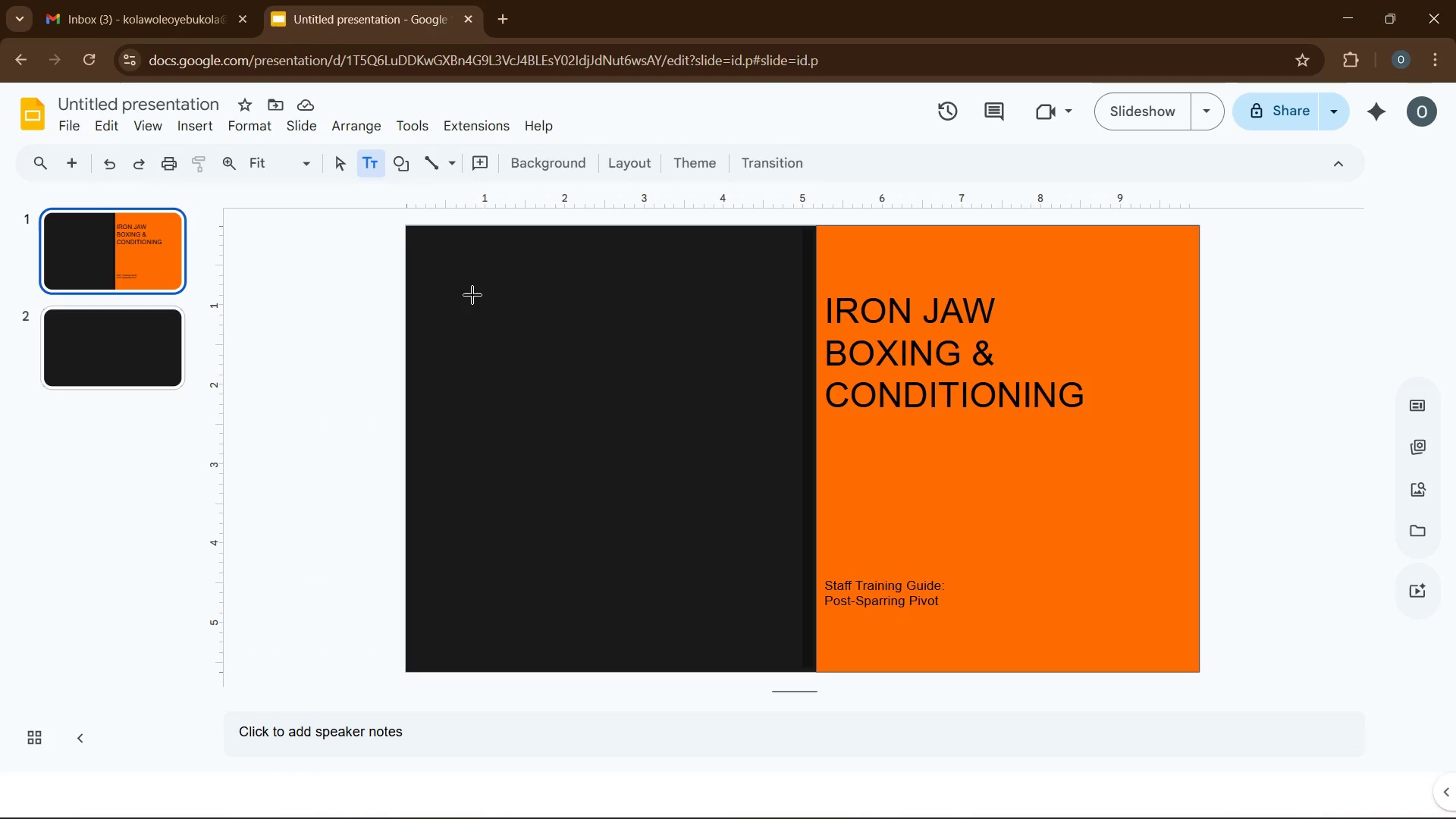 
left_click_drag(start_coordinate=[452, 271], to_coordinate=[786, 641])
 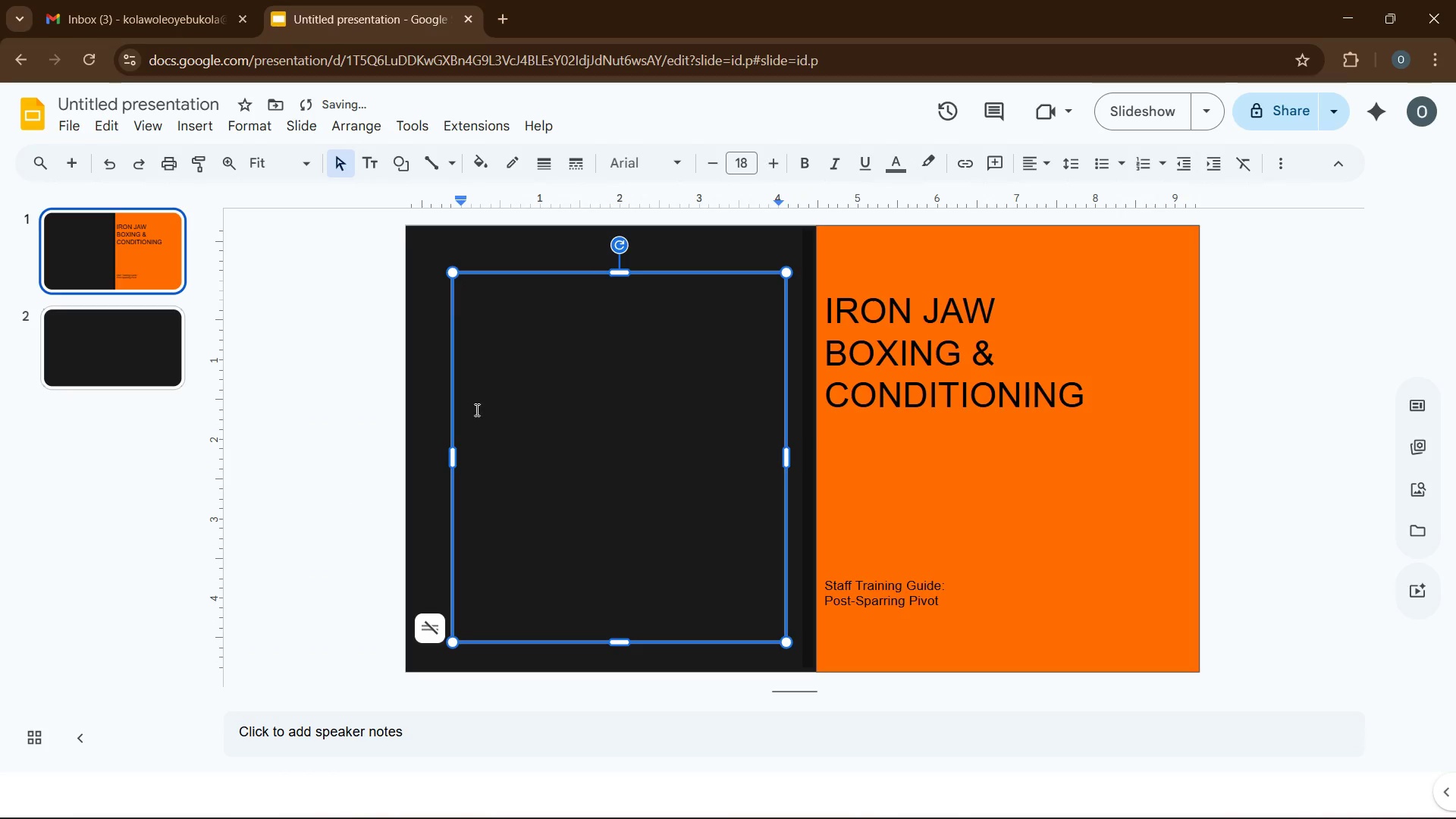 
left_click([497, 353])
 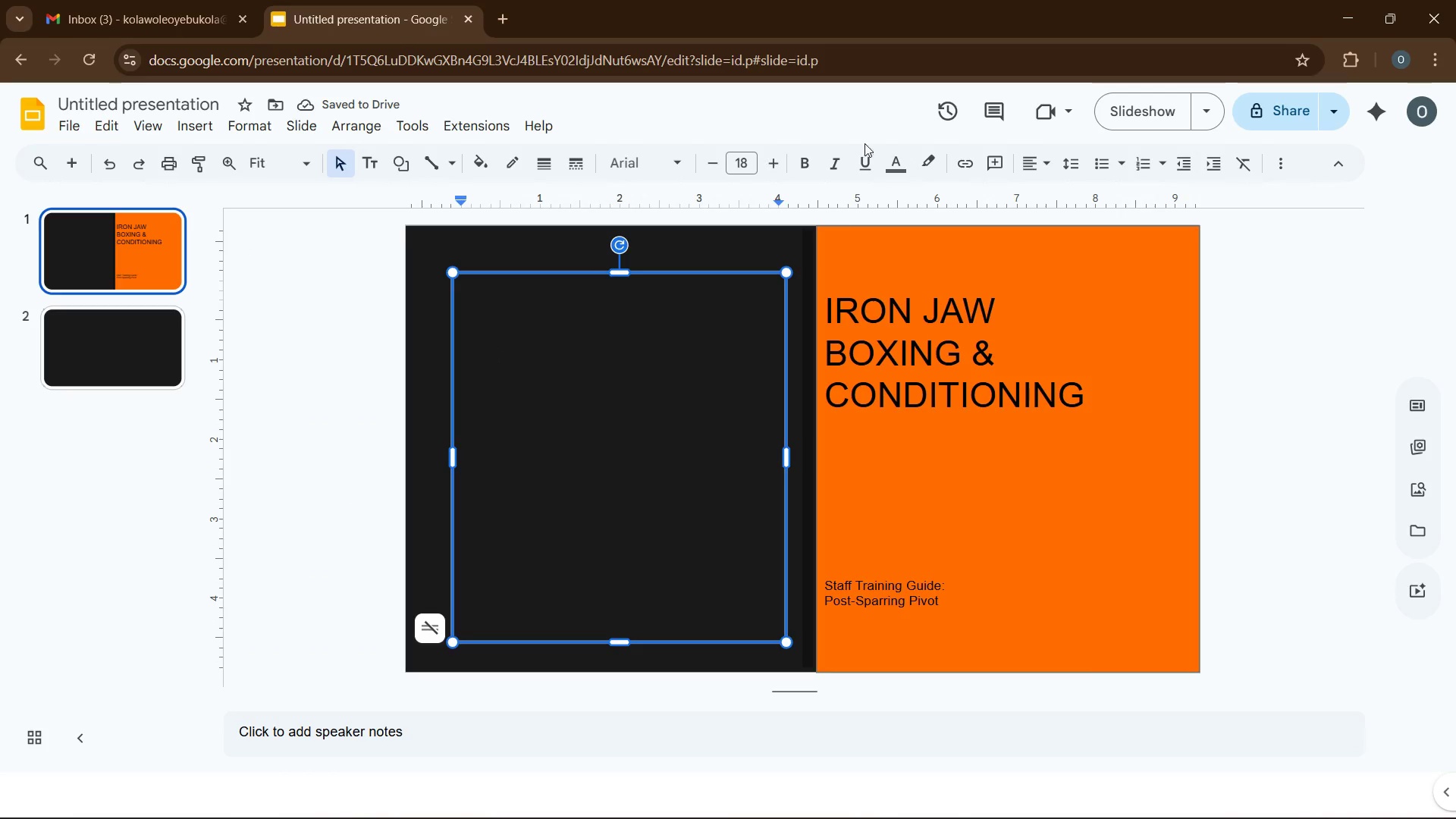 
left_click([893, 173])
 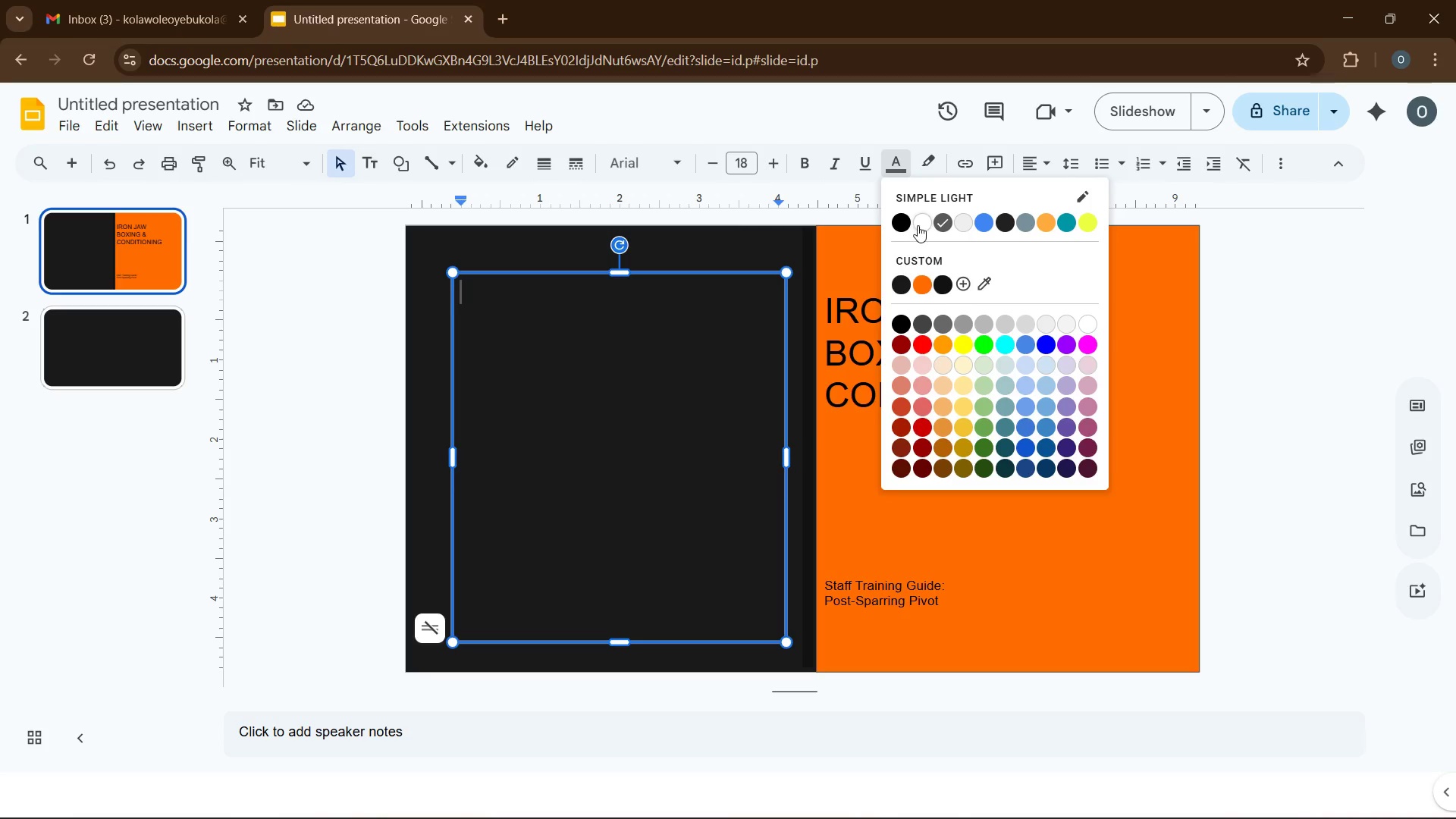 
left_click([918, 225])
 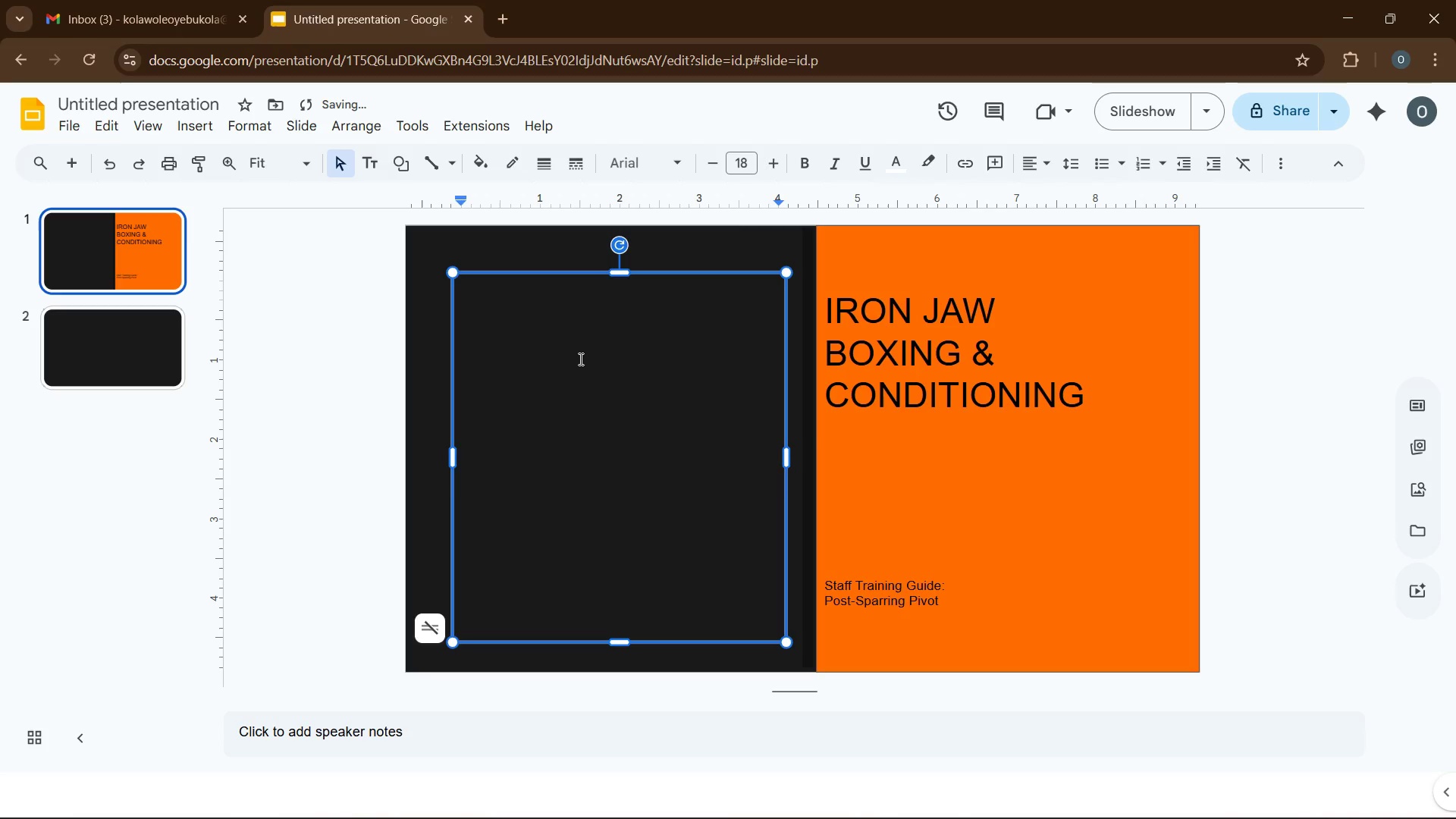 
type(SALES CONVERSION WORKSHOP)
 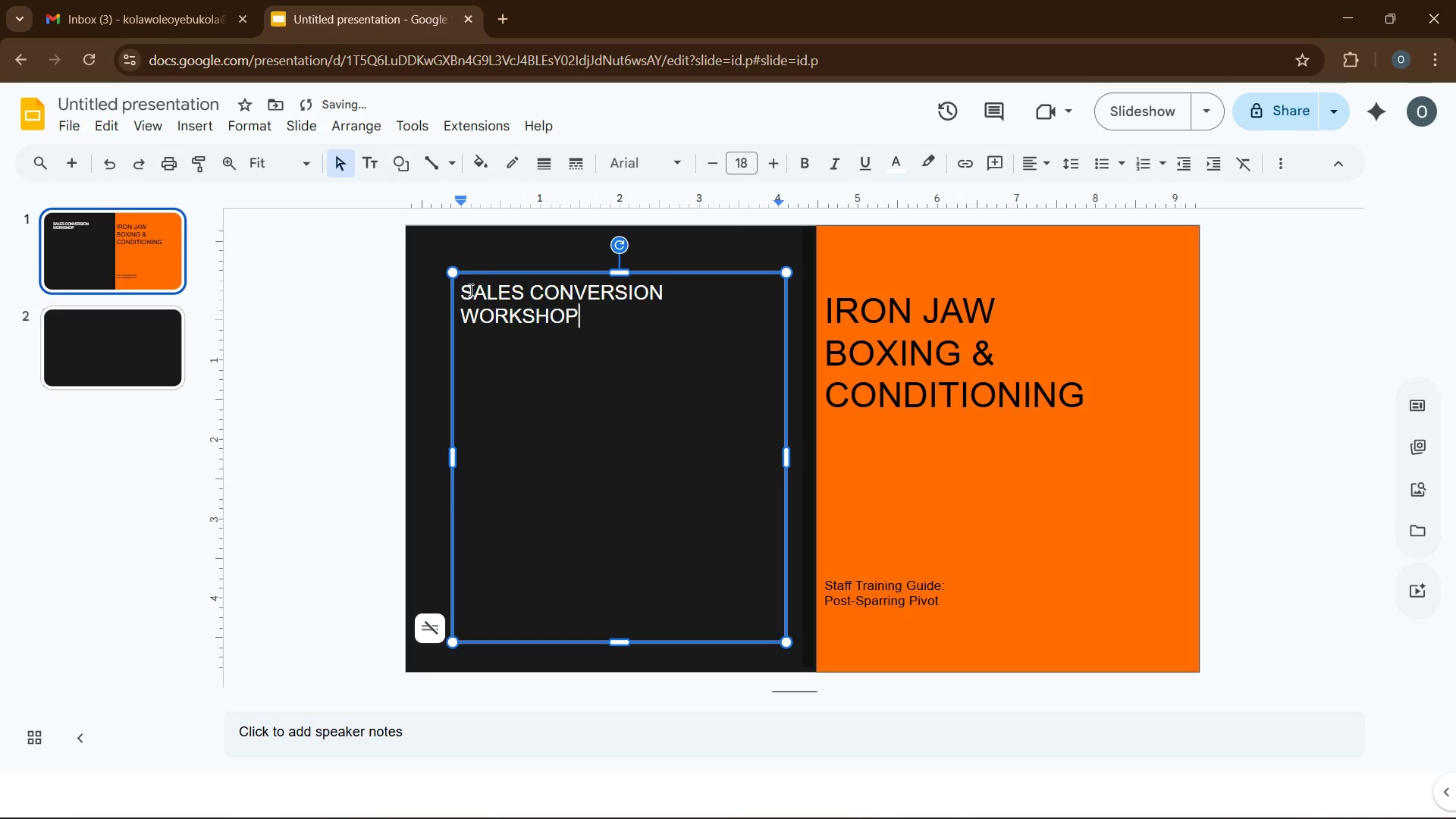 
left_click_drag(start_coordinate=[462, 290], to_coordinate=[579, 317])
 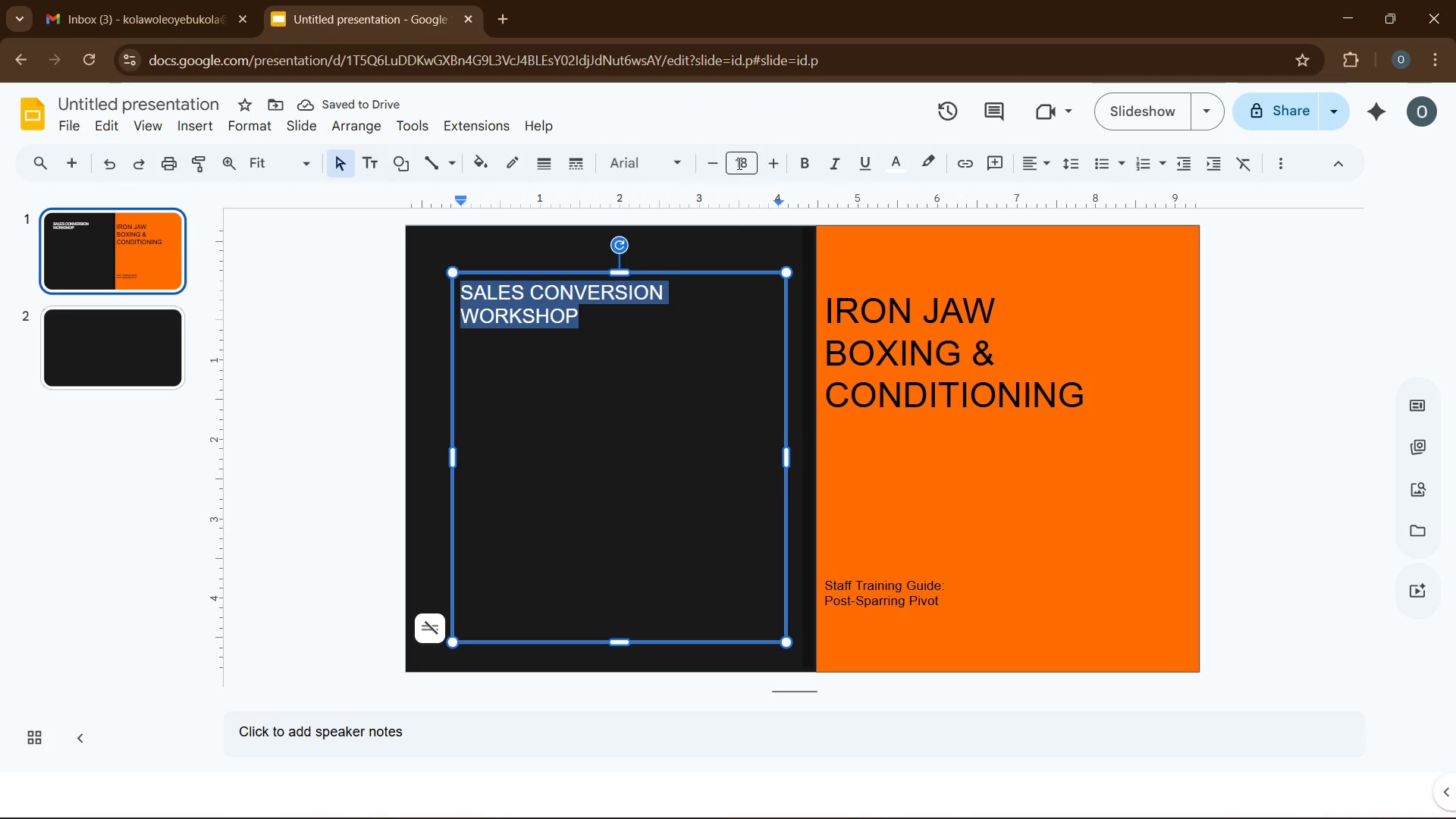 
left_click([720, 168])
 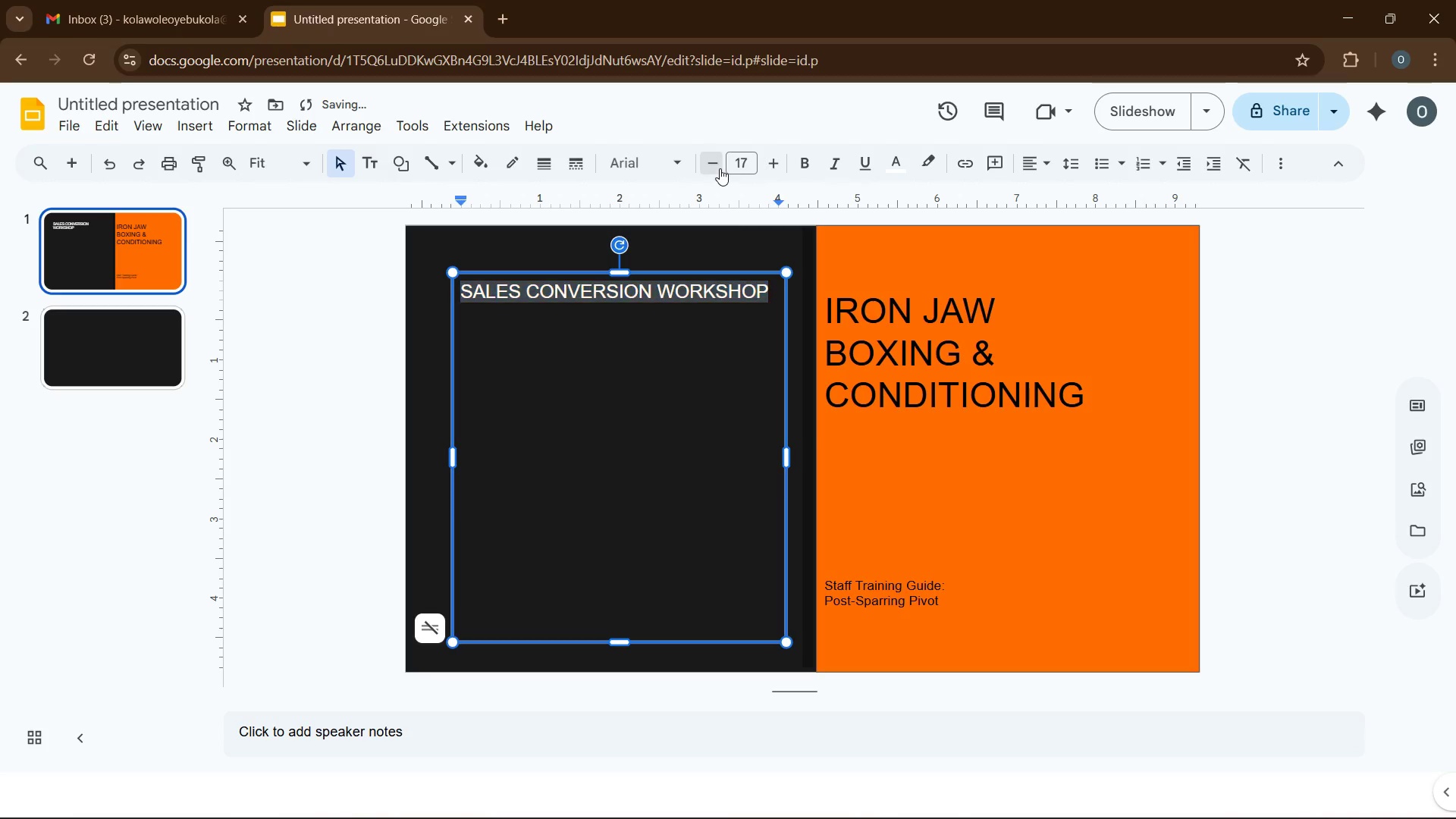 
double_click([720, 168])
 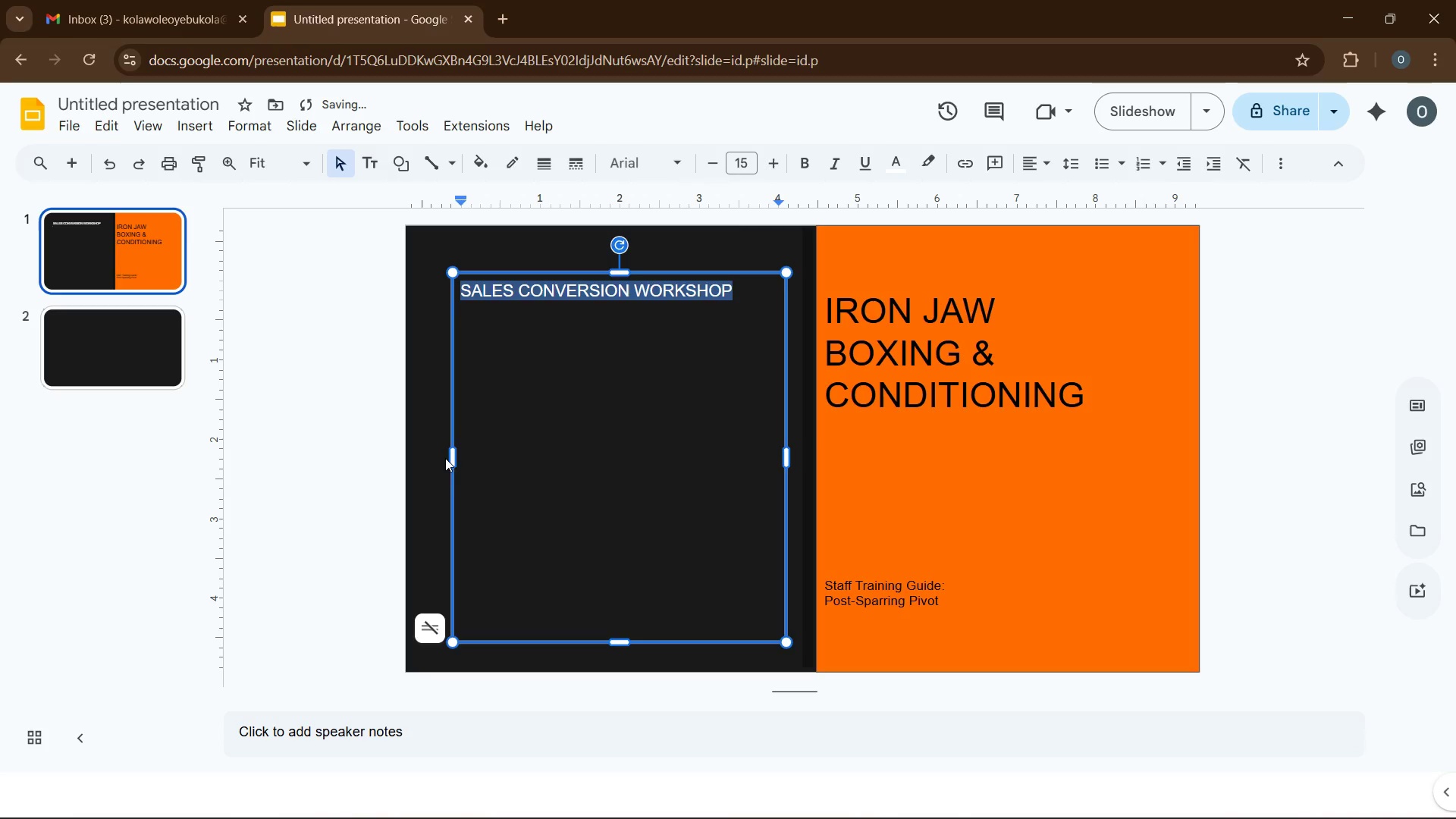 
left_click_drag(start_coordinate=[453, 457], to_coordinate=[415, 431])
 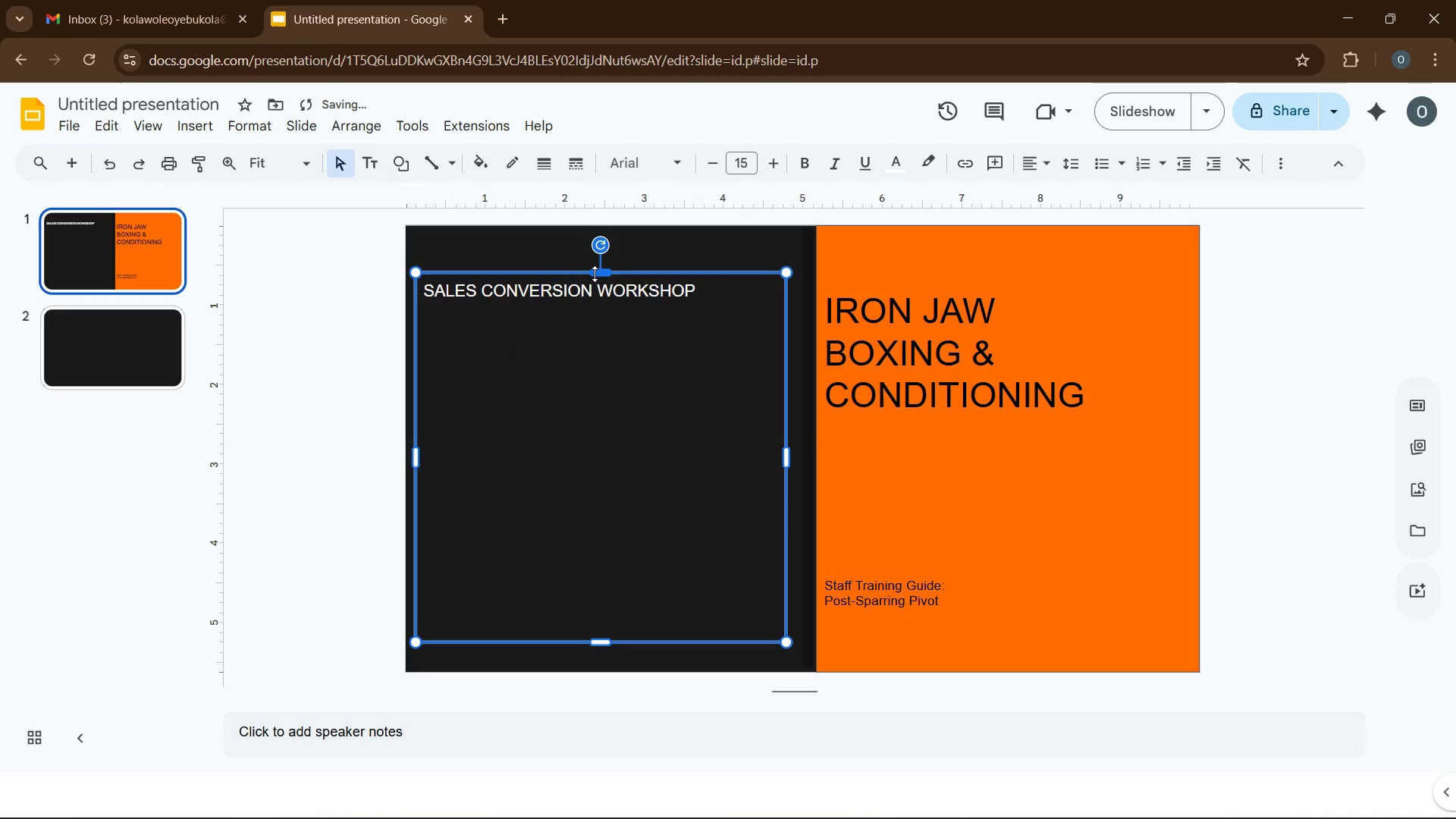 
left_click_drag(start_coordinate=[598, 275], to_coordinate=[610, 237])
 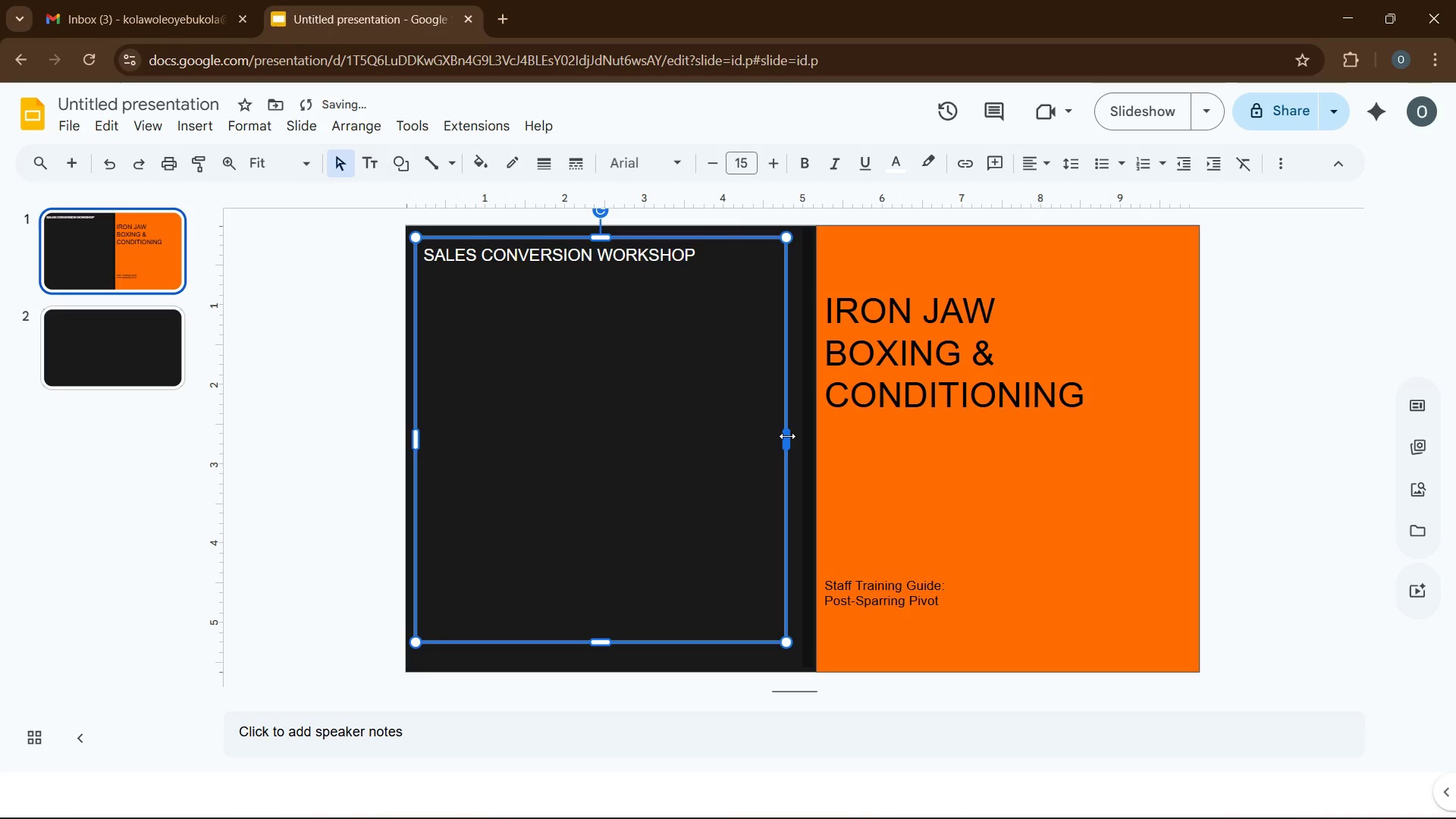 
left_click_drag(start_coordinate=[787, 436], to_coordinate=[795, 438])
 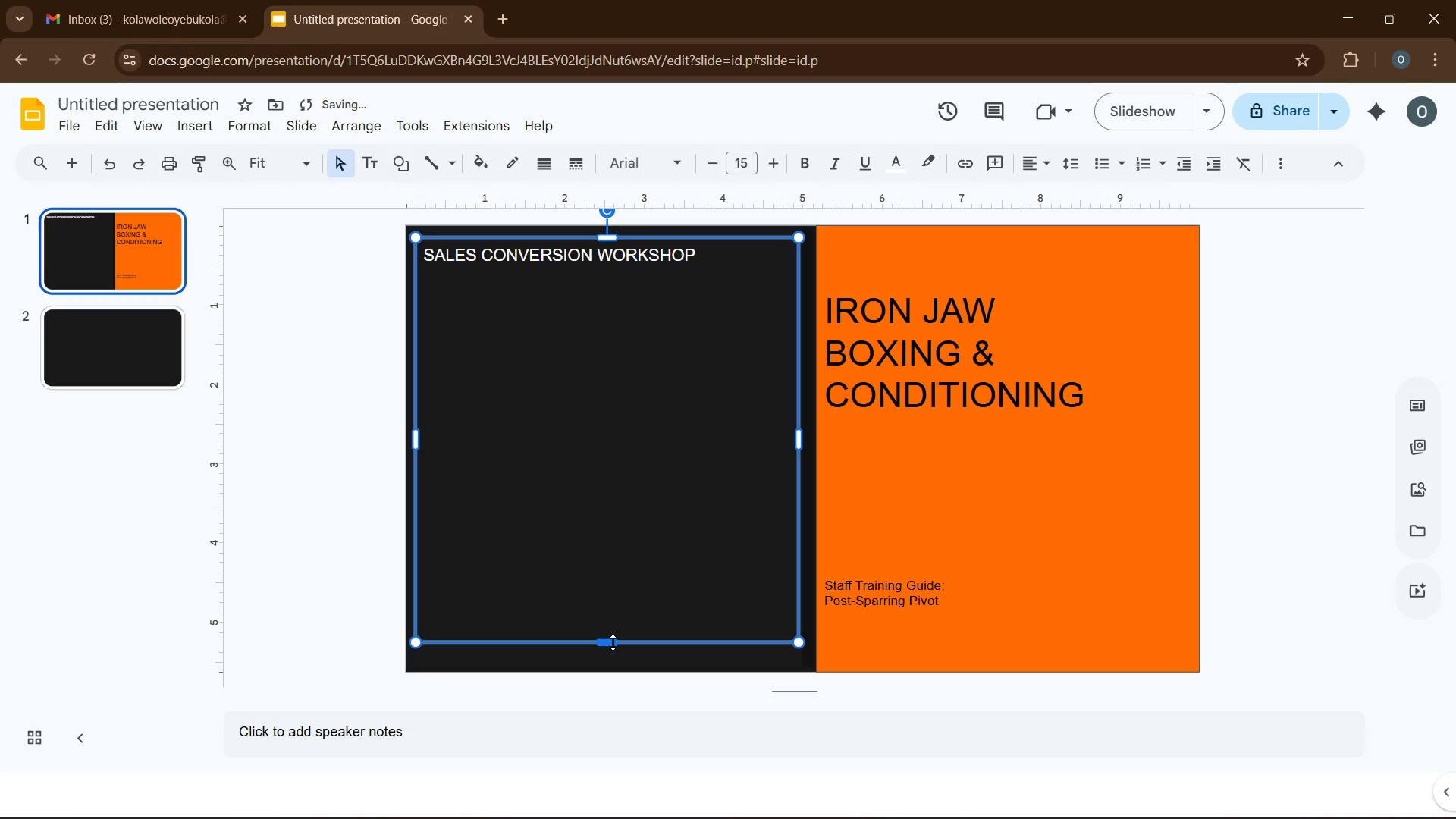 
left_click_drag(start_coordinate=[610, 642], to_coordinate=[618, 661])
 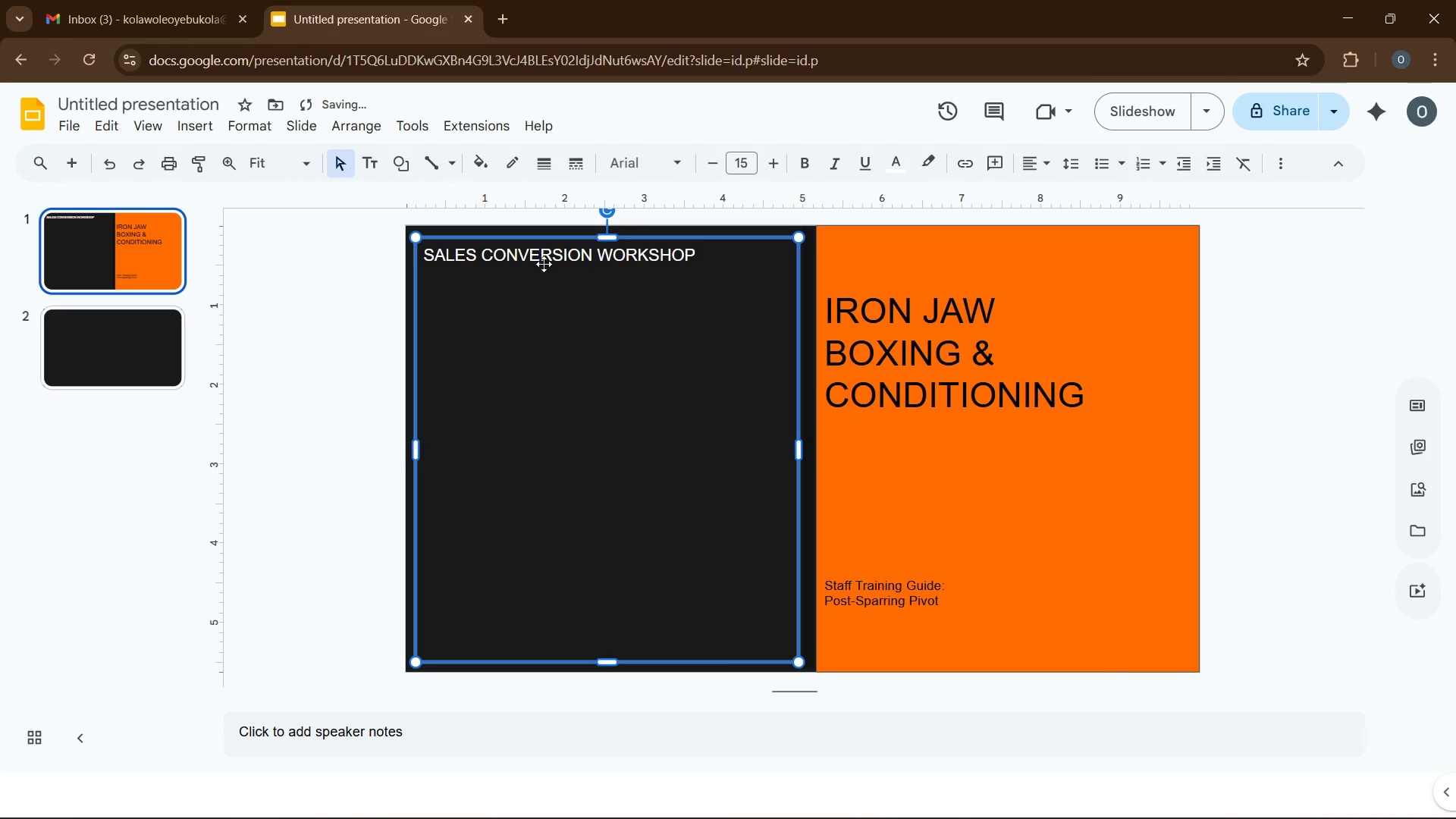 
left_click([541, 261])
 